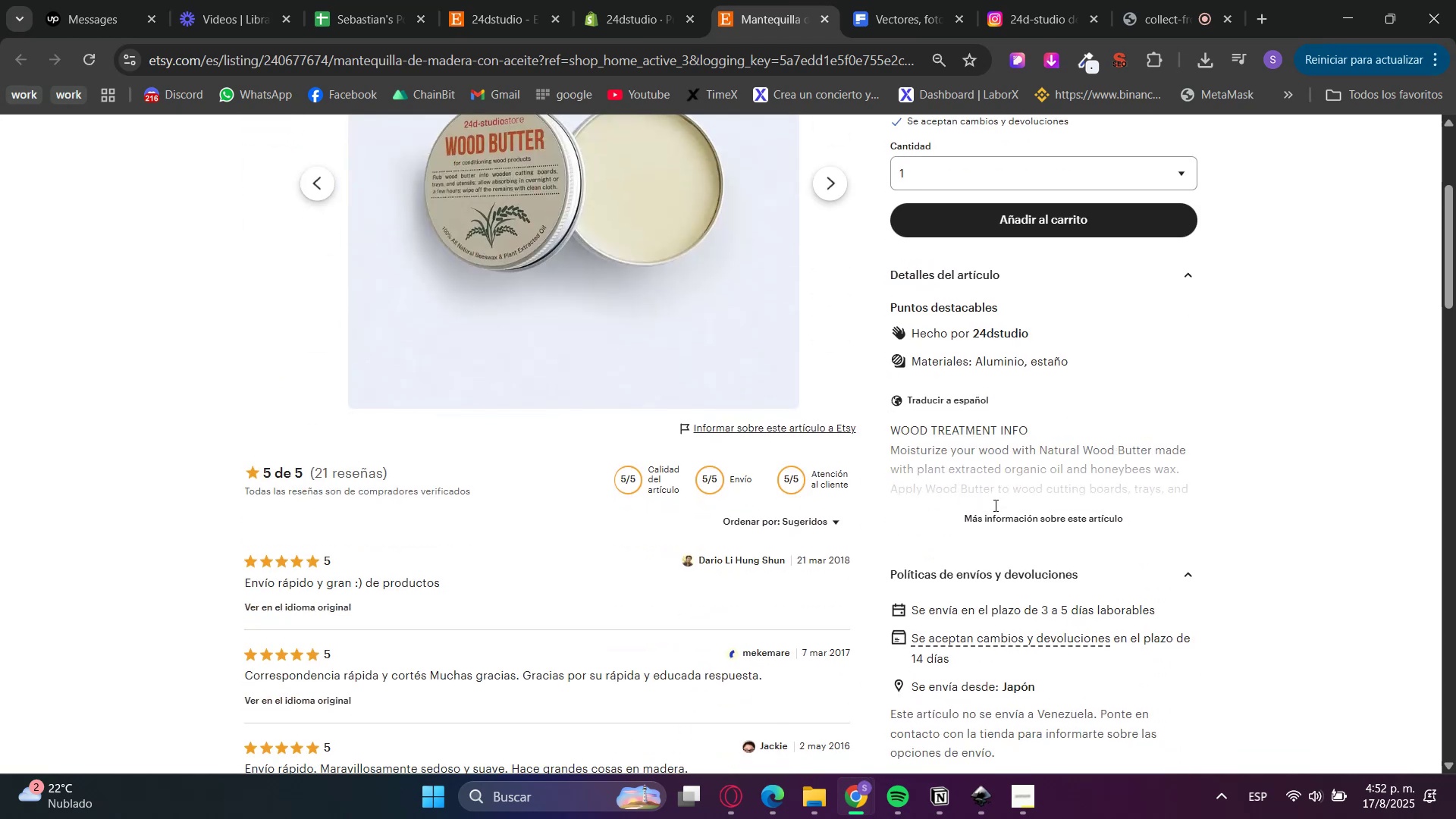 
scroll: coordinate [994, 505], scroll_direction: up, amount: 1.0
 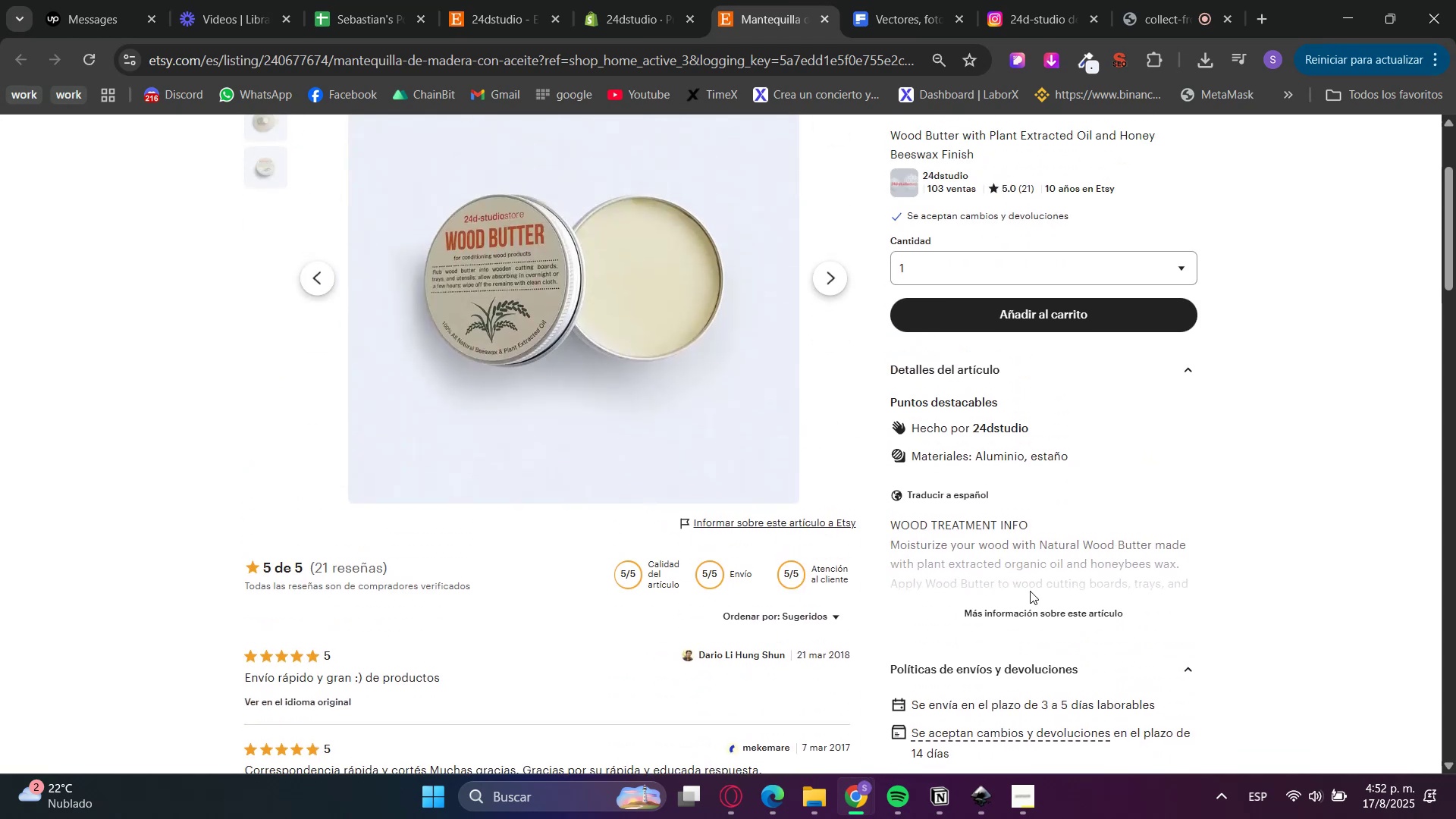 
left_click([1036, 610])
 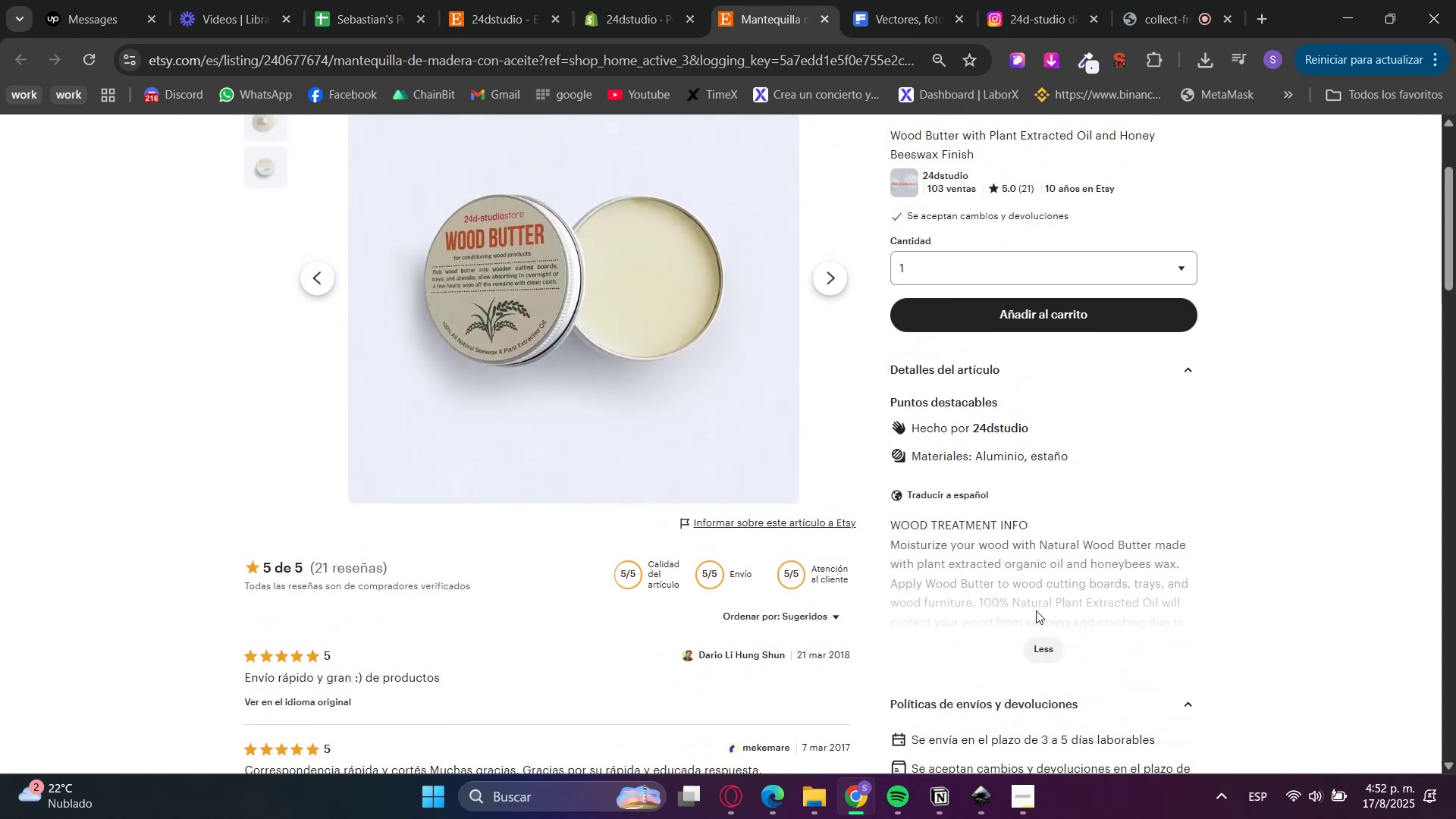 
scroll: coordinate [1042, 596], scroll_direction: up, amount: 4.0
 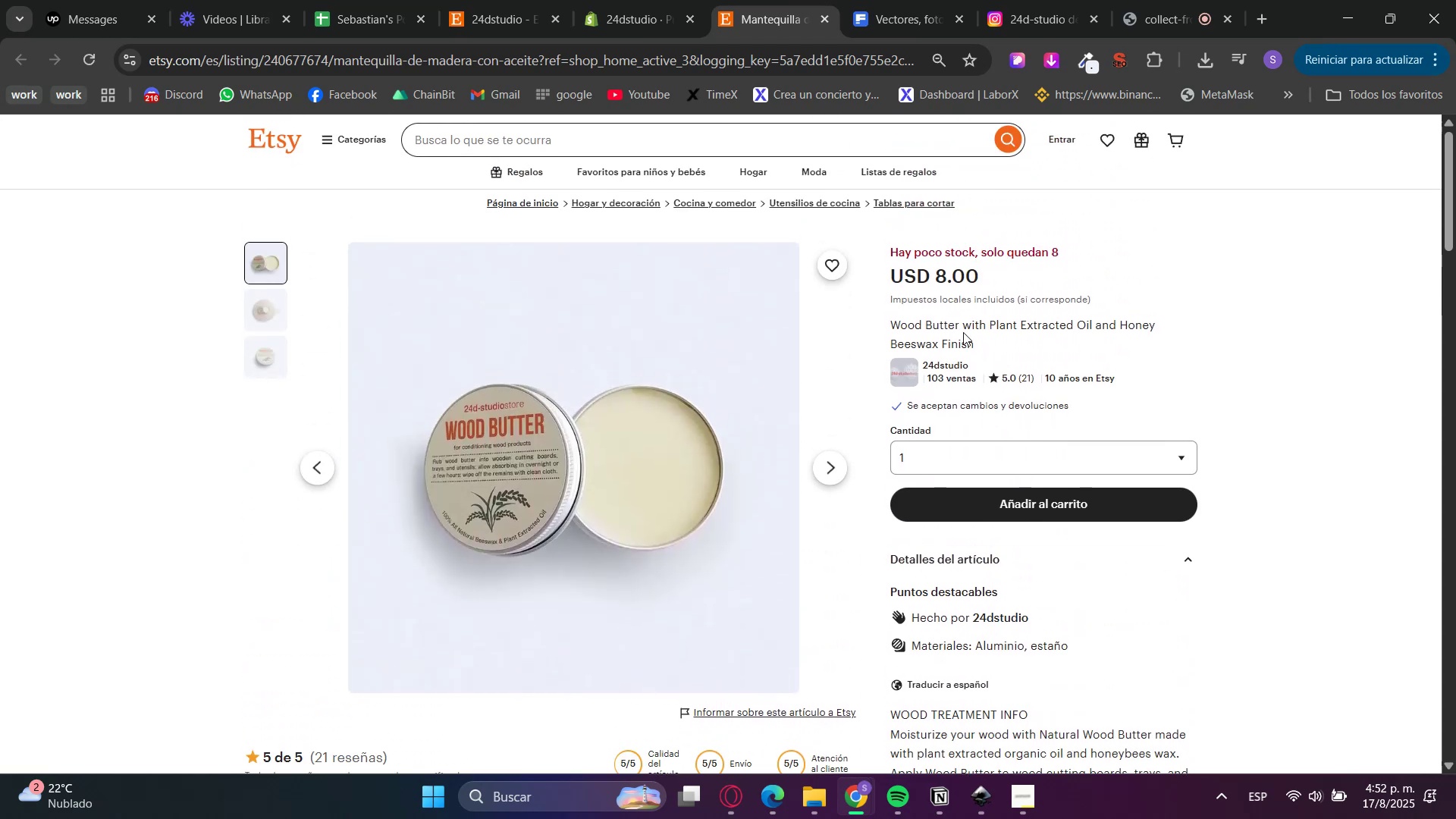 
double_click([961, 325])
 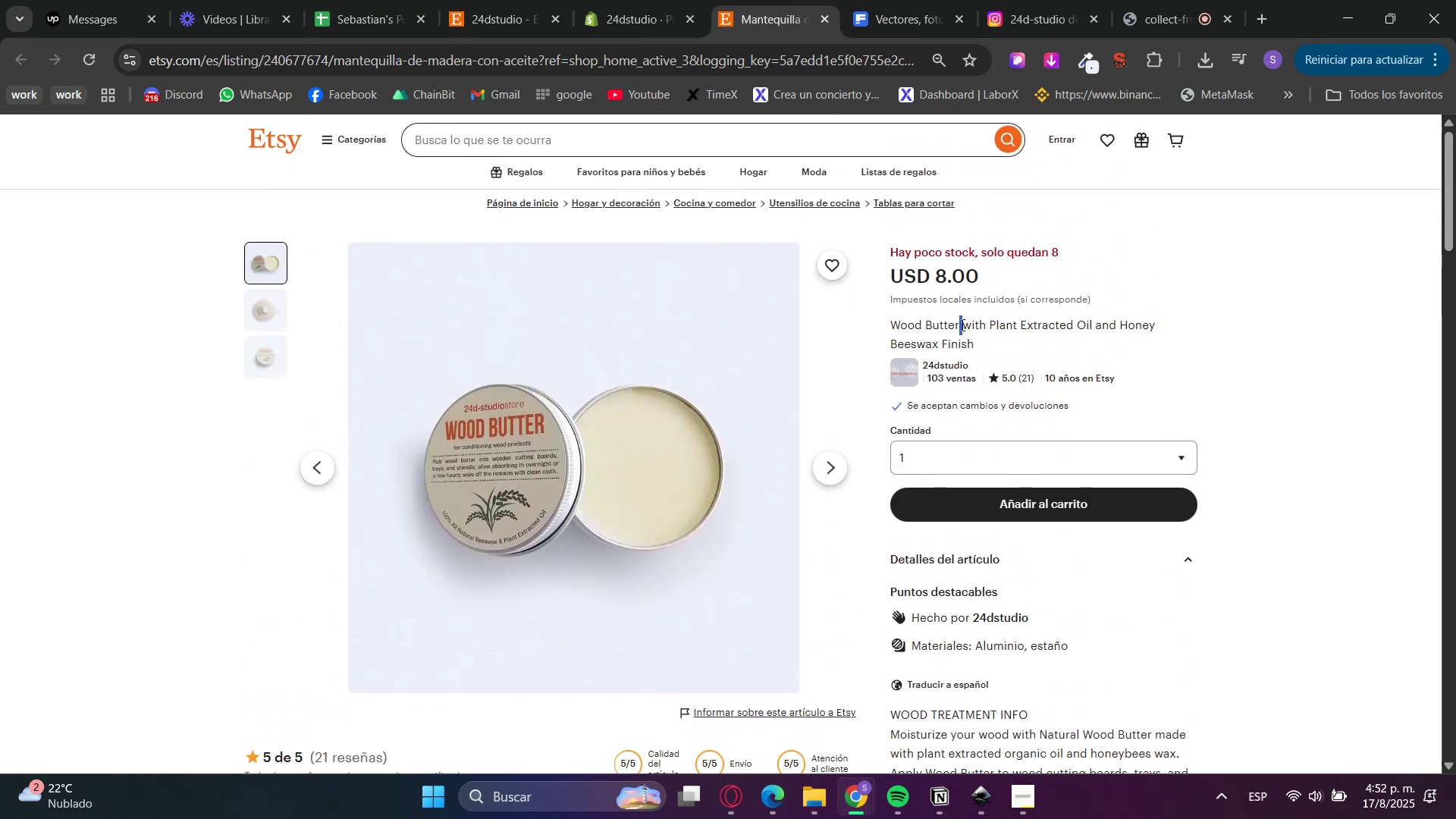 
triple_click([961, 325])
 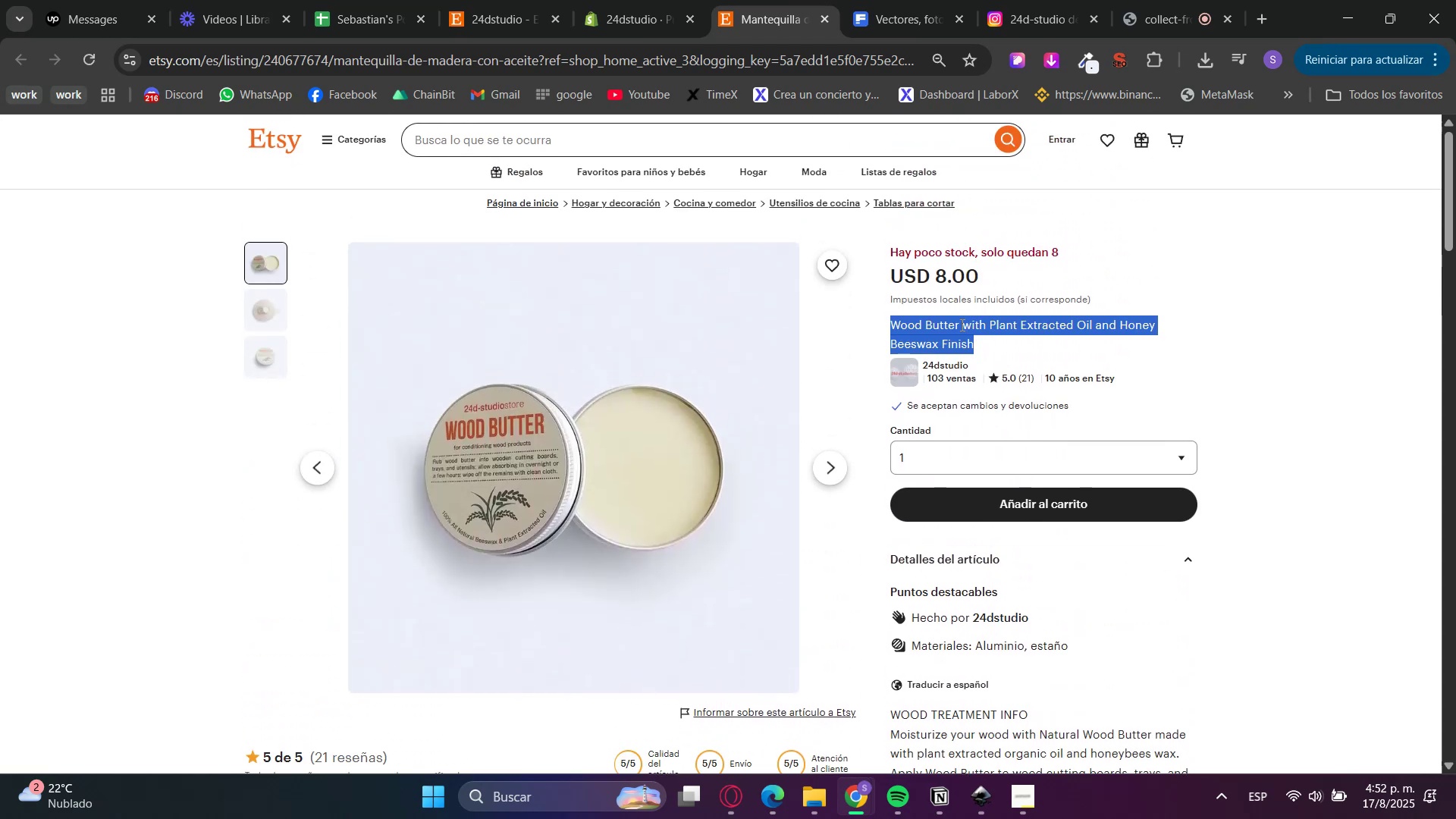 
key(Control+C)
 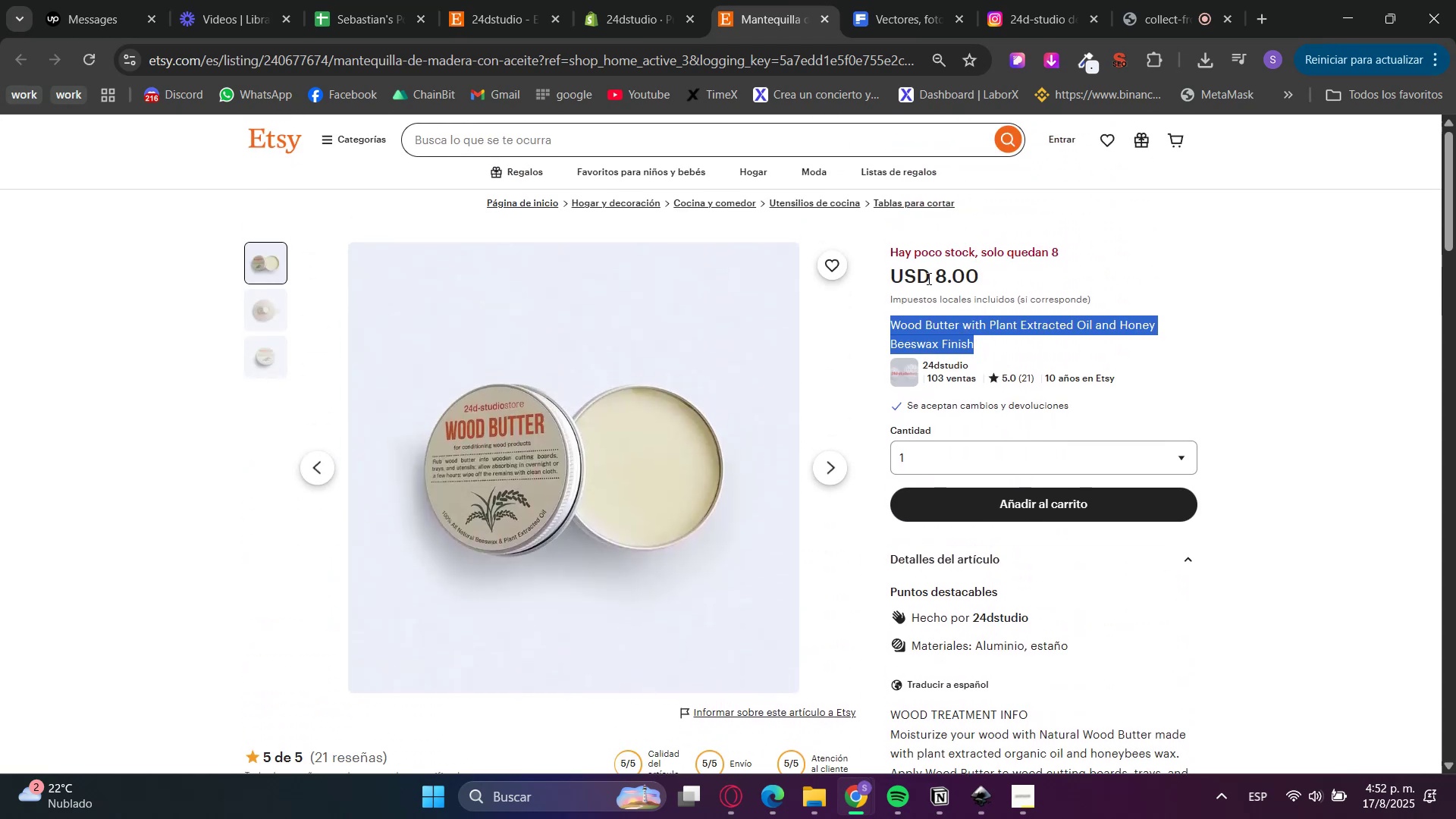 
key(Control+C)
 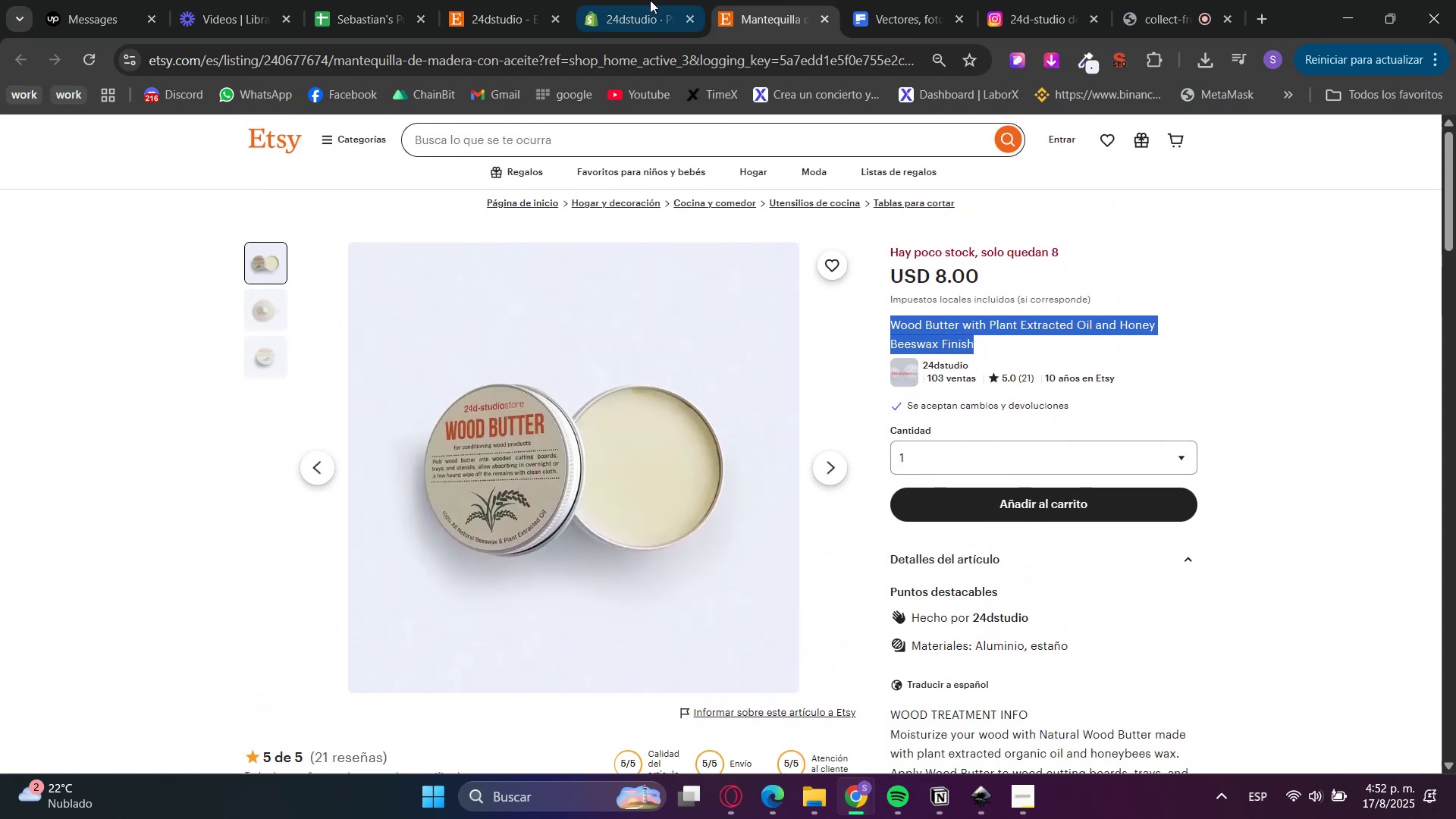 
left_click([622, 0])
 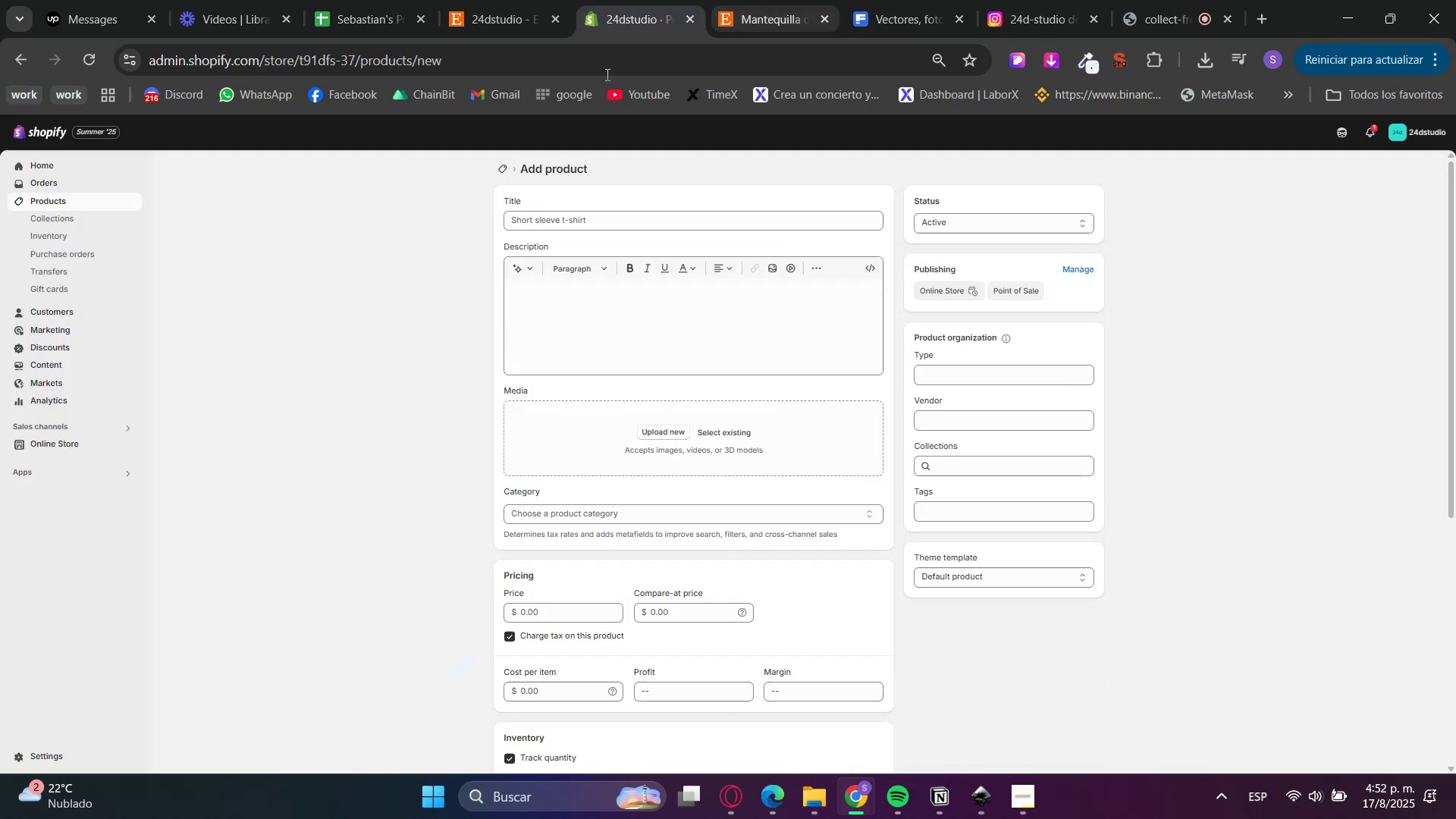 
left_click([570, 224])
 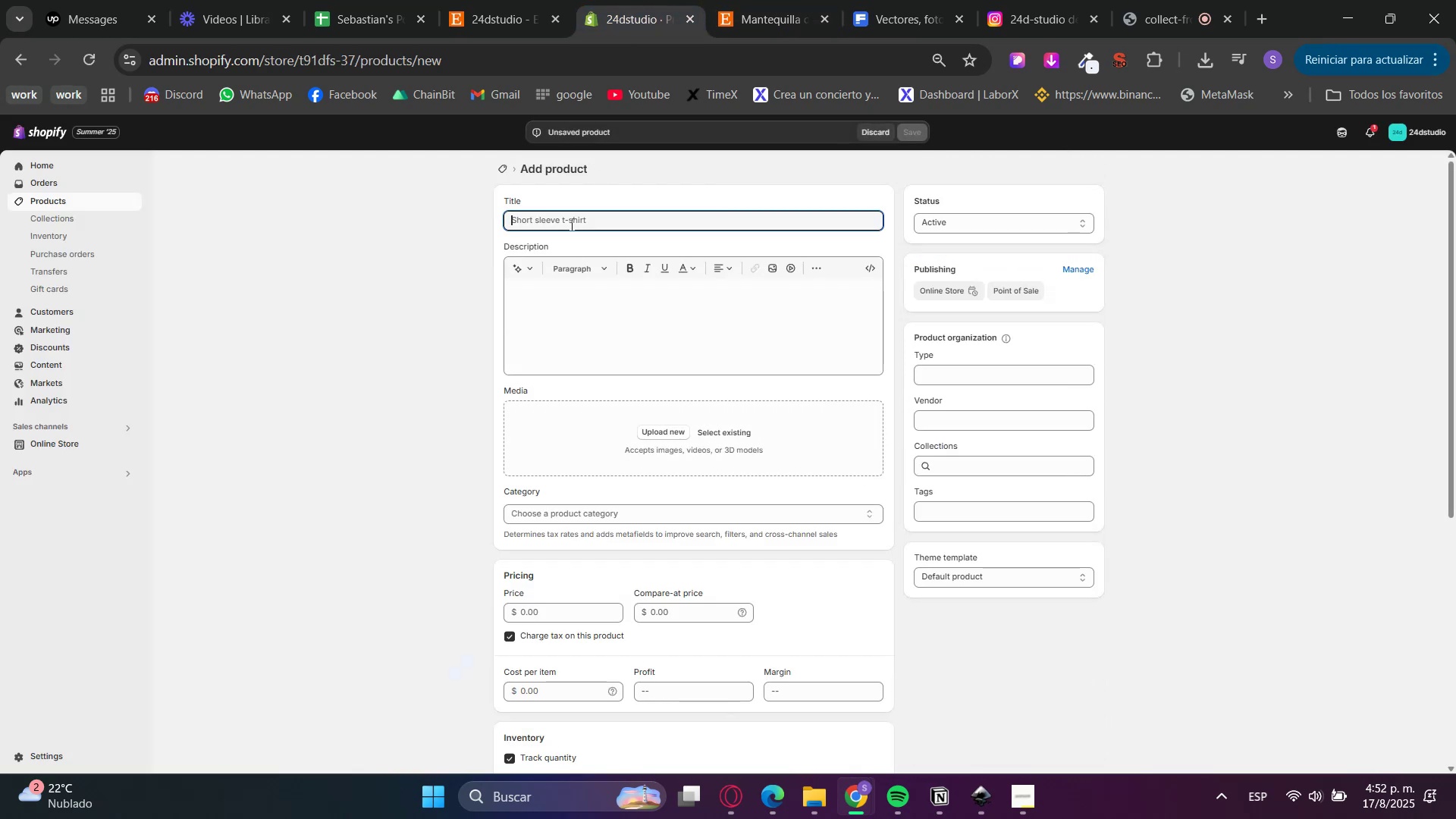 
key(Control+V)
 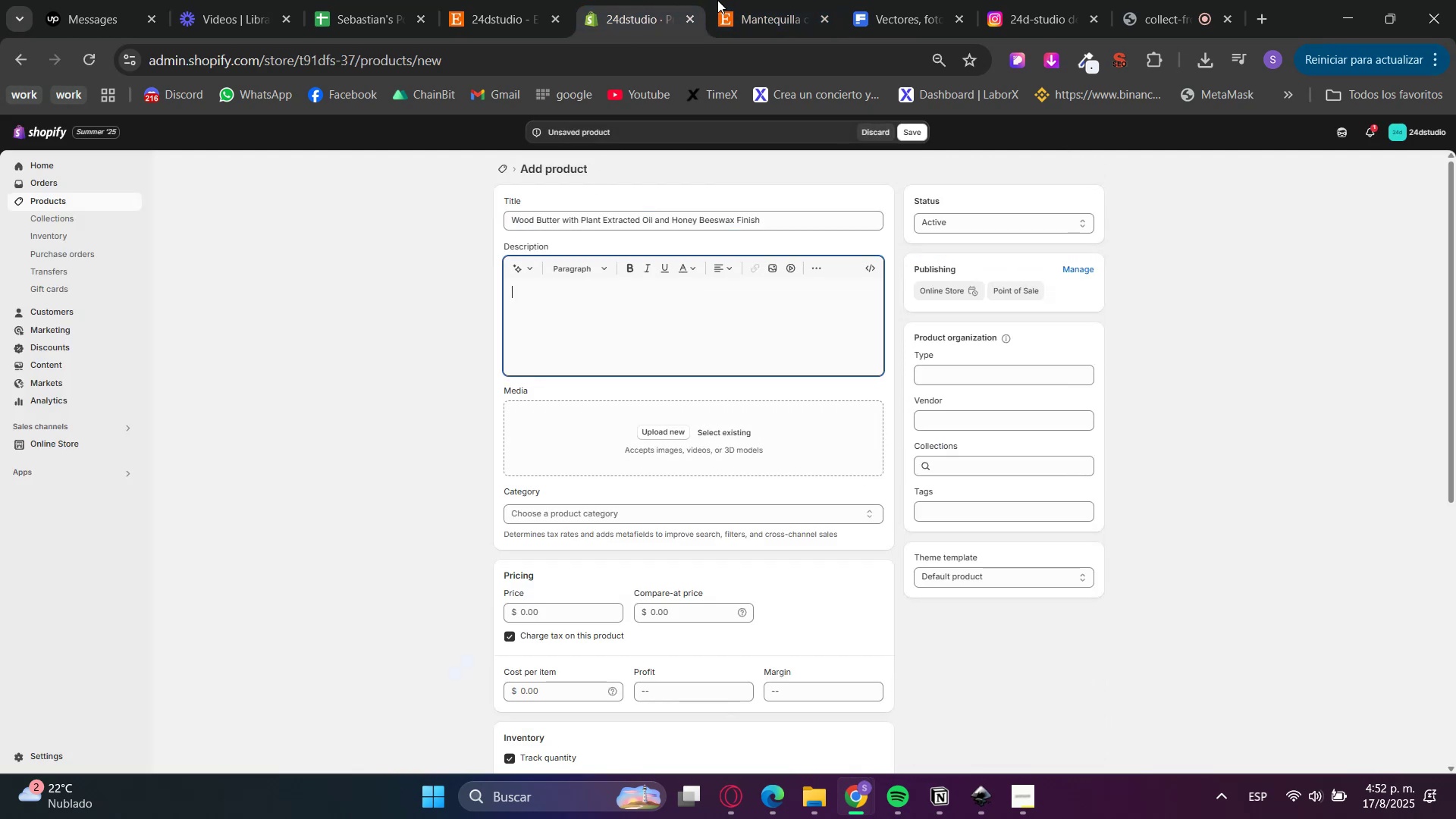 
scroll: coordinate [942, 470], scroll_direction: down, amount: 3.0
 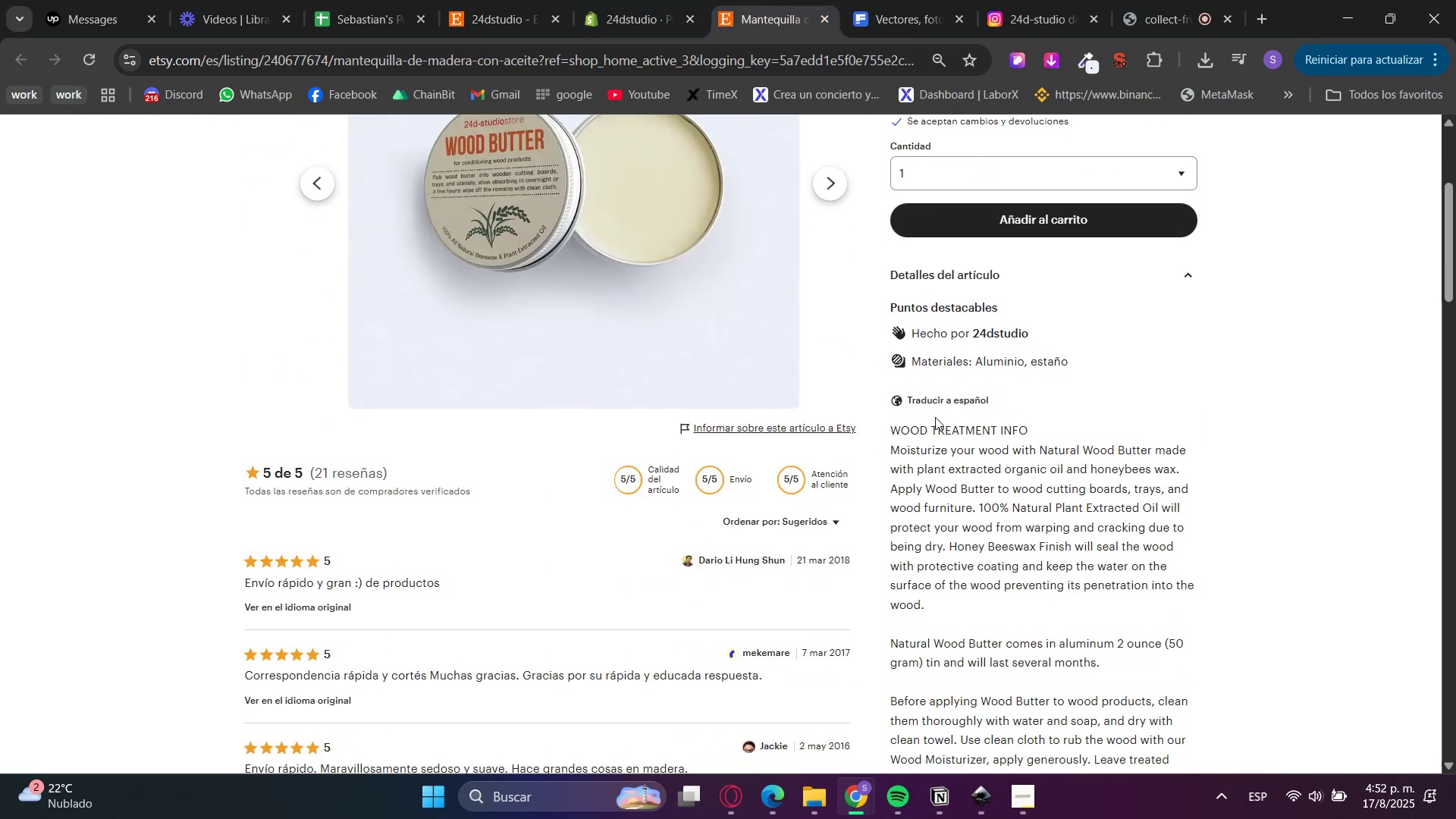 
double_click([930, 425])
 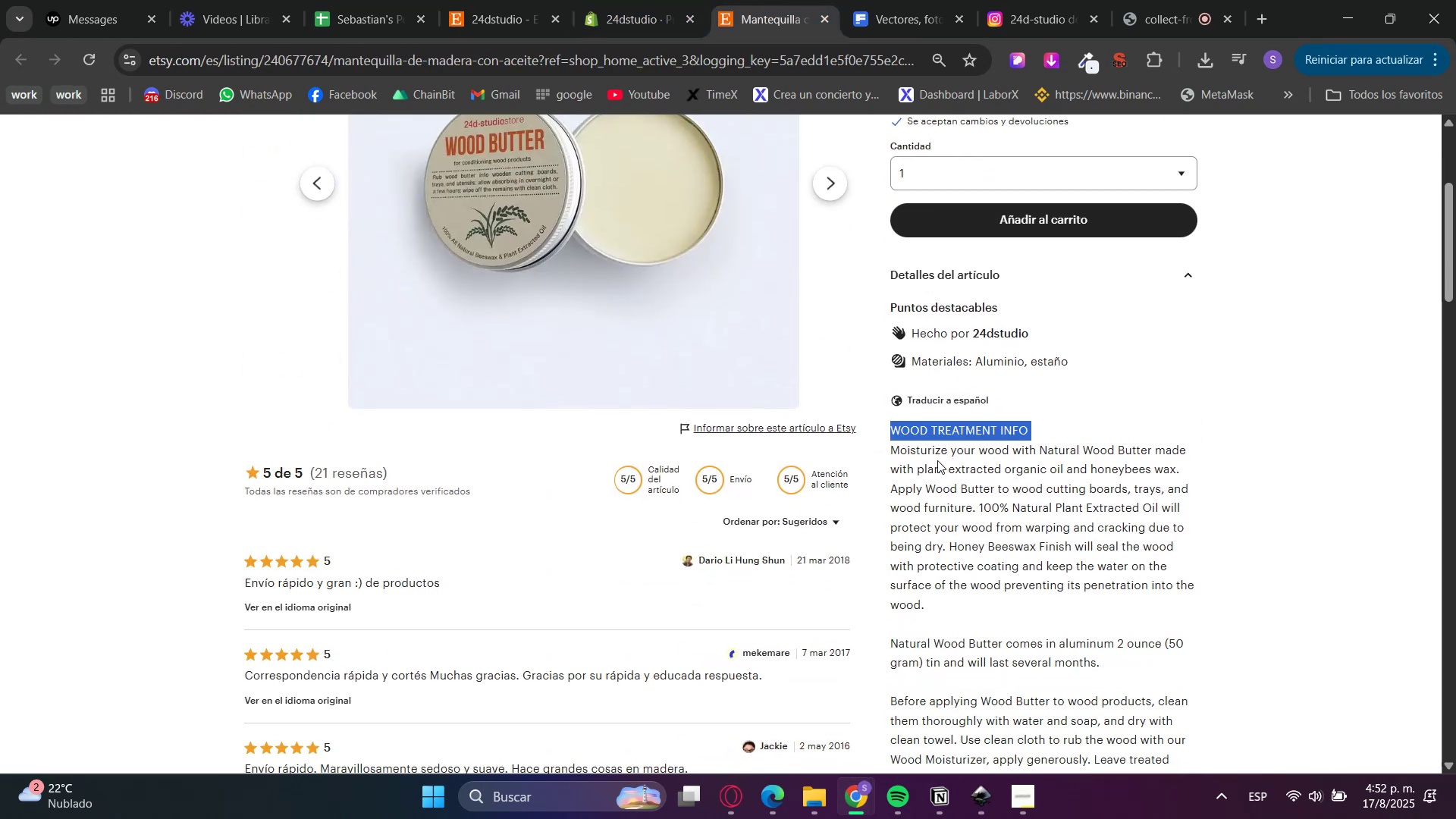 
scroll: coordinate [977, 551], scroll_direction: down, amount: 5.0
 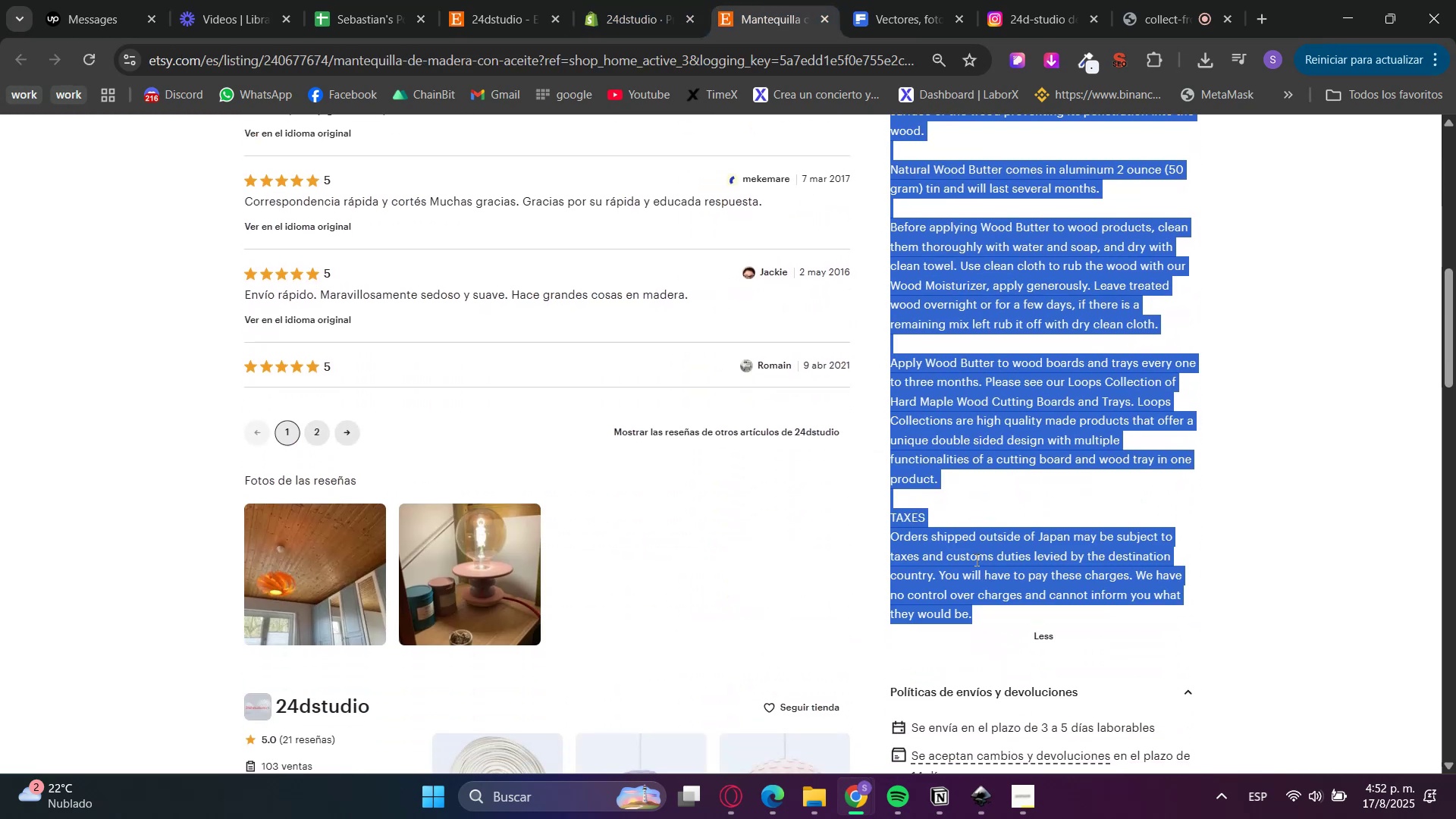 
key(Control+C)
 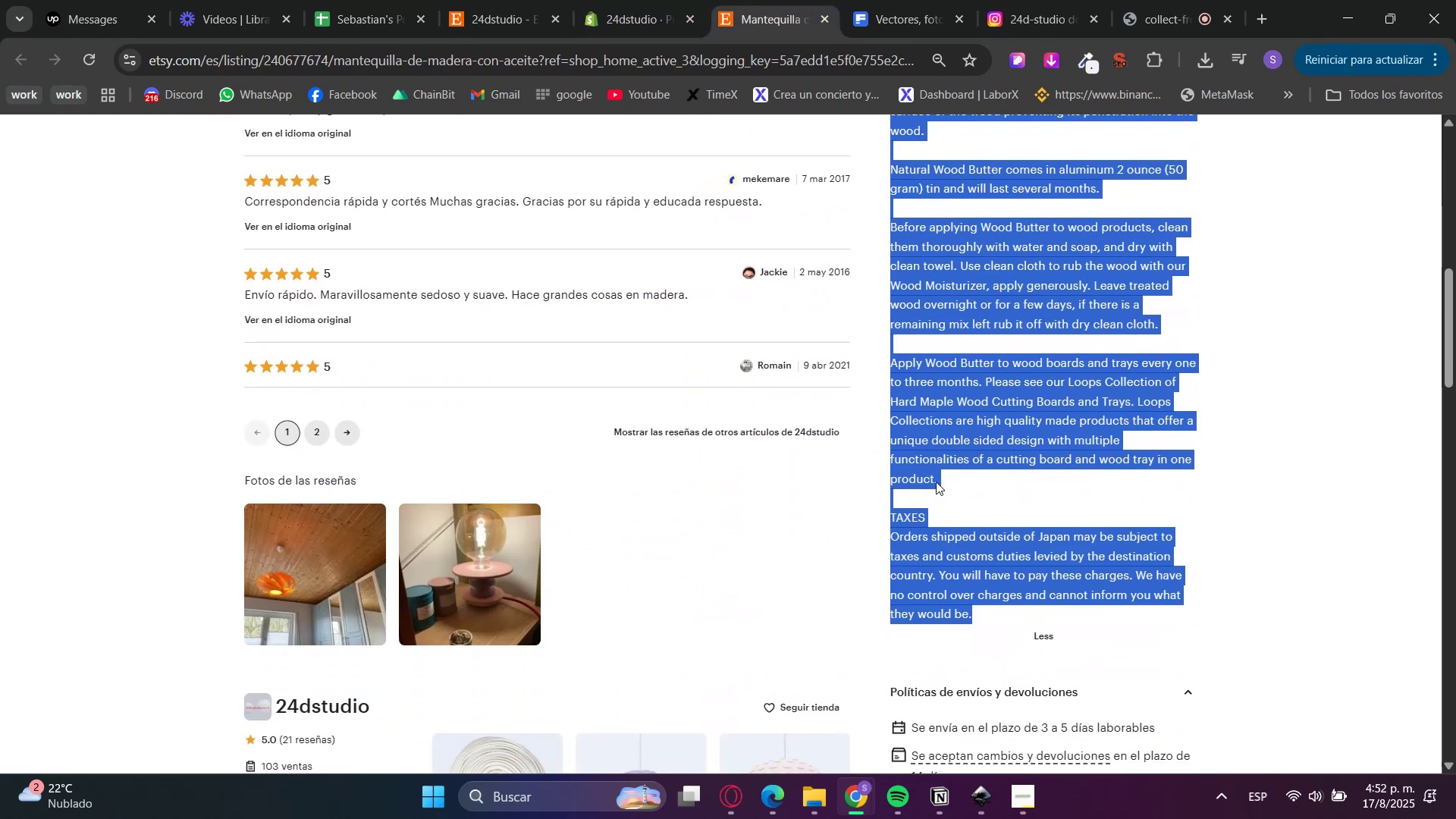 
key(Control+C)
 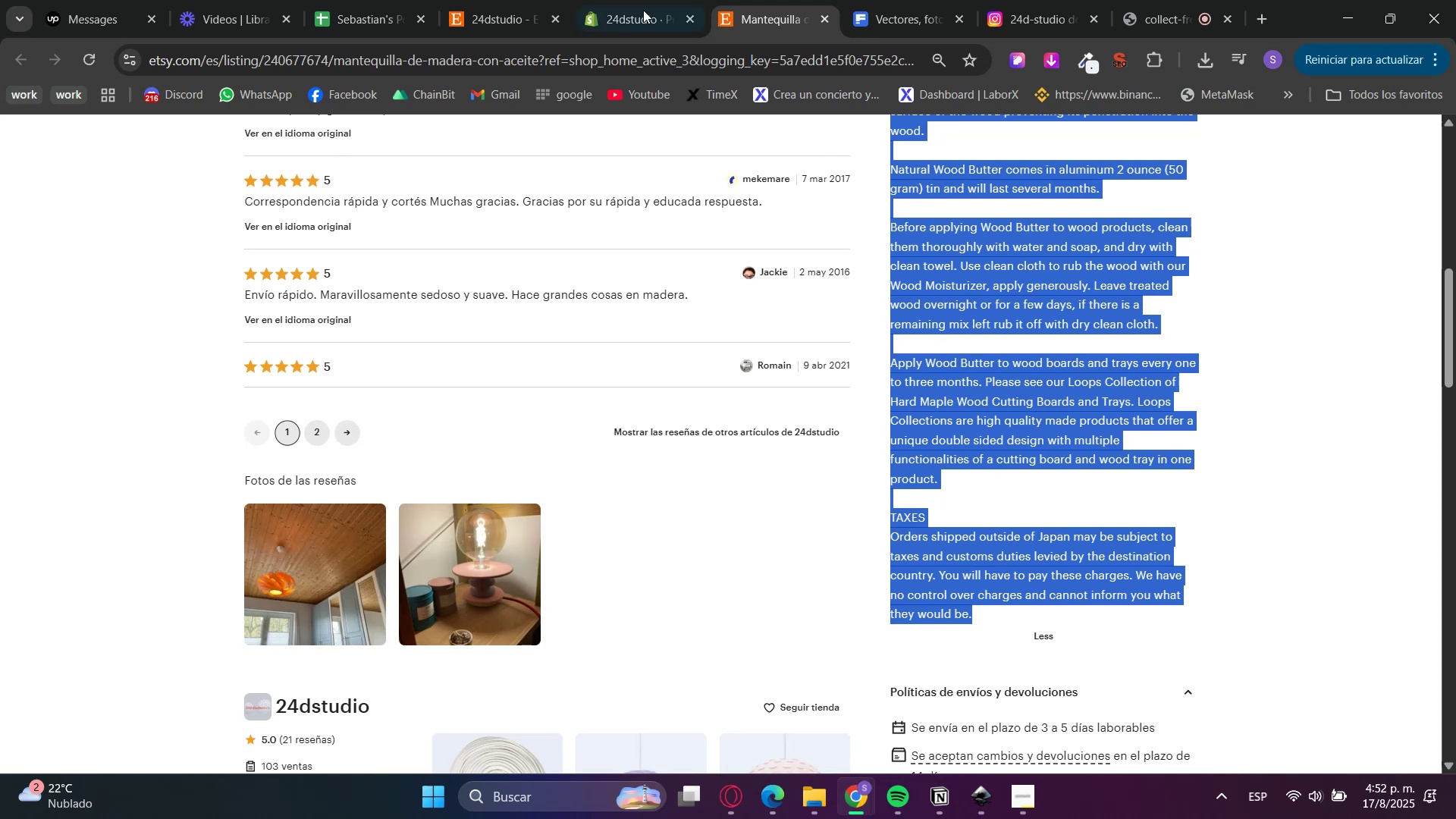 
left_click([629, 0])
 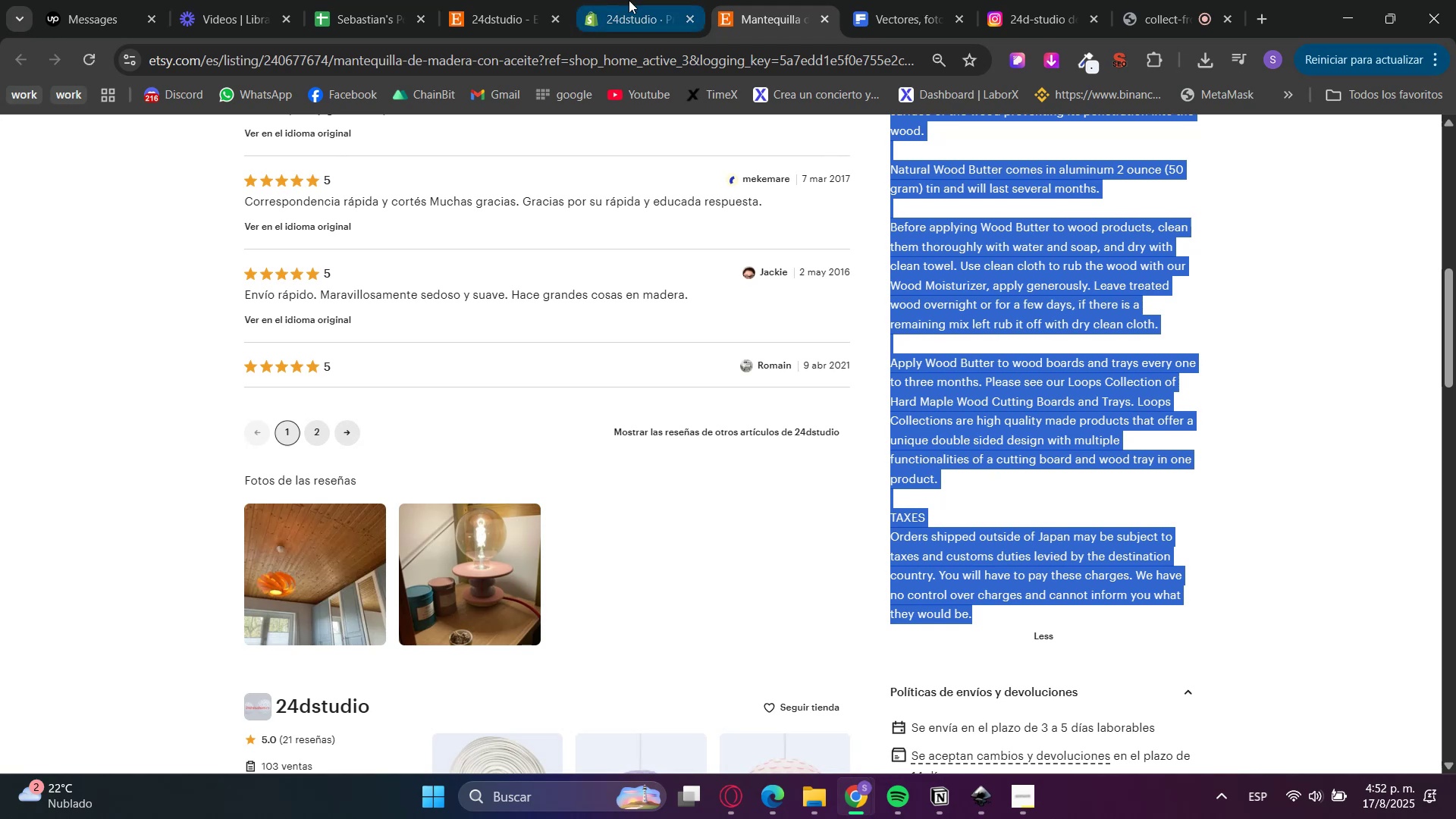 
key(Control+V)
 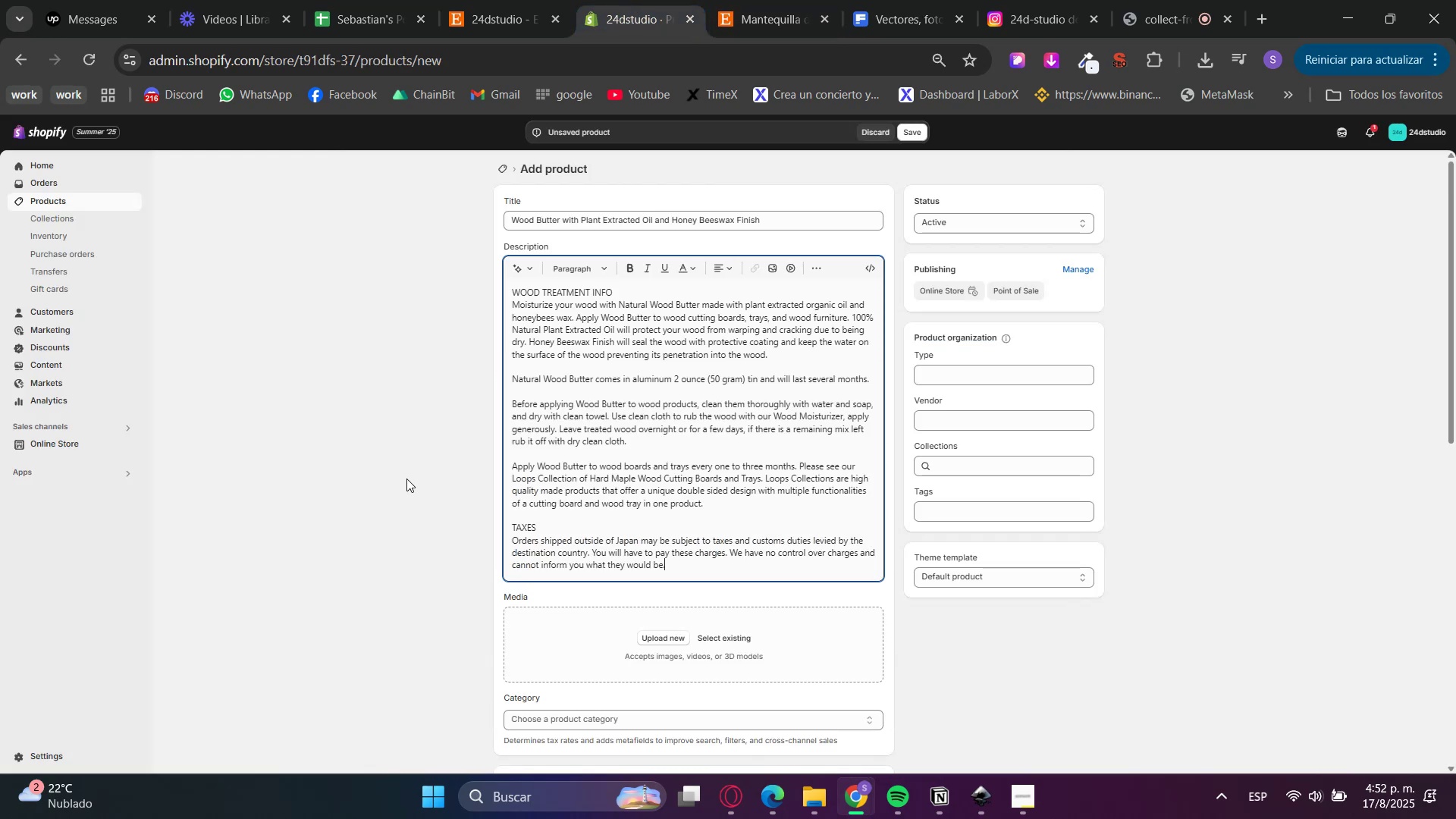 
left_click([766, 0])
 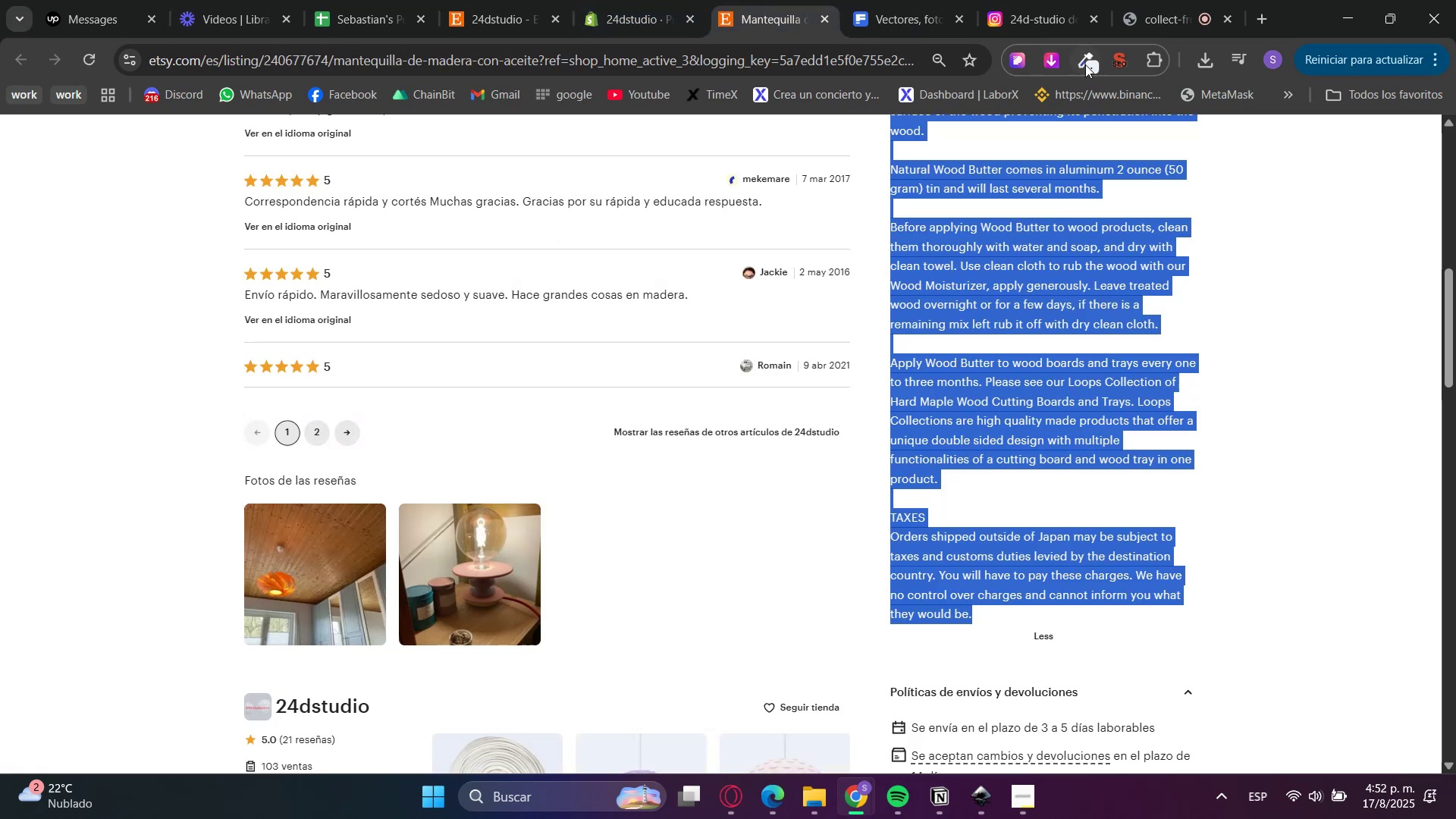 
left_click([1057, 52])
 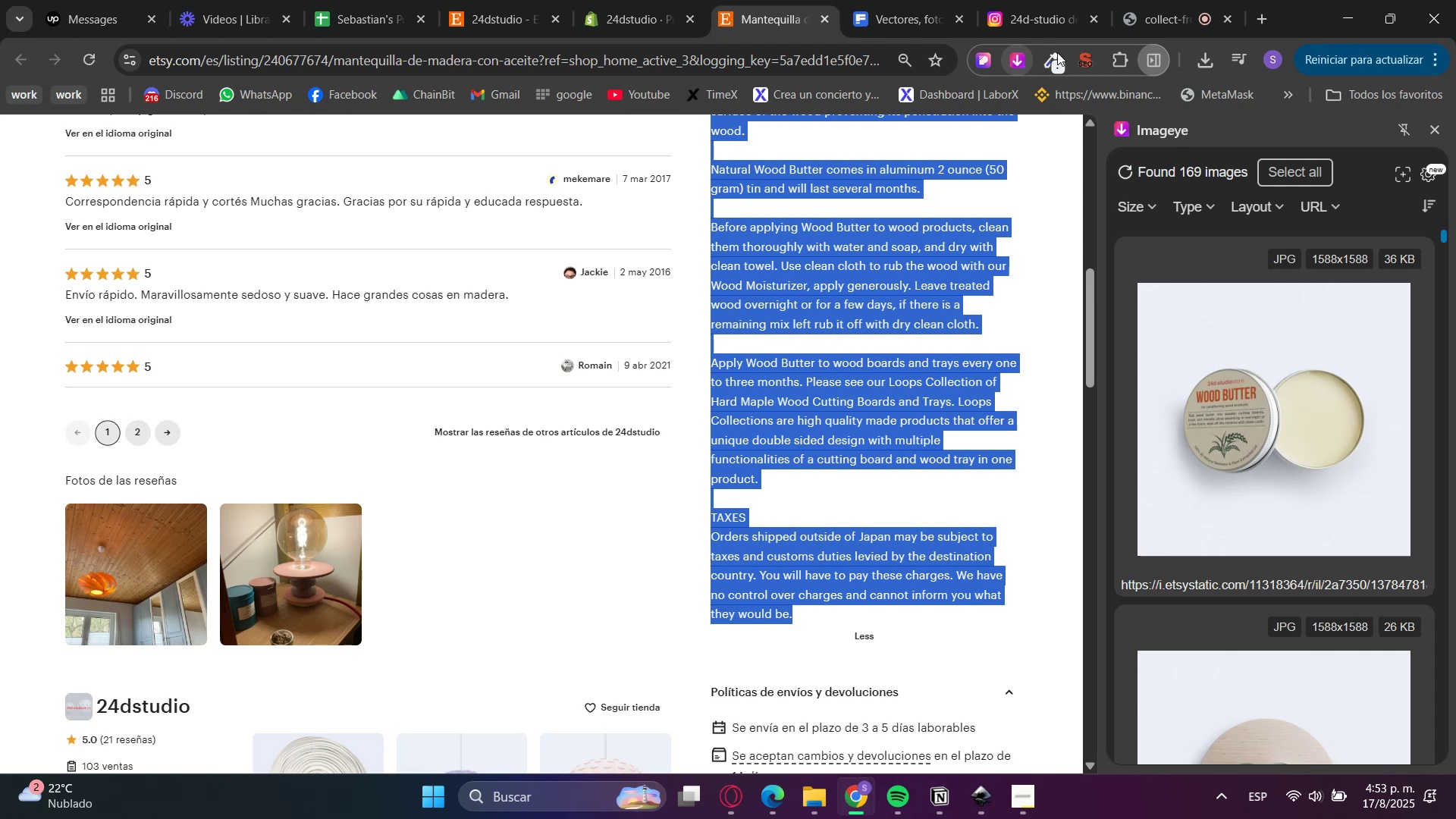 
wait(33.52)
 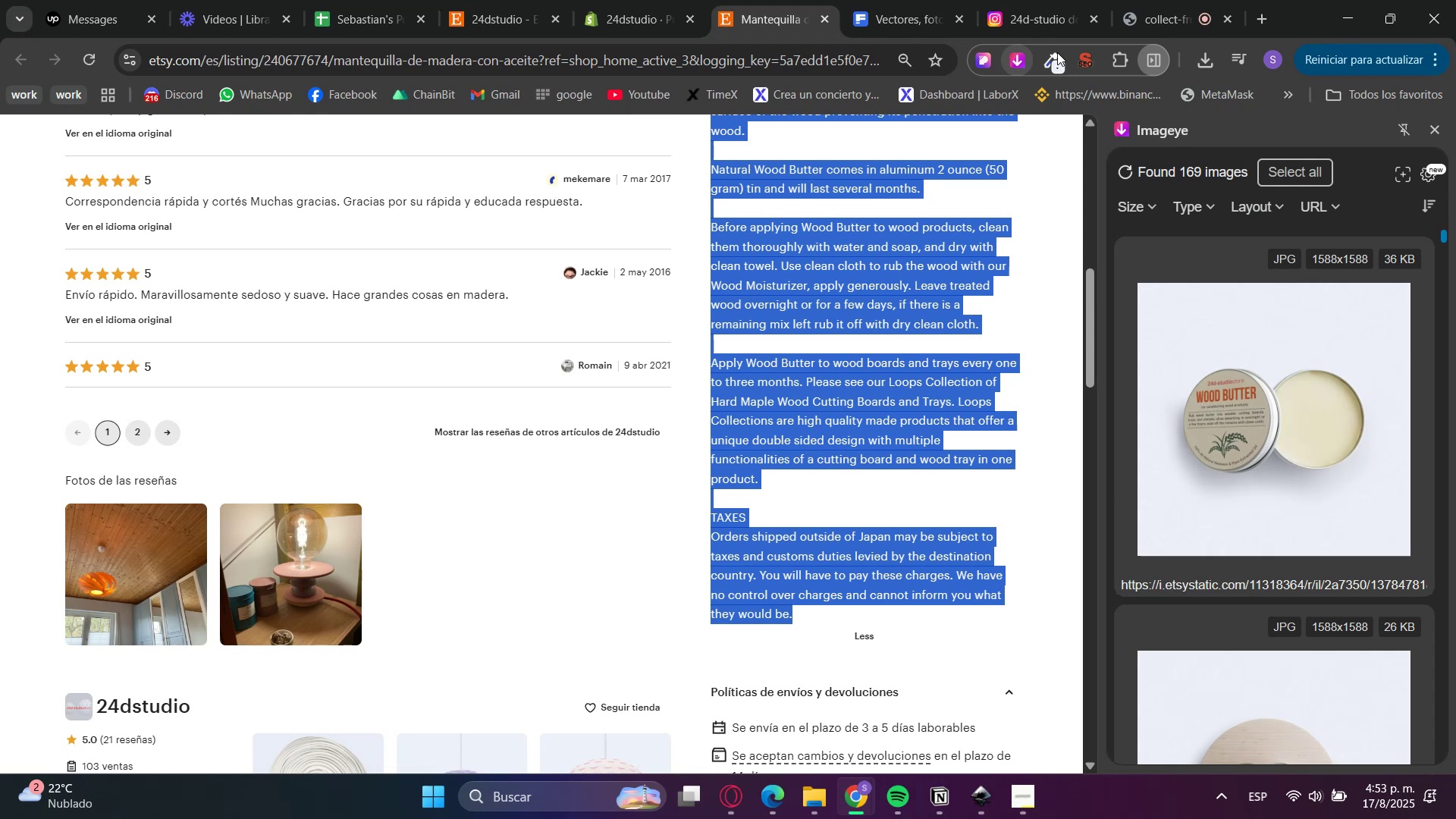 
scroll: coordinate [952, 587], scroll_direction: up, amount: 10.0
 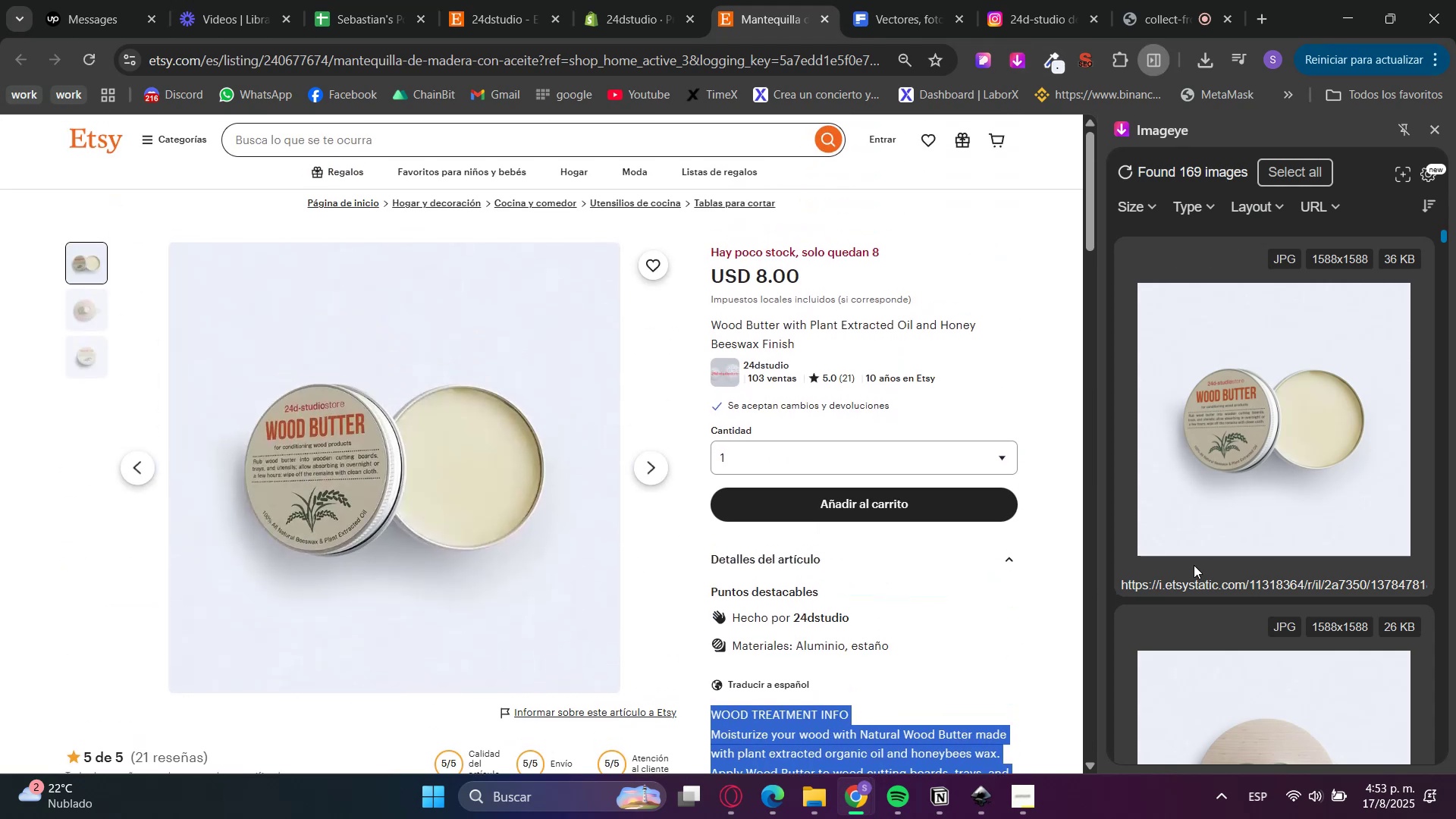 
left_click([1423, 466])
 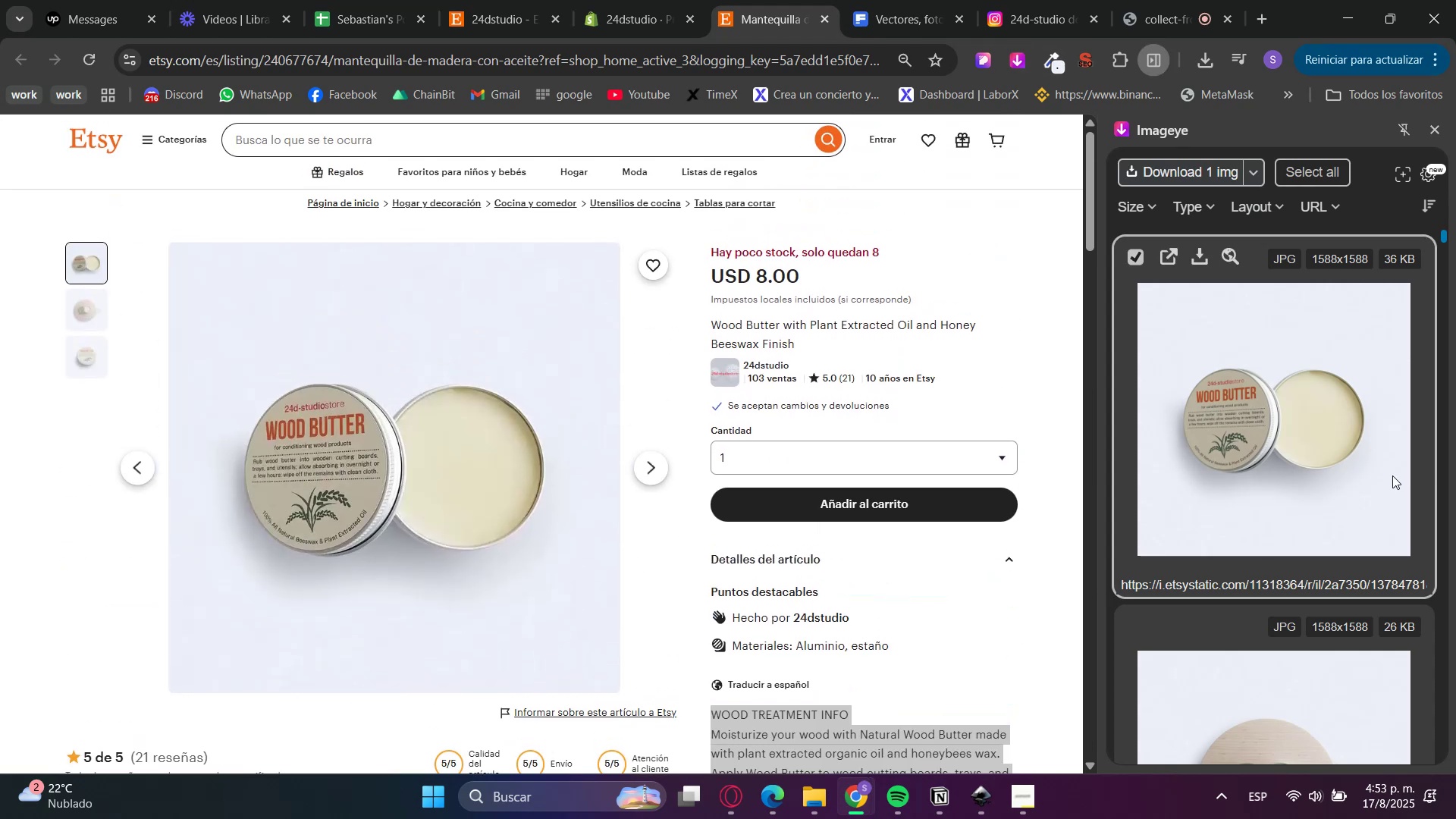 
scroll: coordinate [1257, 460], scroll_direction: down, amount: 12.0
 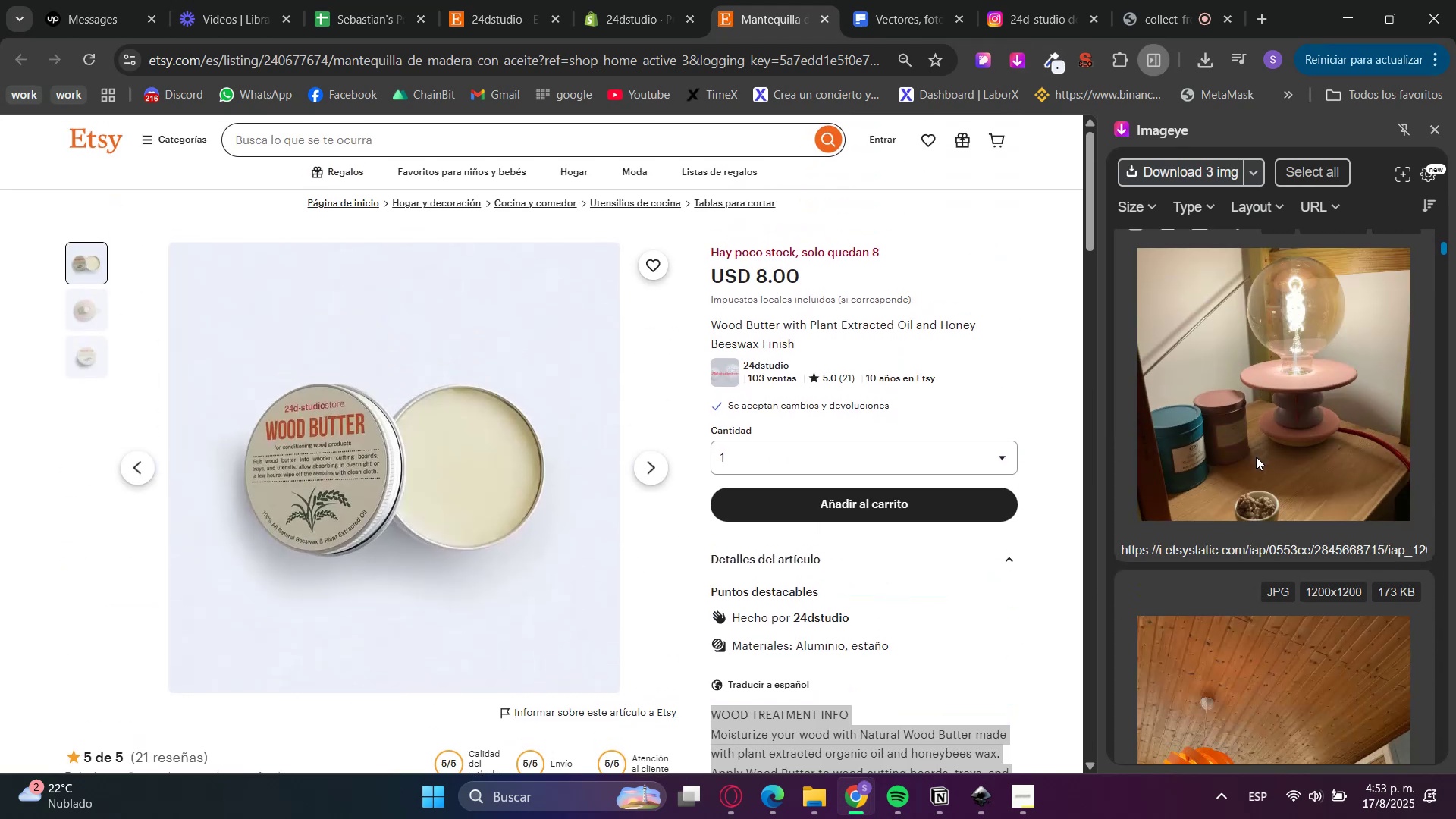 
left_click([1265, 439])
 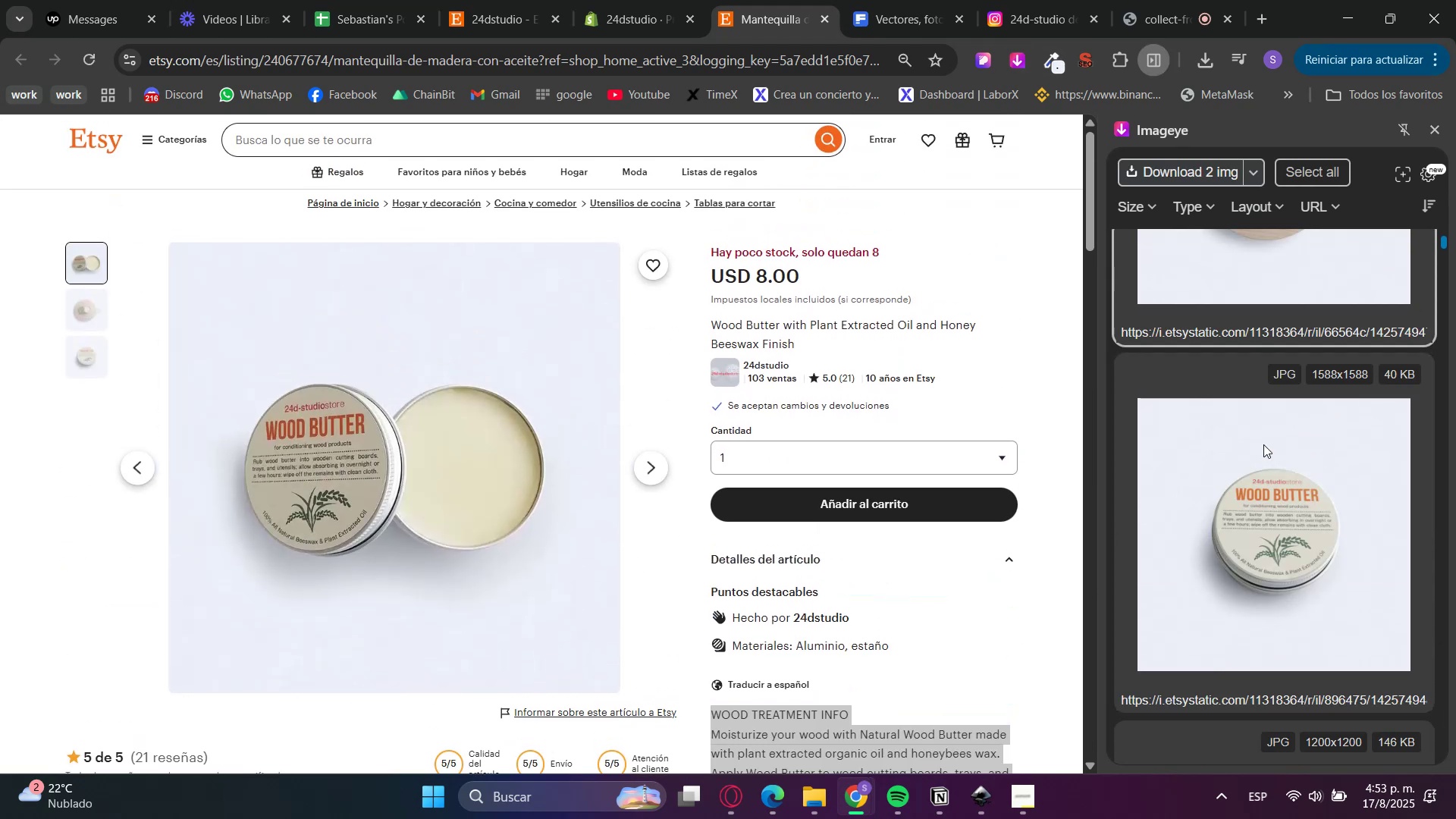 
left_click([1263, 444])
 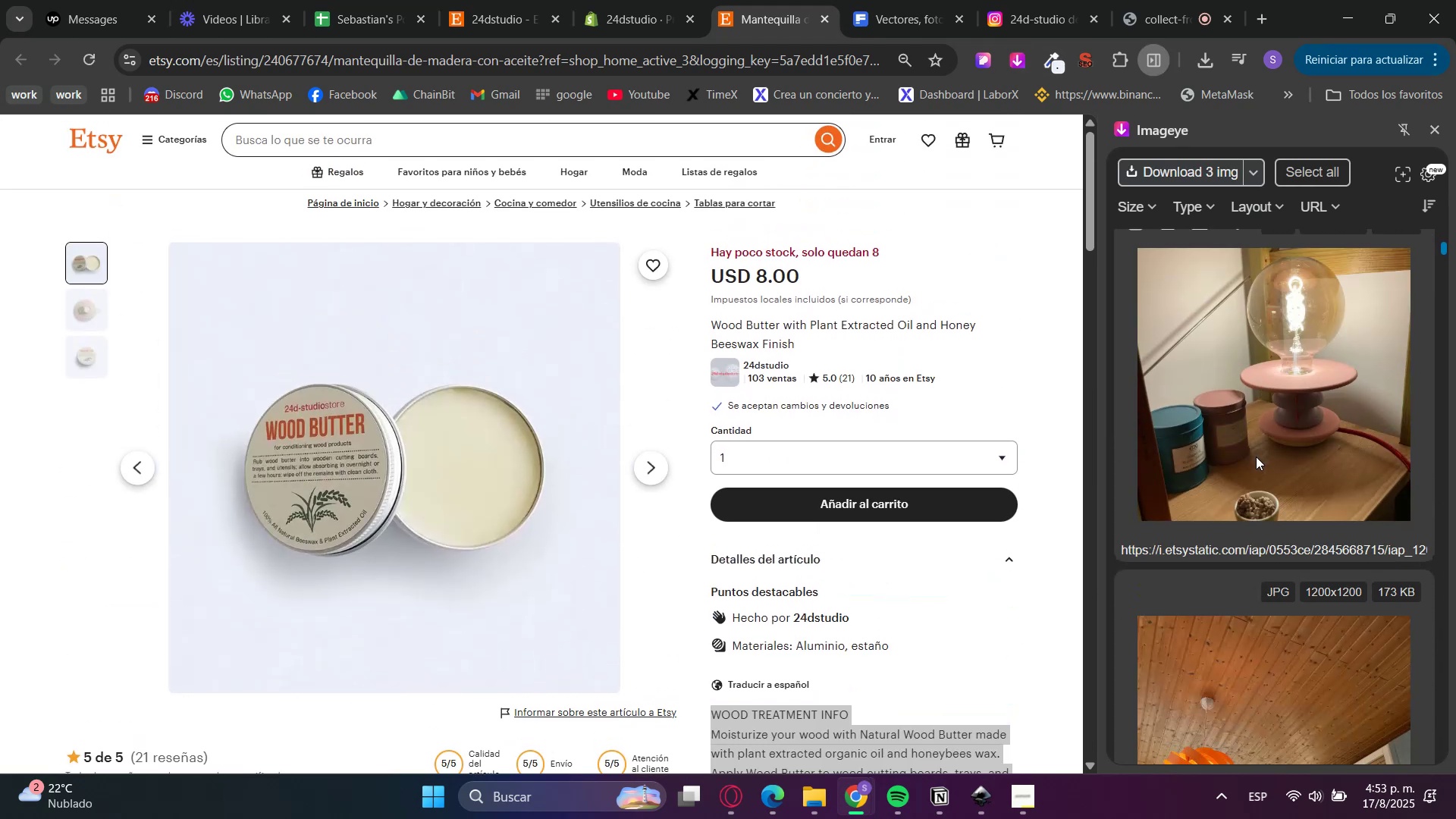 
left_click([1256, 457])
 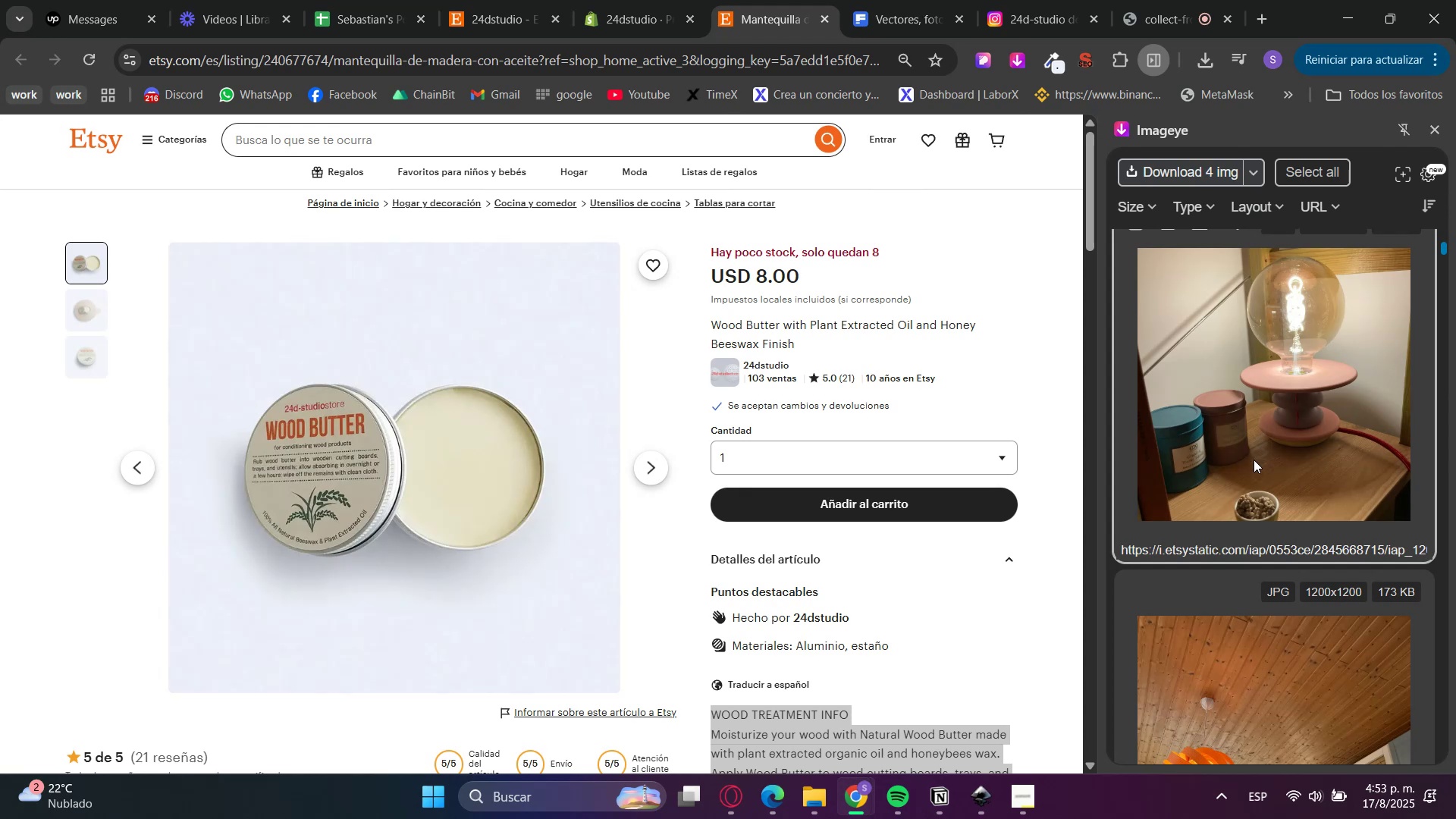 
scroll: coordinate [1239, 524], scroll_direction: down, amount: 3.0
 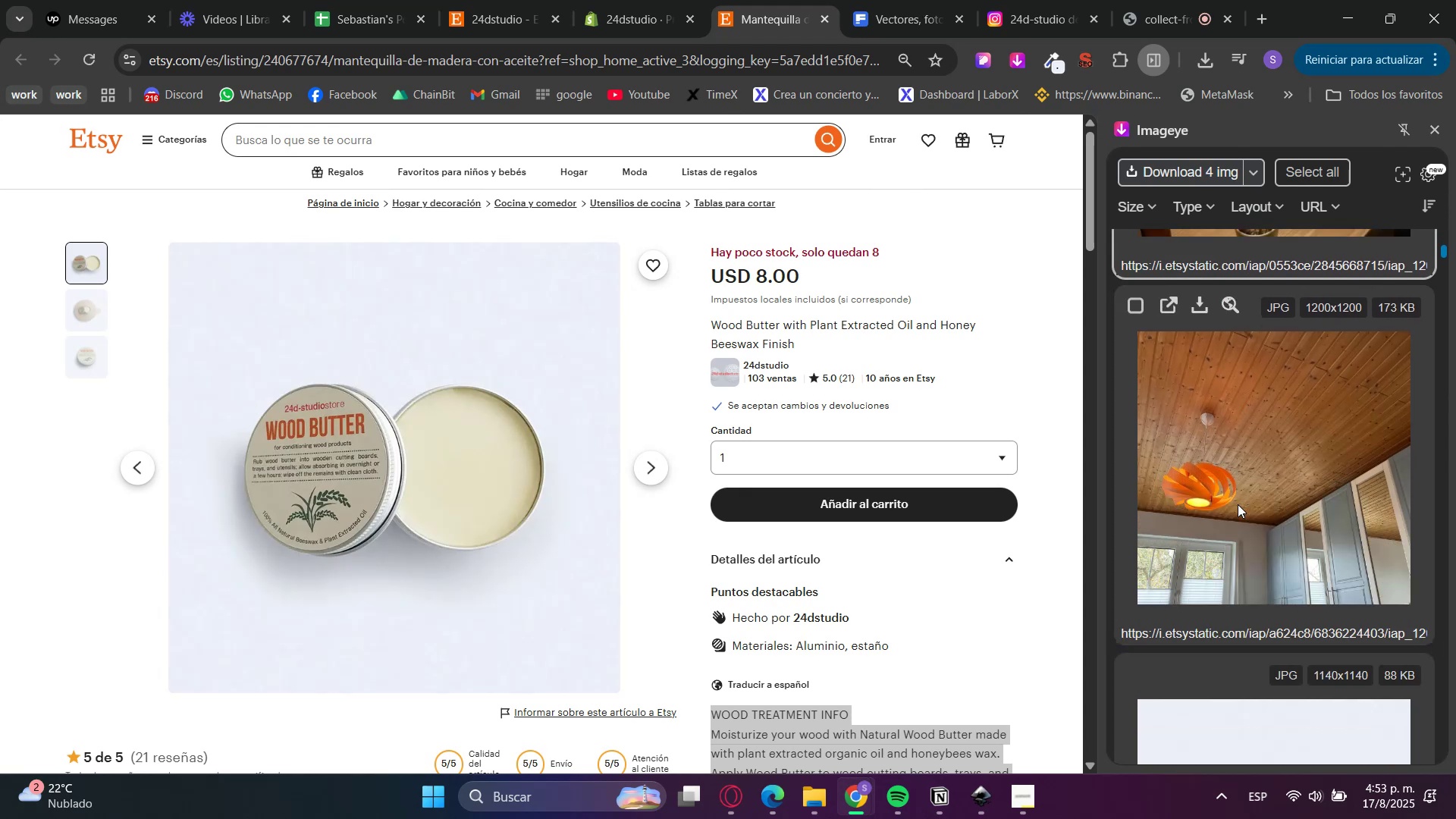 
left_click([1242, 477])
 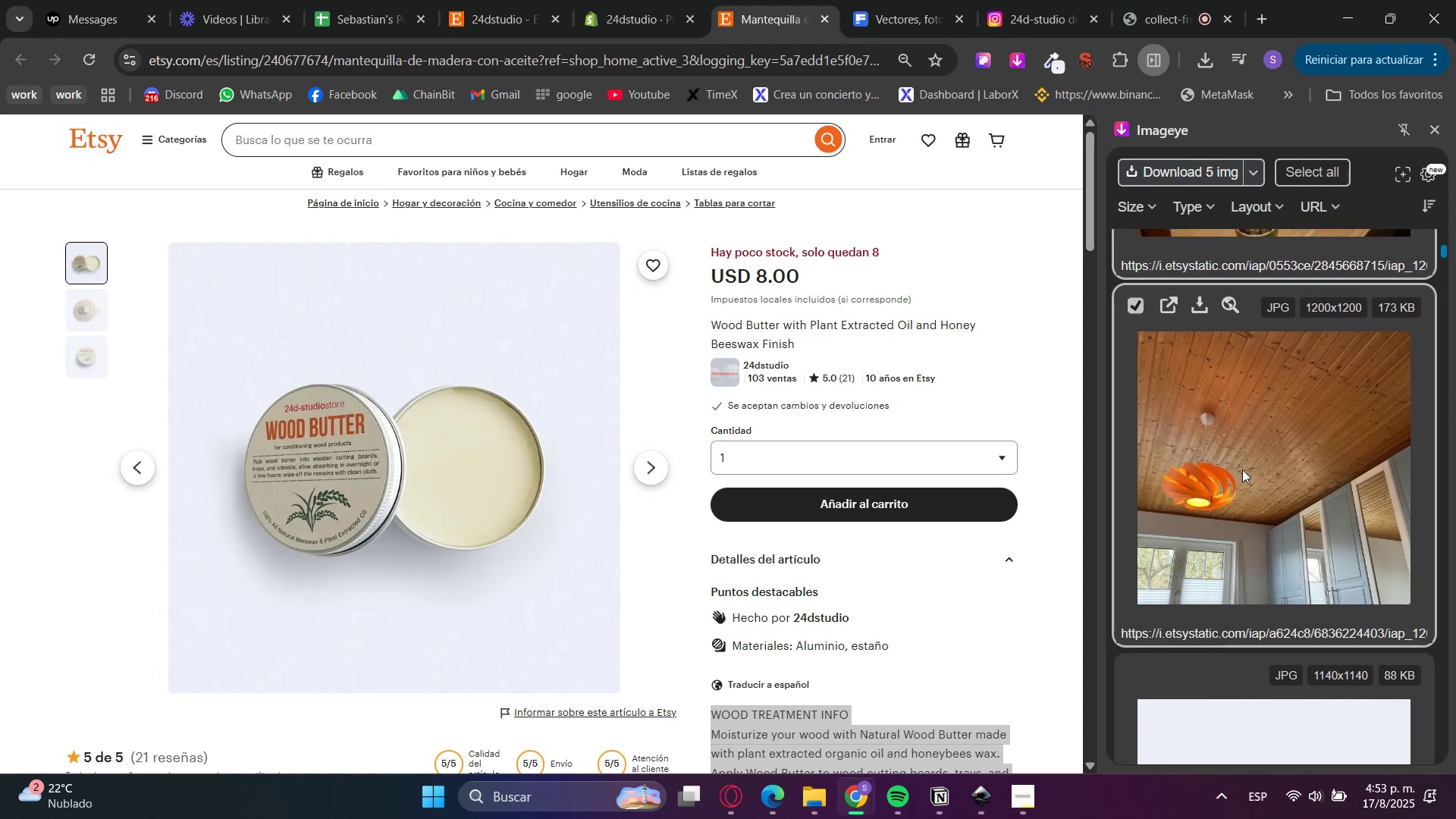 
scroll: coordinate [1242, 469], scroll_direction: down, amount: 3.0
 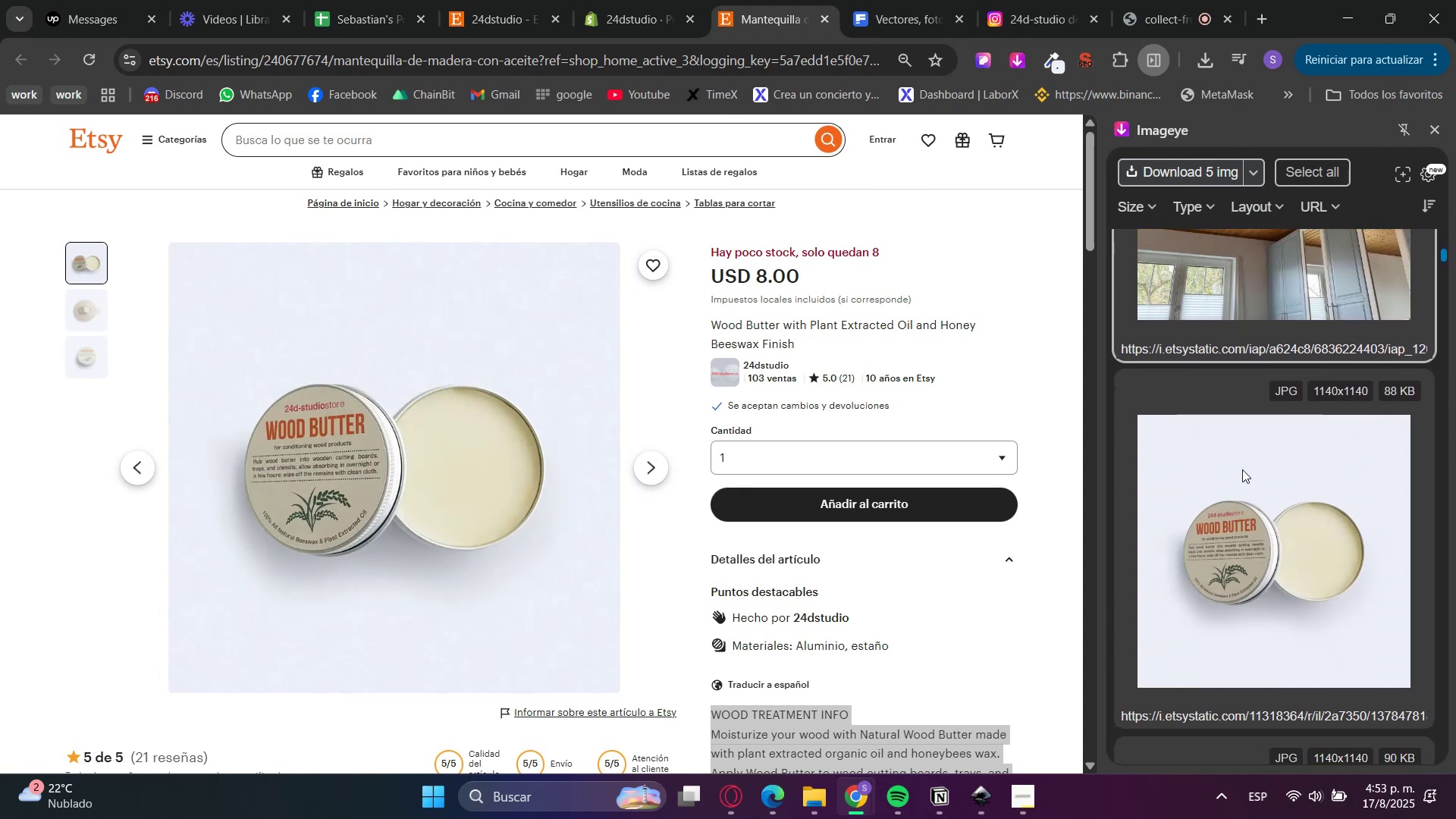 
left_click([1242, 469])
 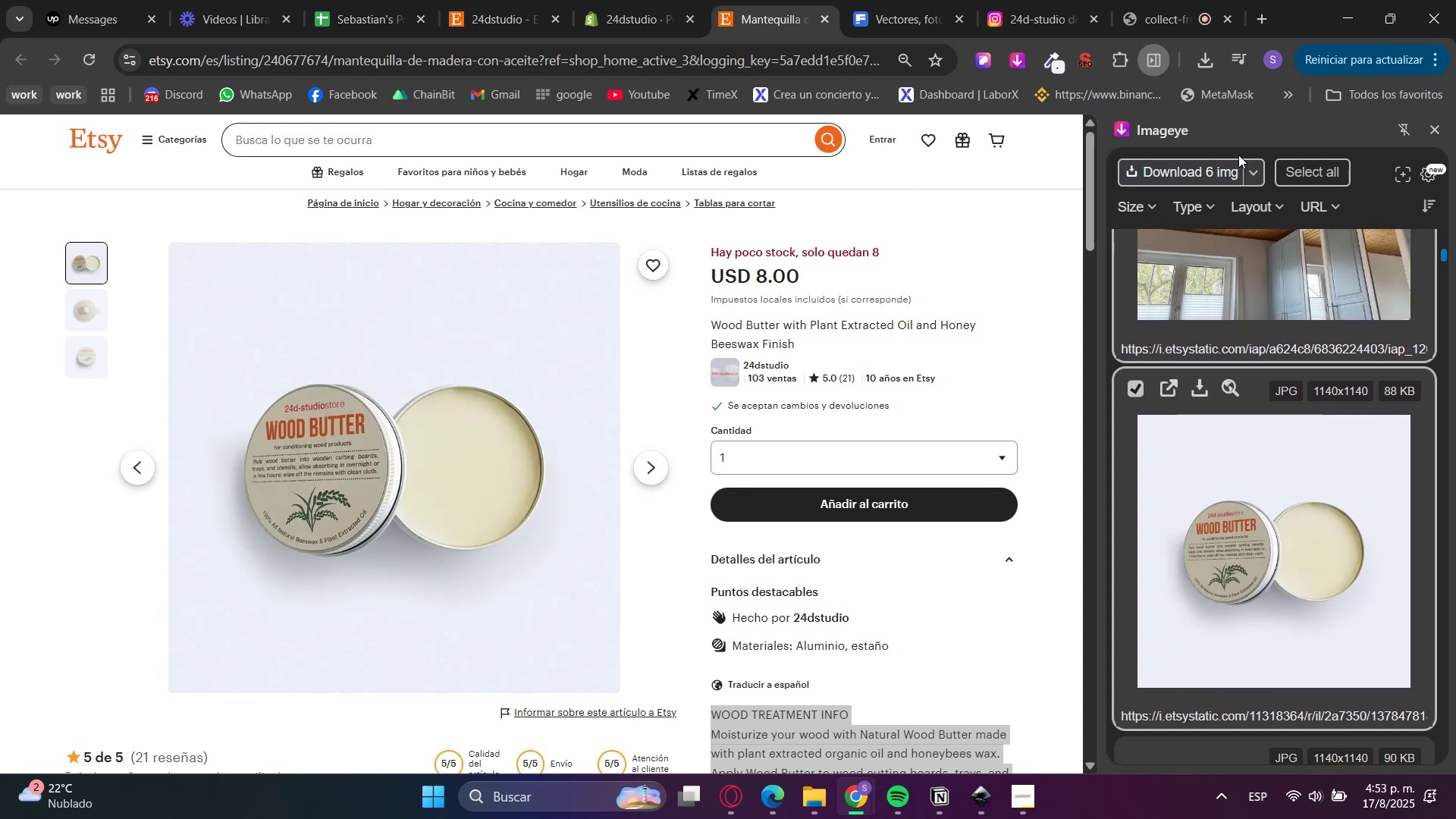 
left_click([1255, 512])
 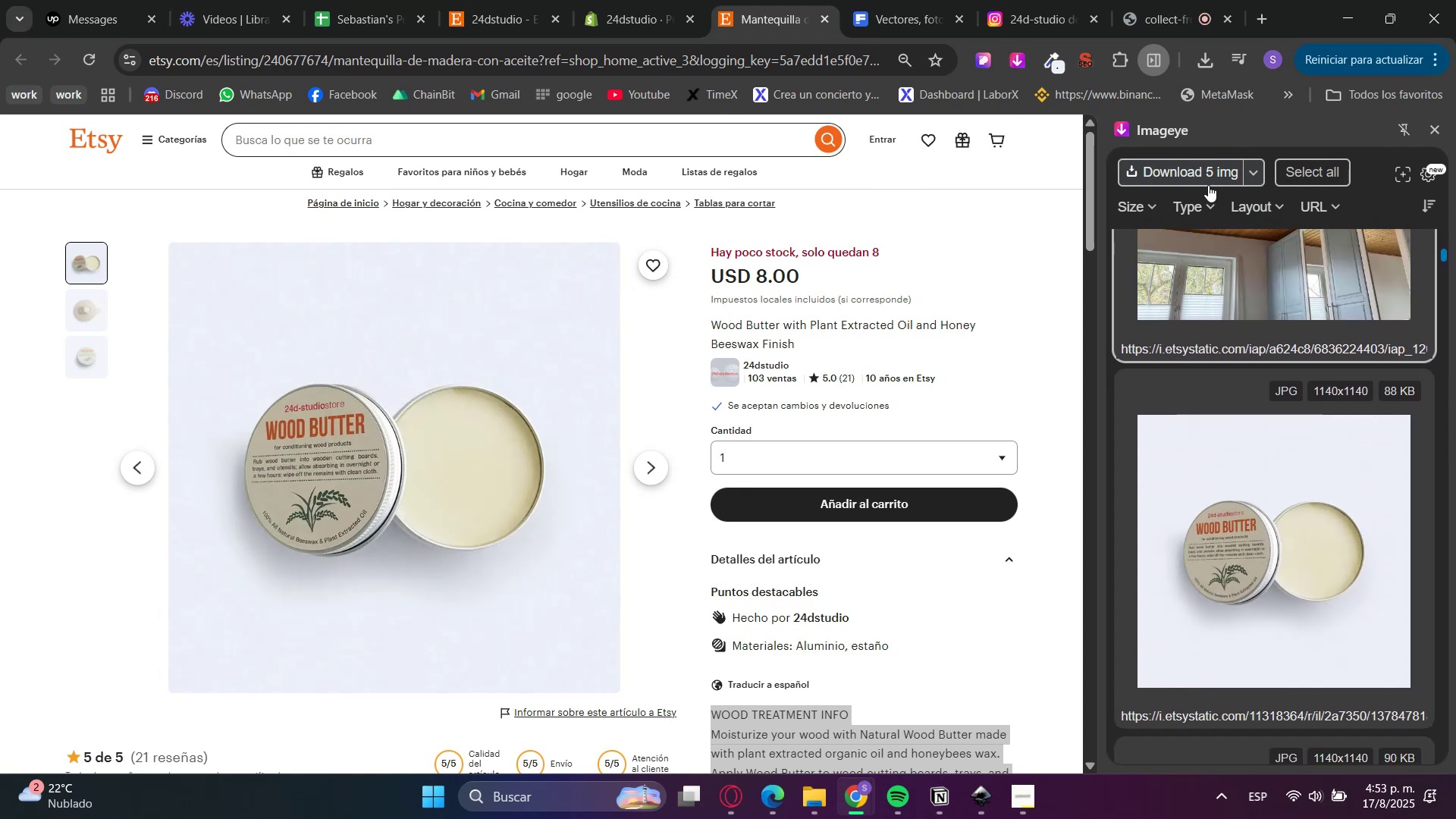 
left_click([1205, 157])
 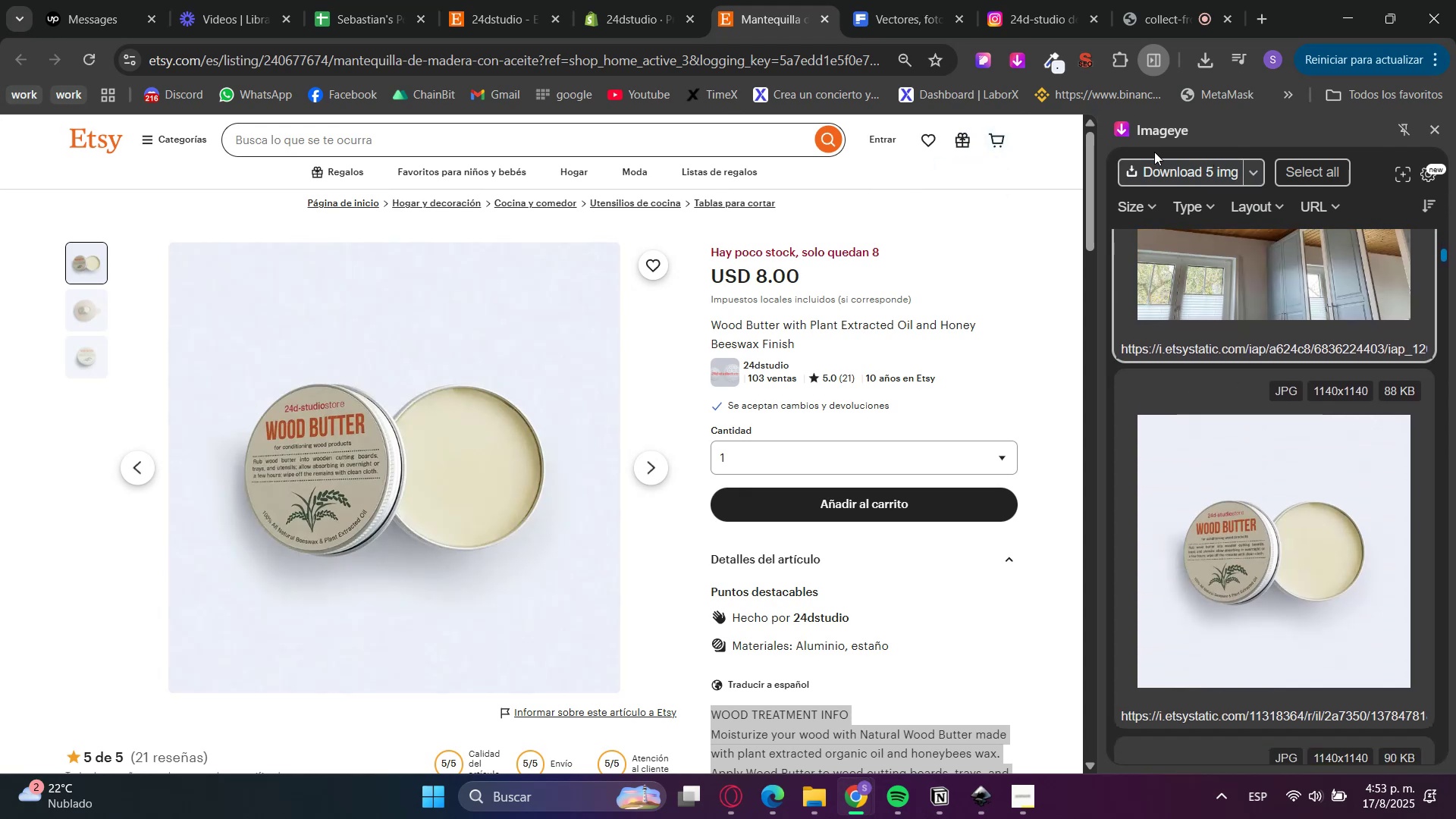 
left_click([1191, 165])
 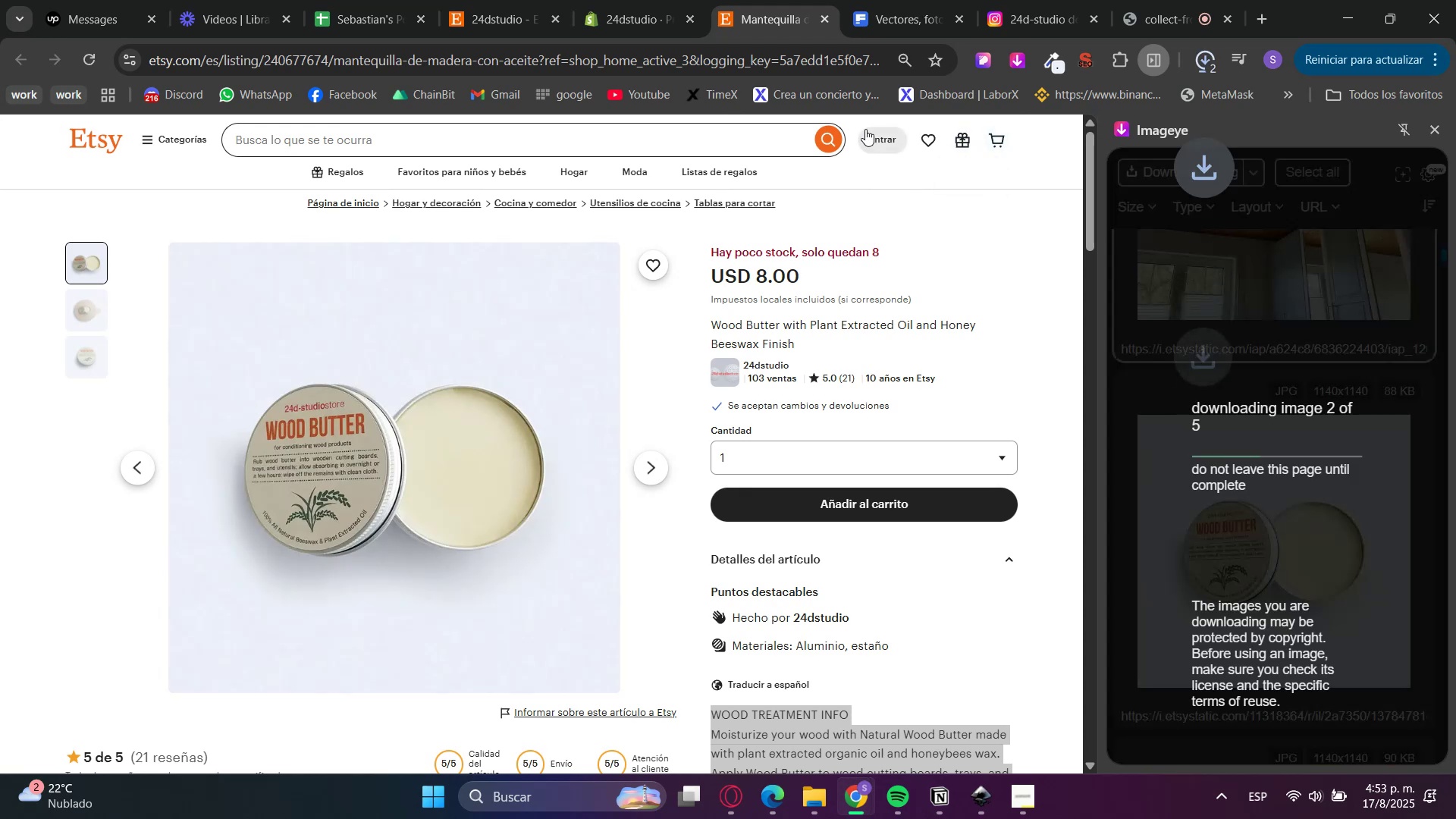 
left_click([615, 0])
 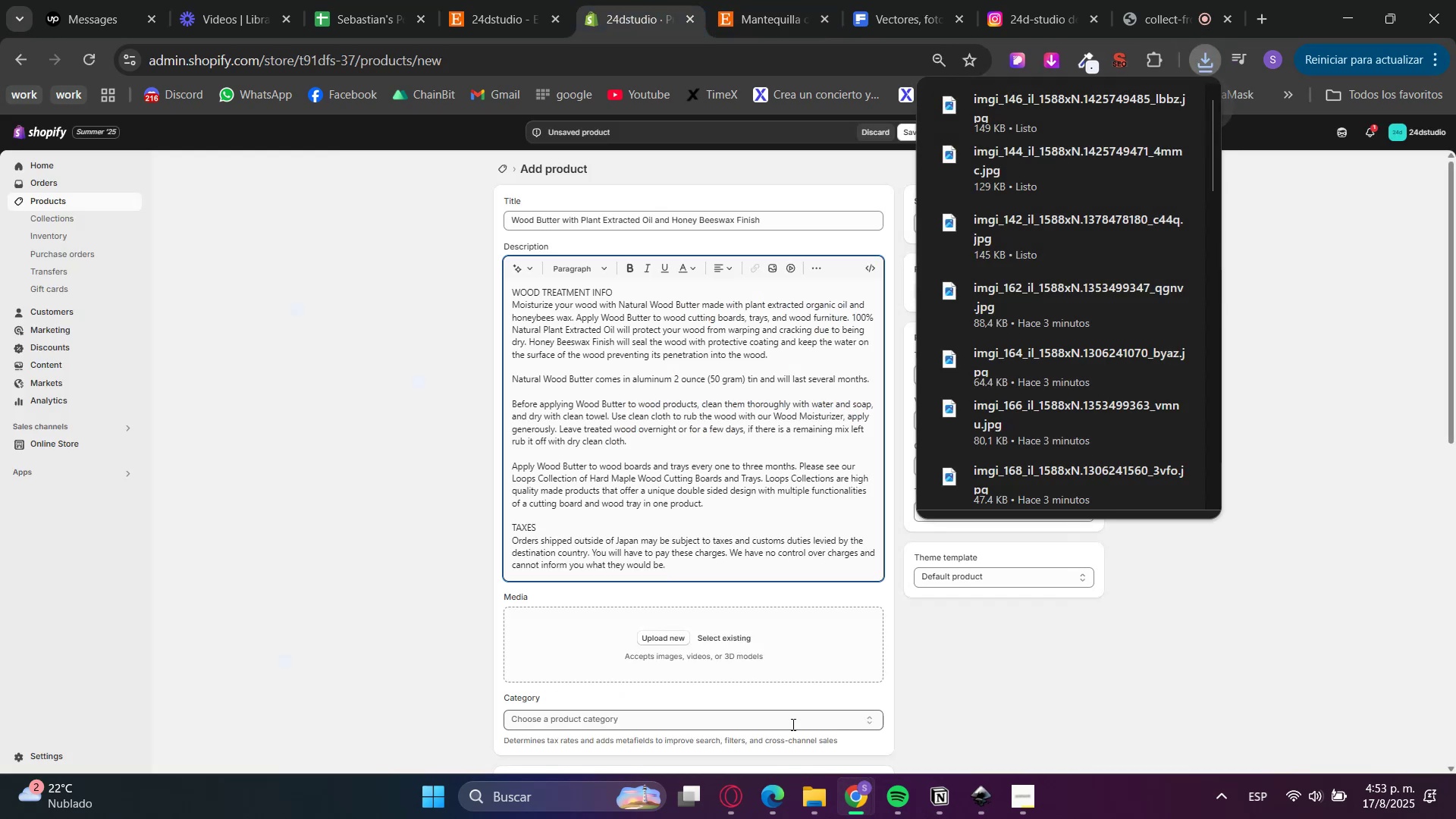 
left_click([833, 818])
 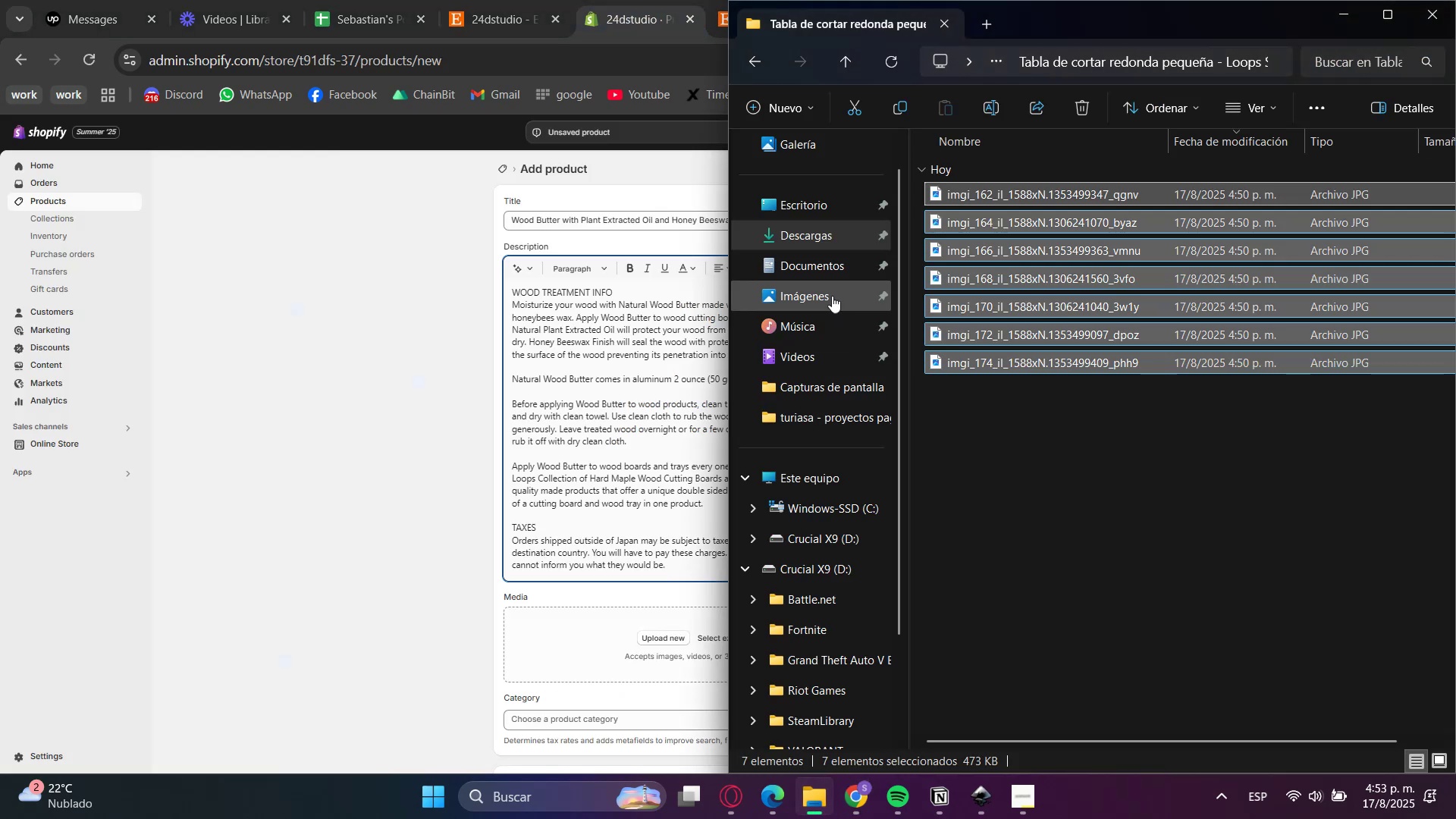 
left_click([803, 243])
 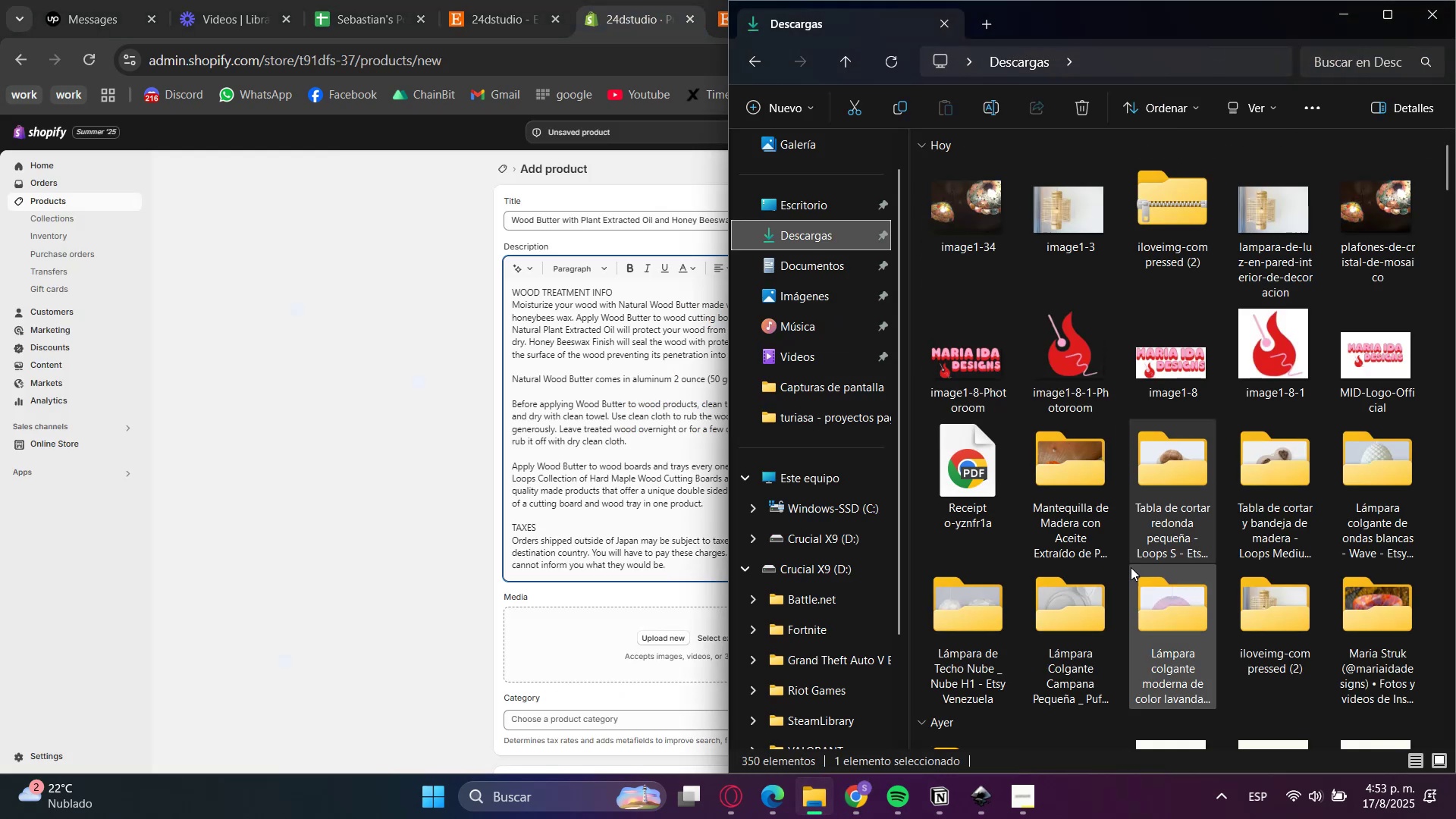 
double_click([1085, 504])
 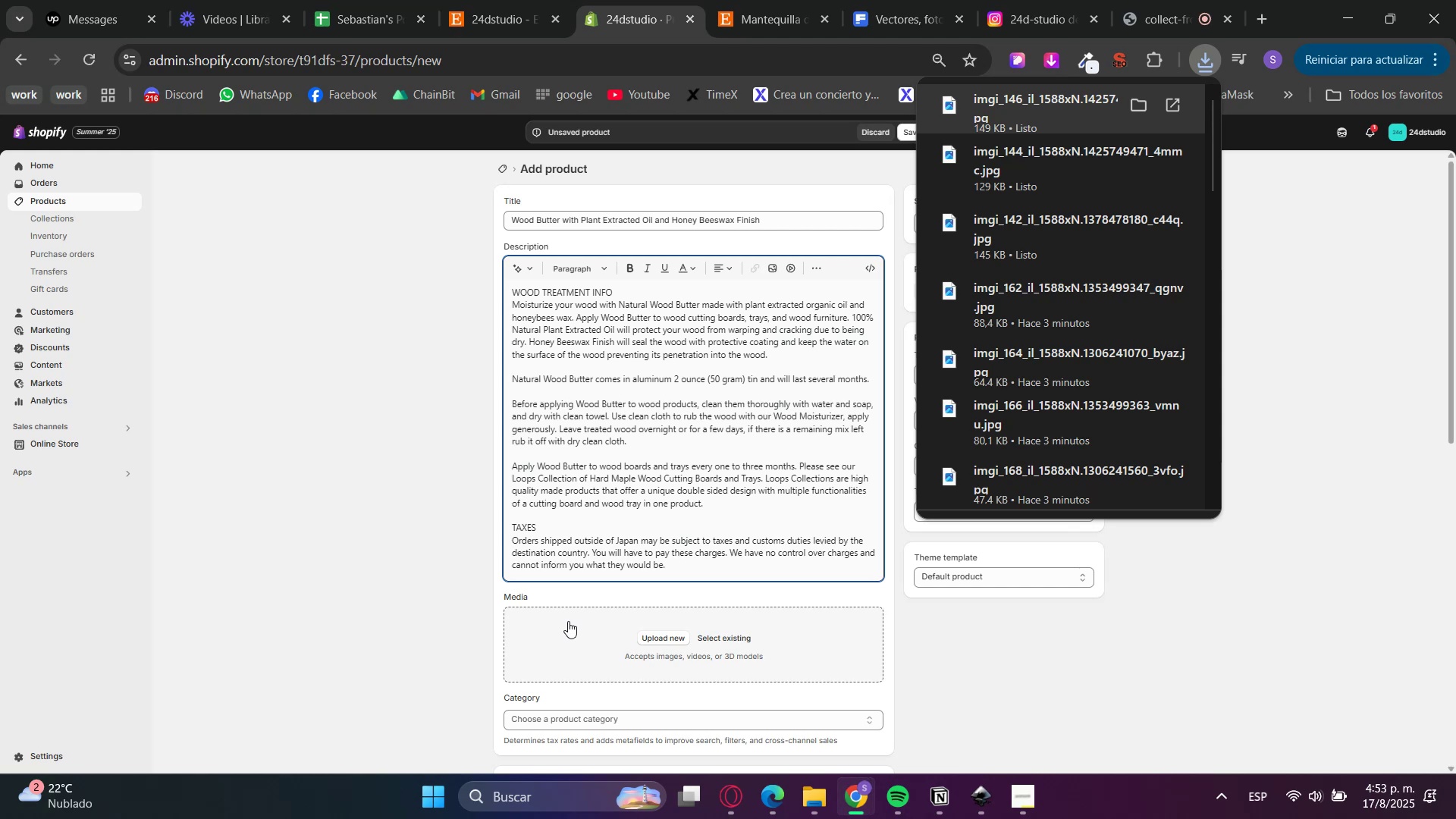 
left_click([953, 474])
 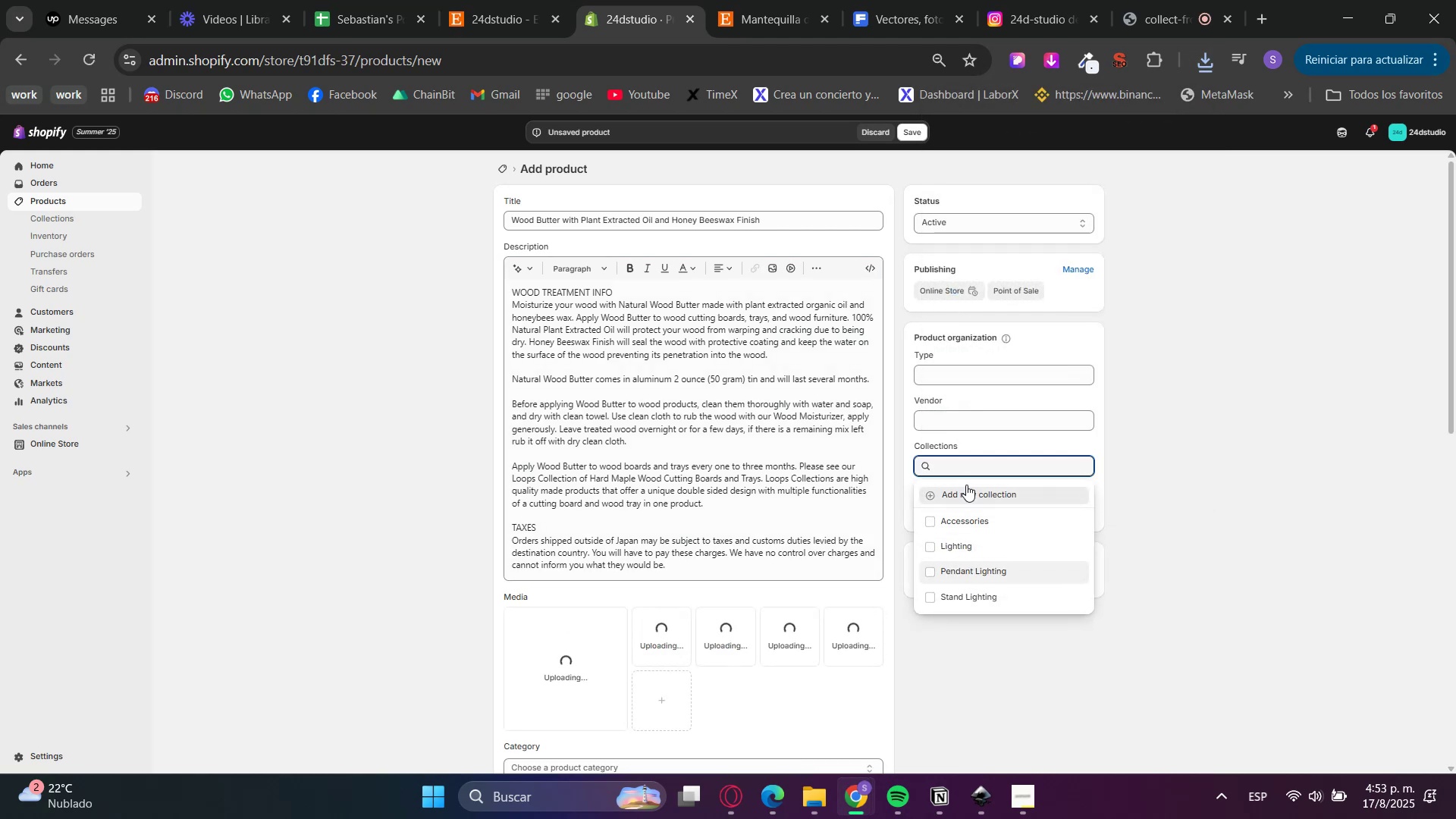 
left_click([540, 0])
 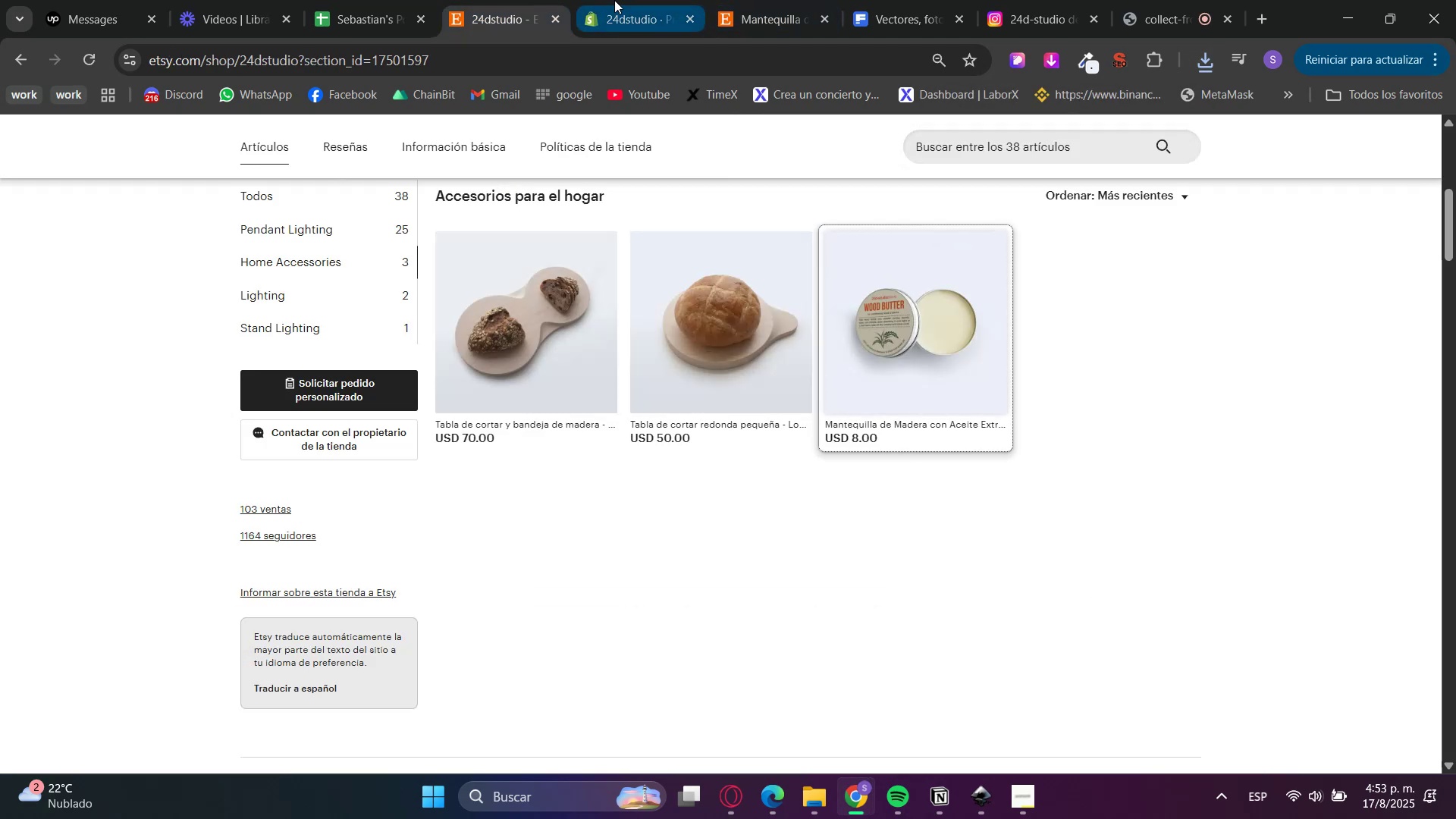 
left_click([614, 1])
 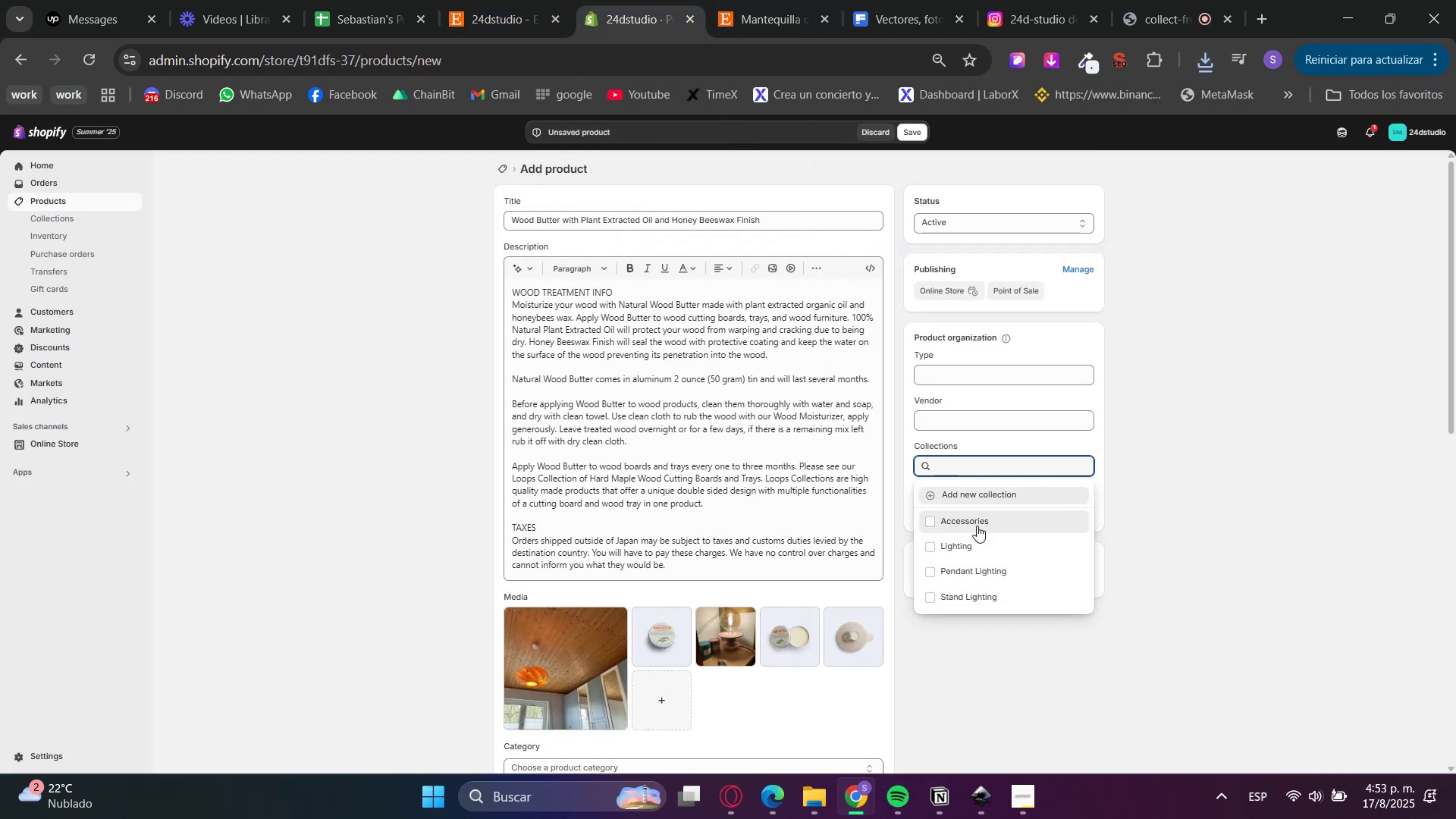 
double_click([1242, 566])
 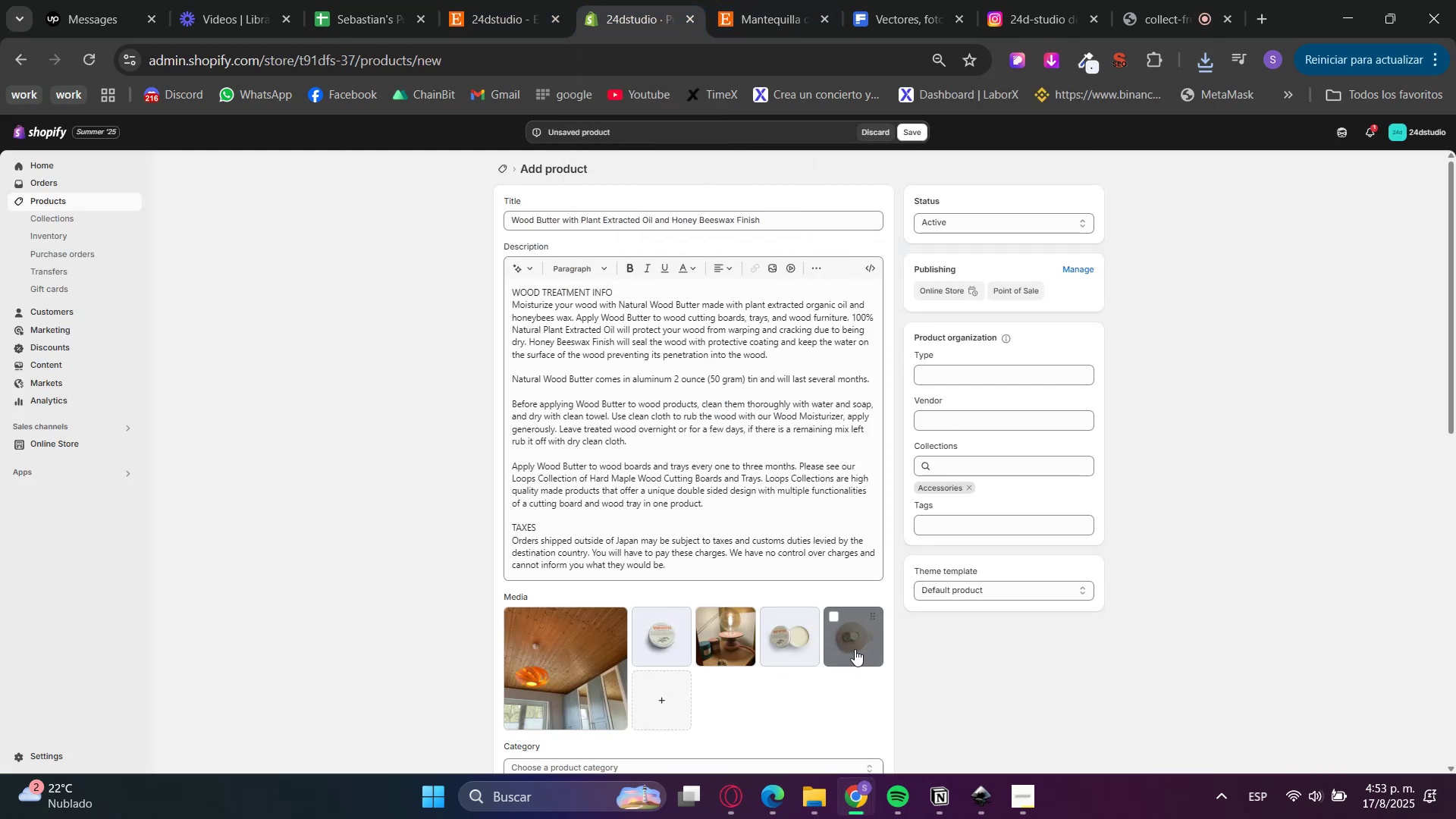 
left_click([774, 0])
 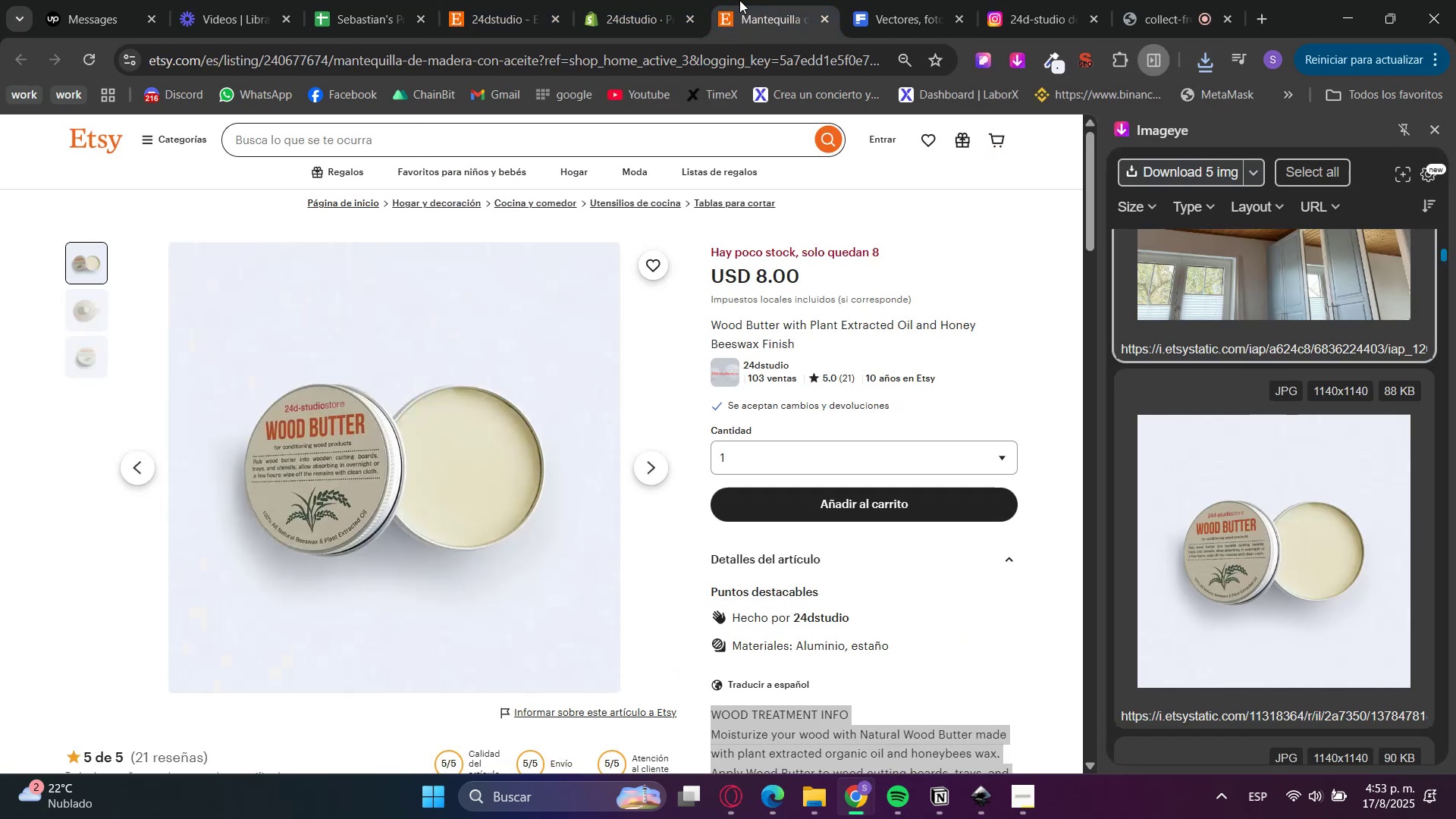 
left_click([701, 0])
 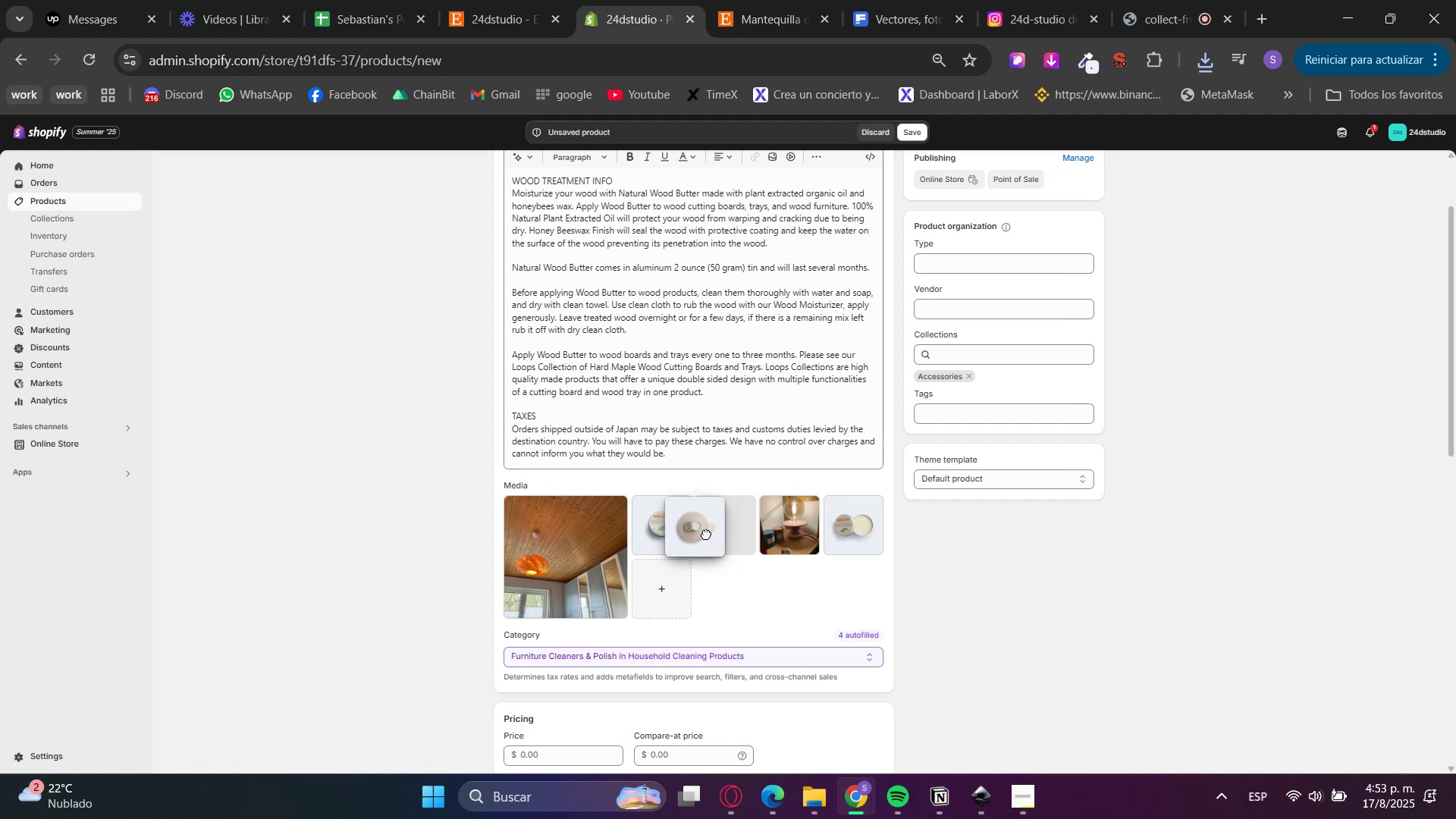 
double_click([695, 0])
 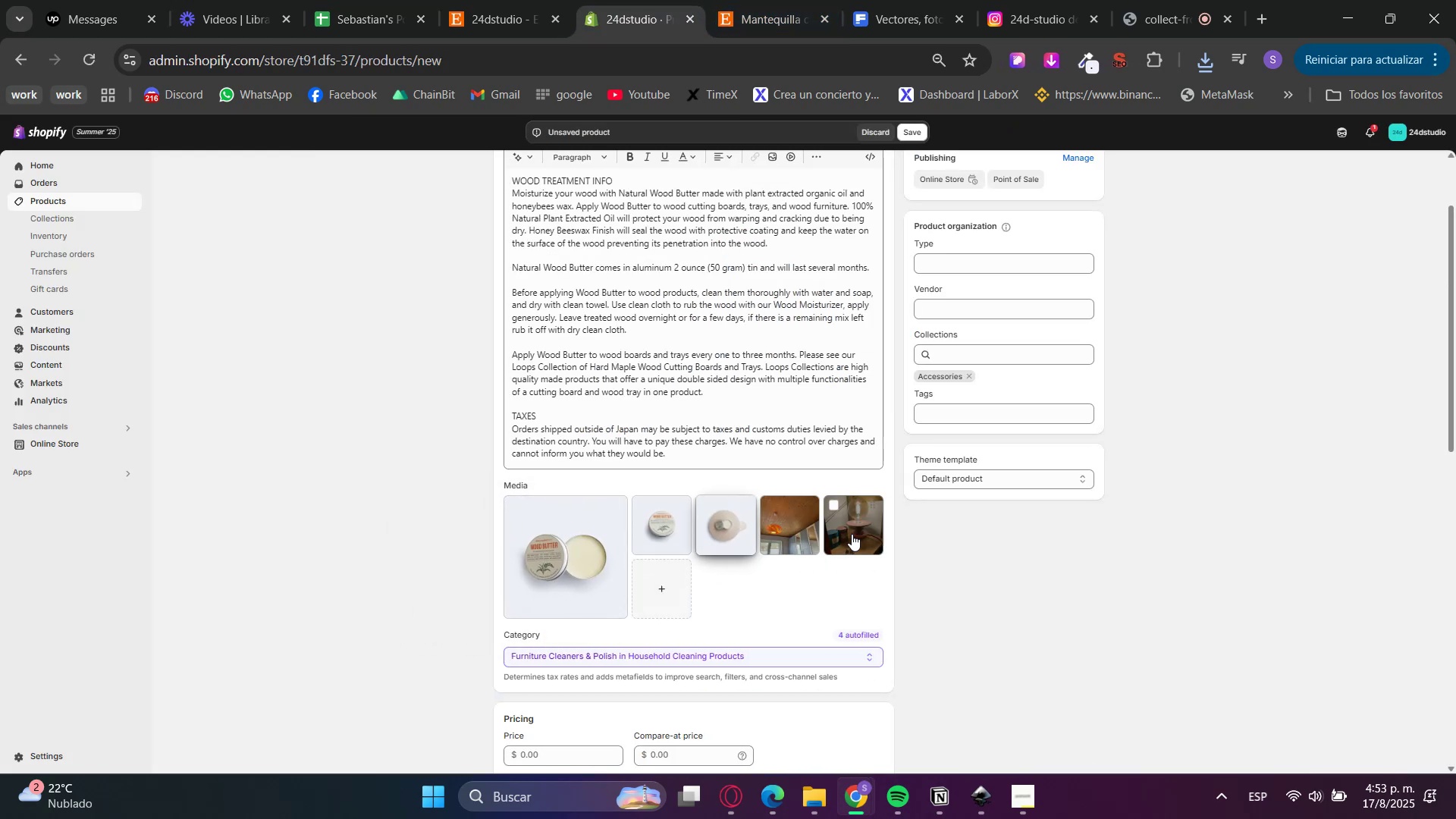 
left_click([908, 601])
 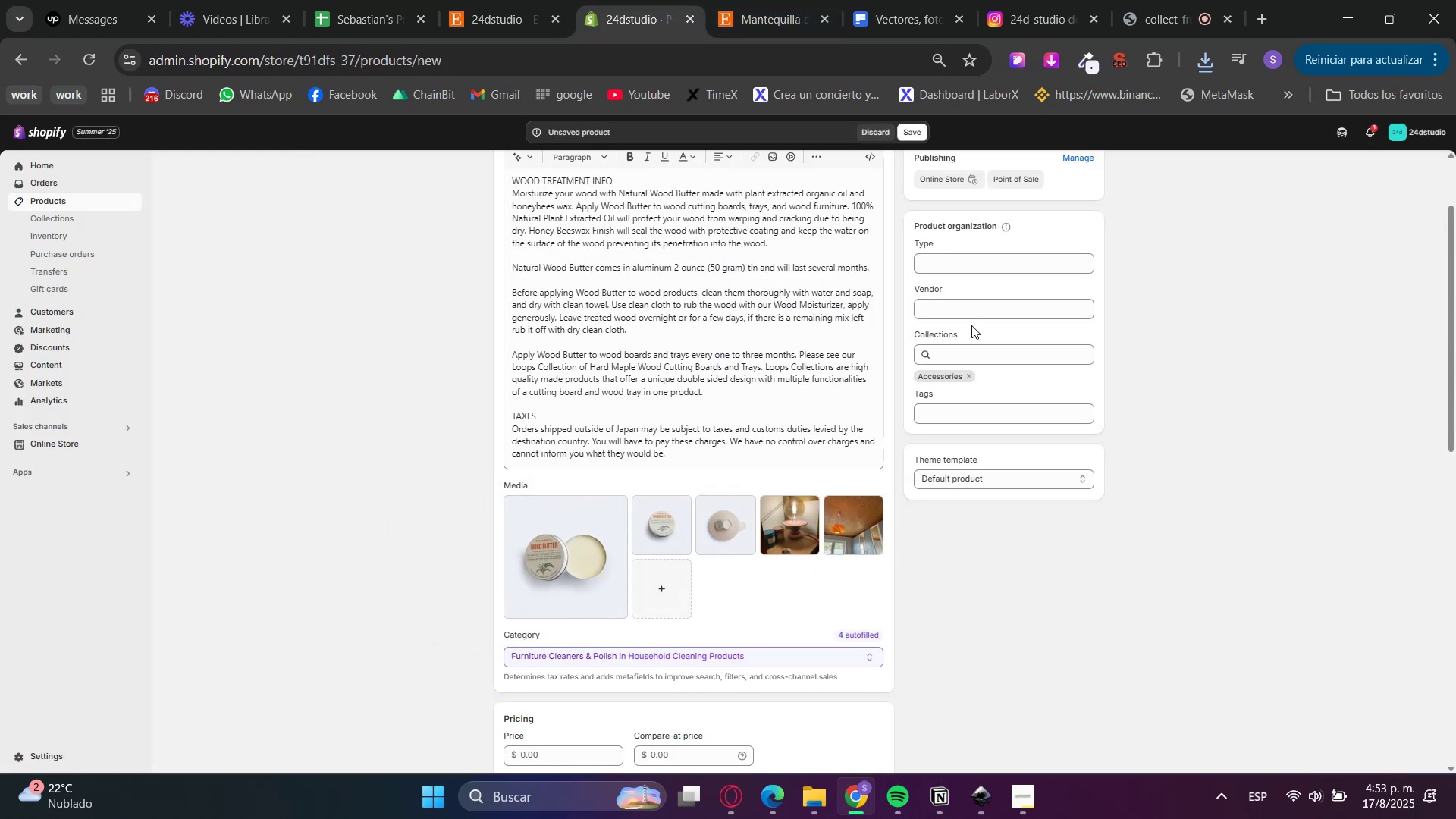 
scroll: coordinate [913, 549], scroll_direction: down, amount: 2.0
 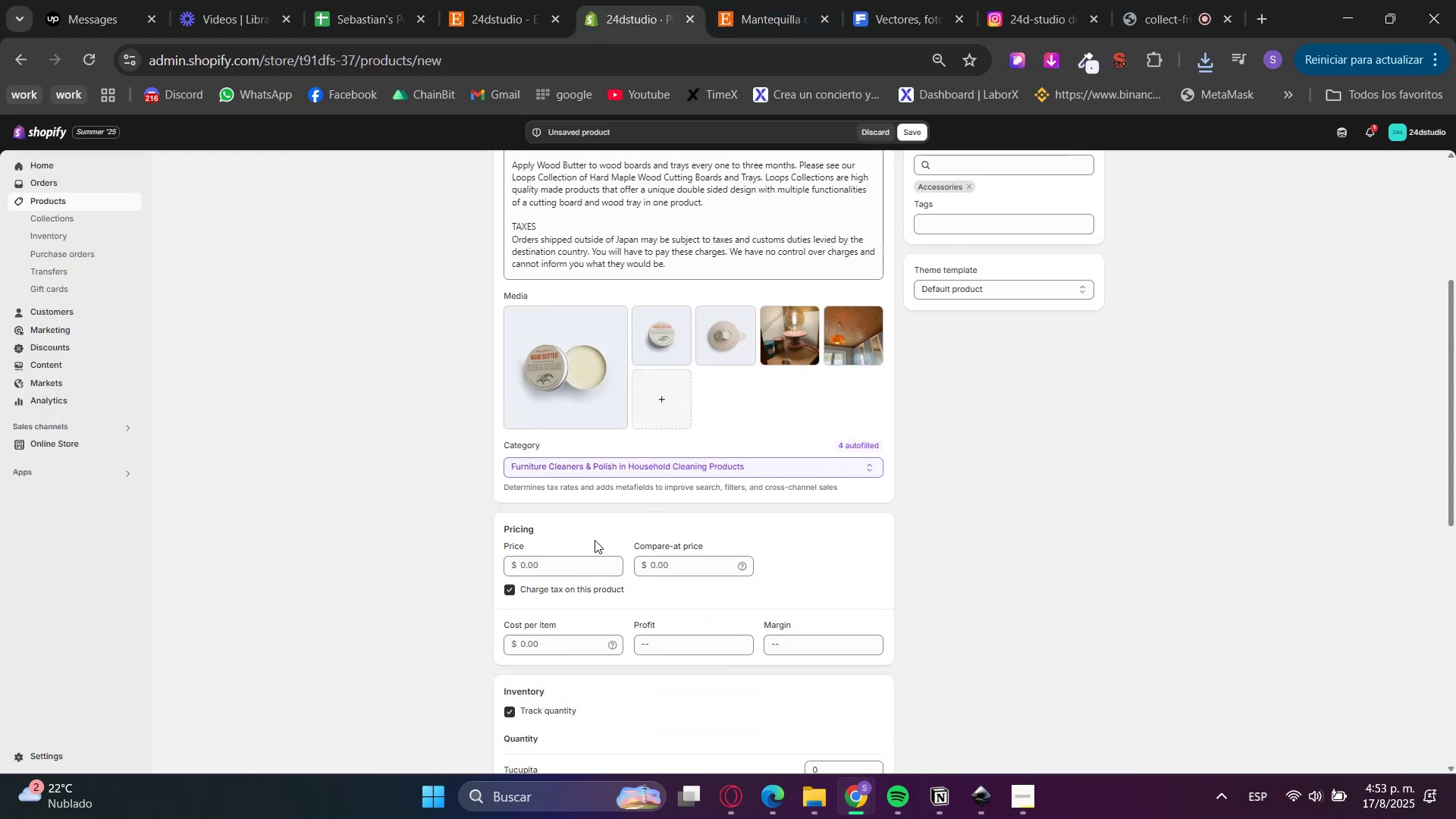 
left_click([579, 560])
 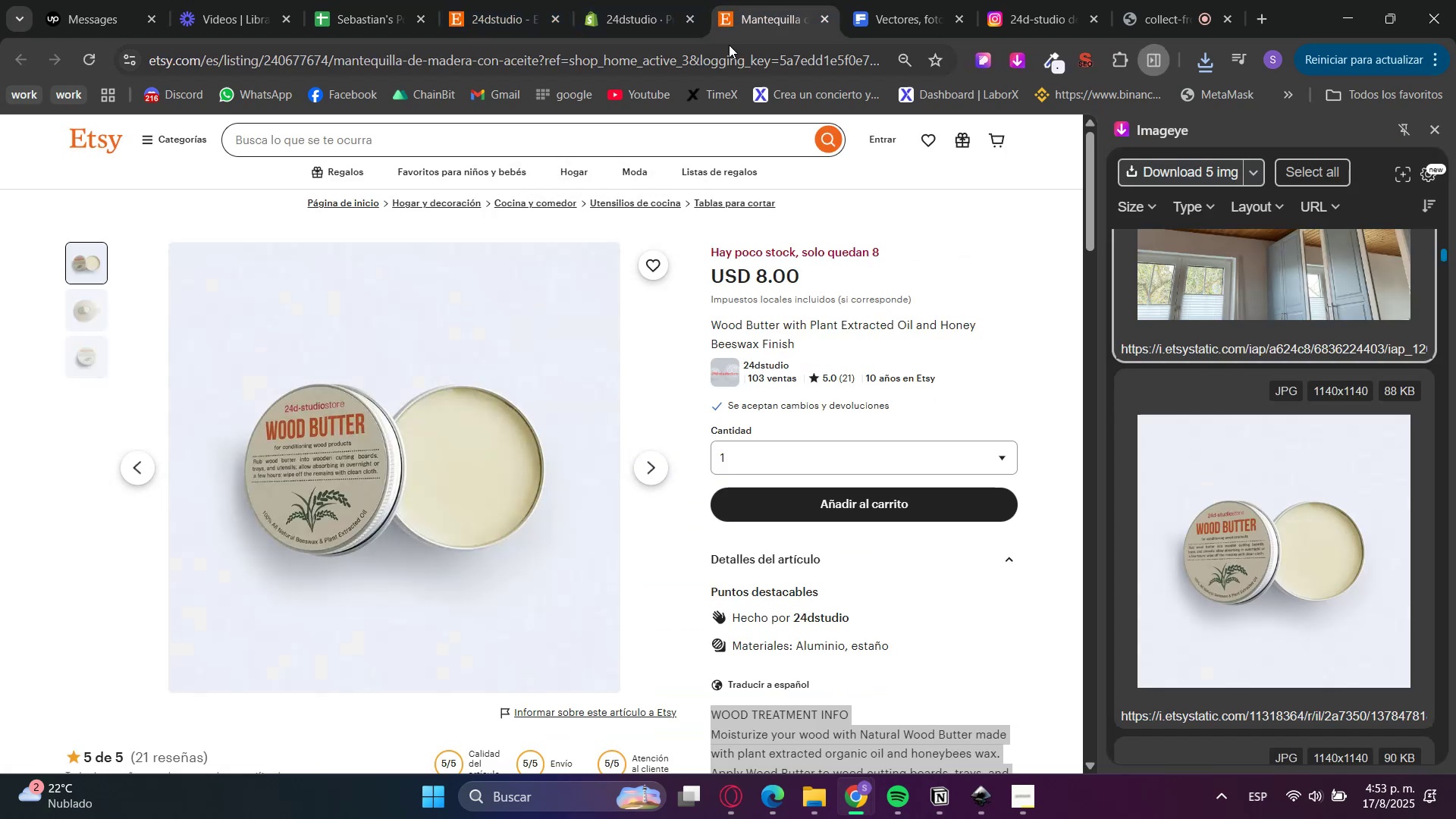 
left_click([657, 0])
 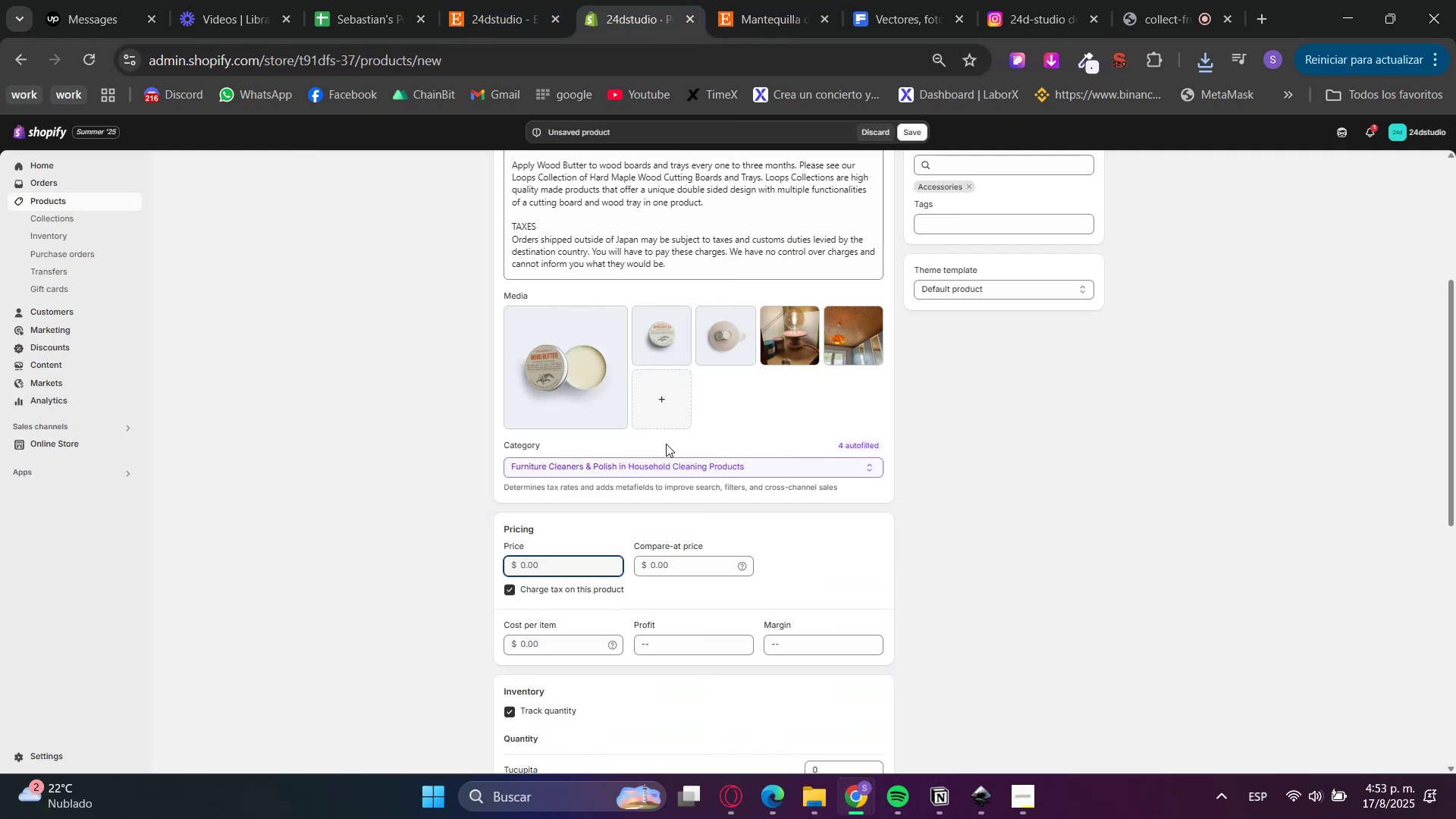 
key(Numpad8)
 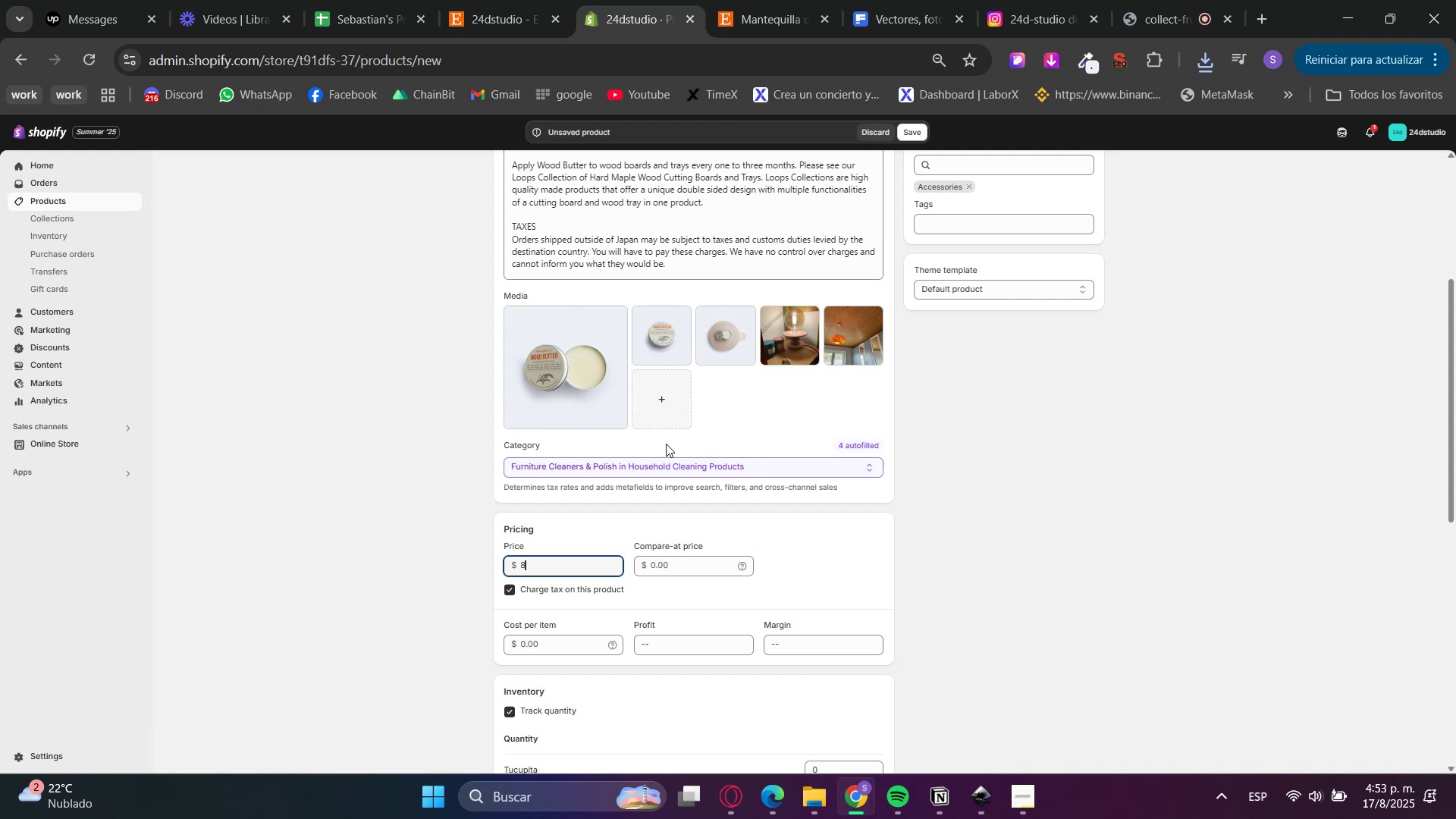 
key(BracketRight)
 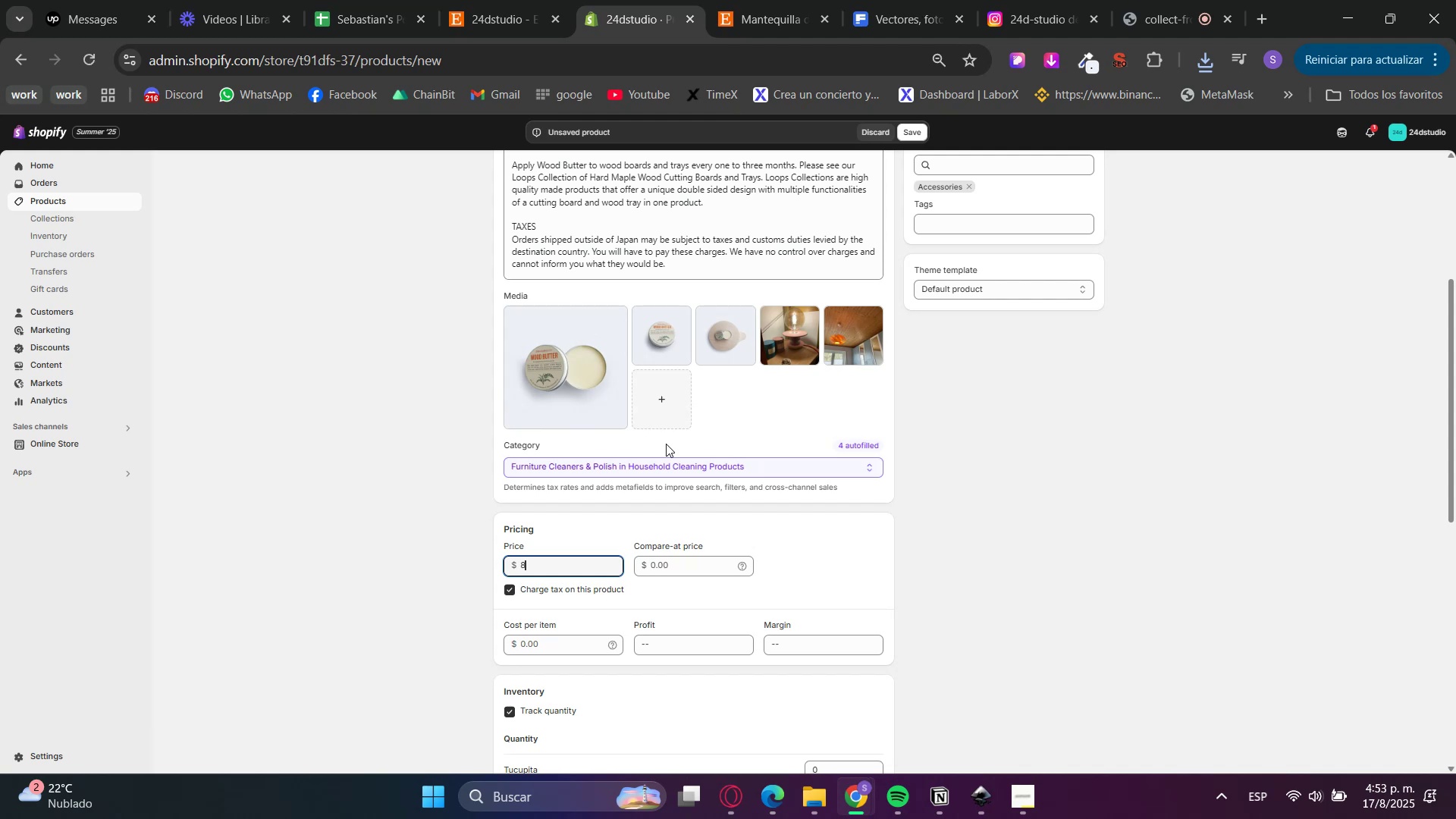 
key(Backspace)
 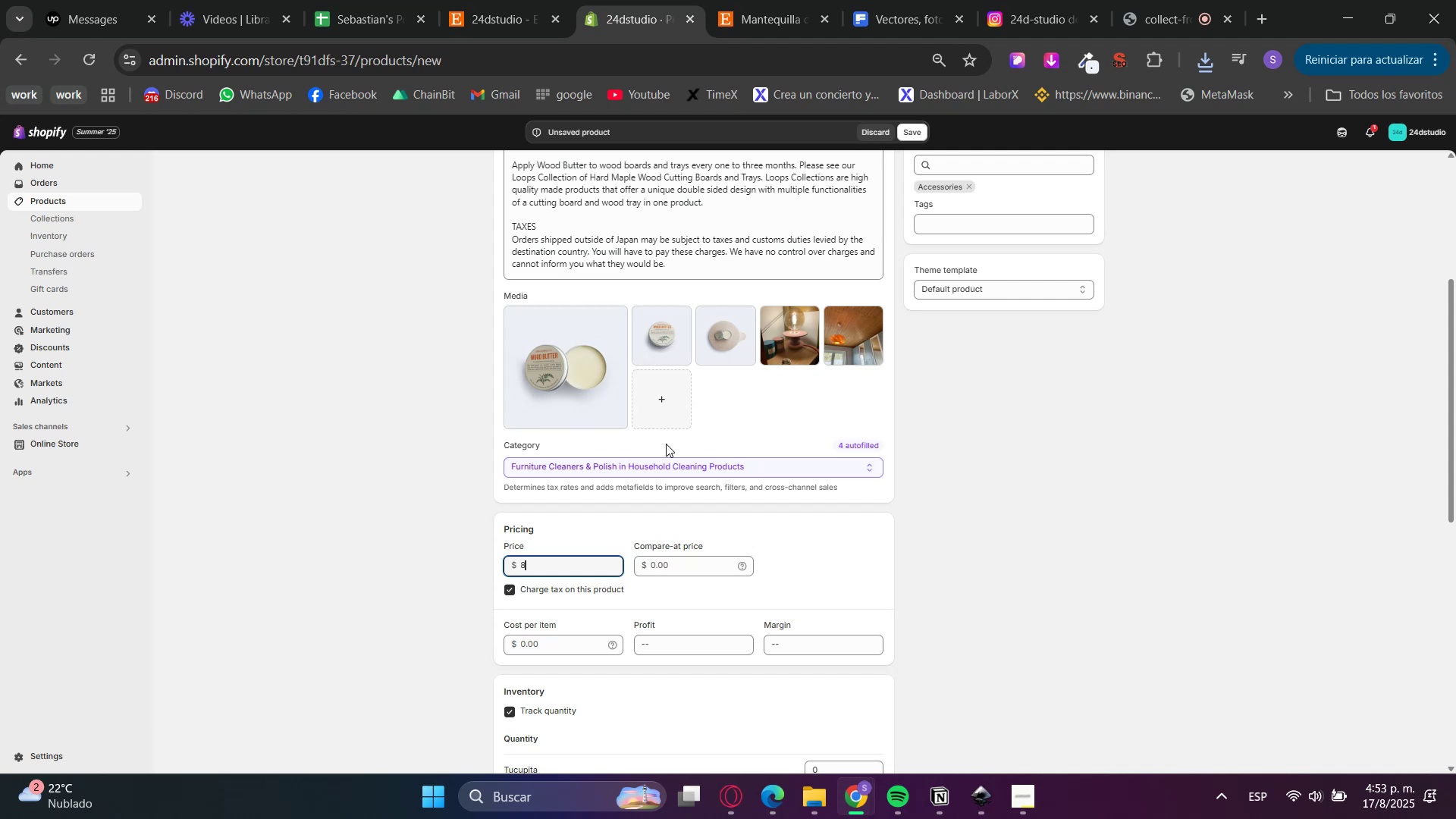 
key(Backspace)
 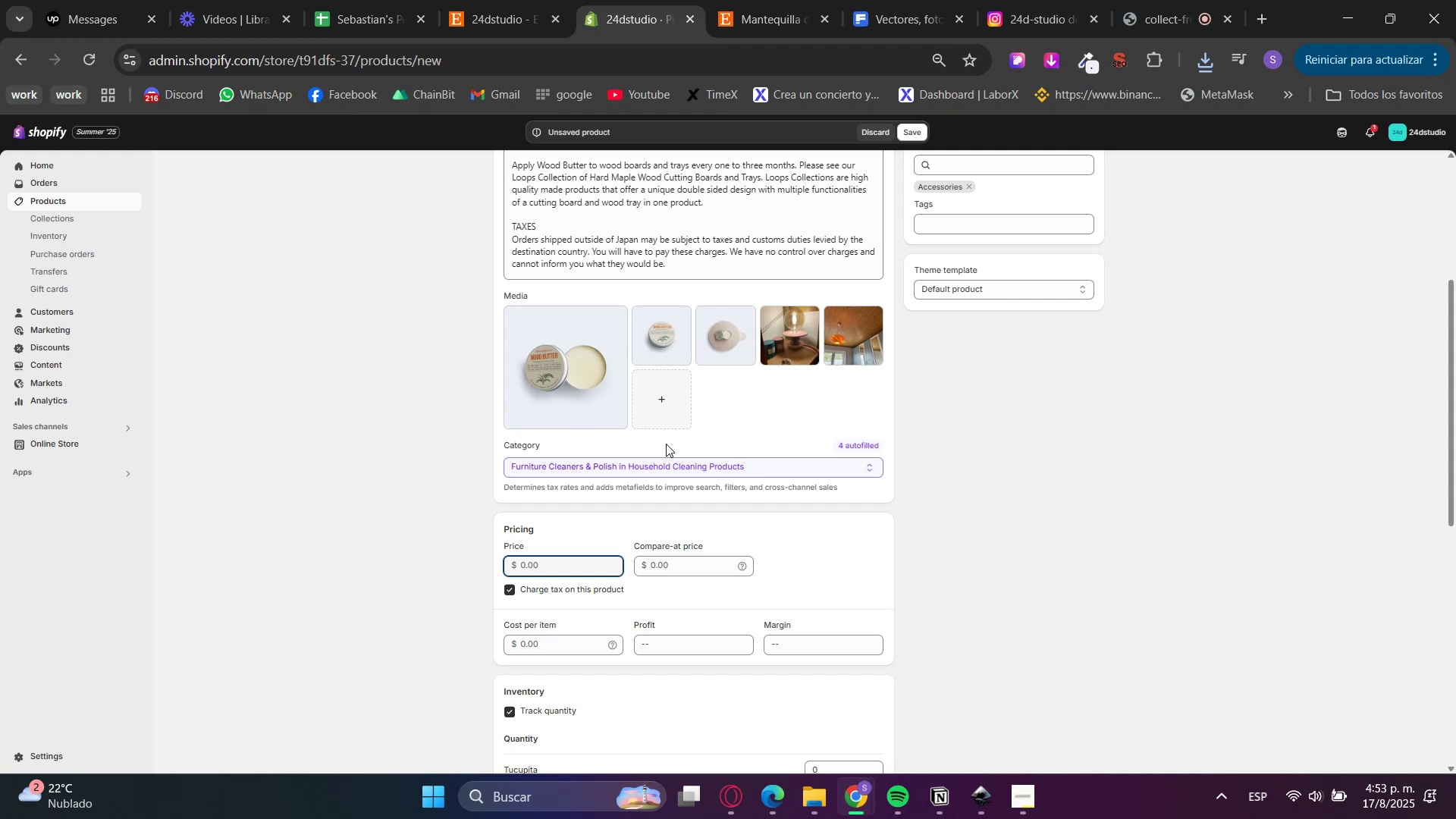 
key(Numpad7)
 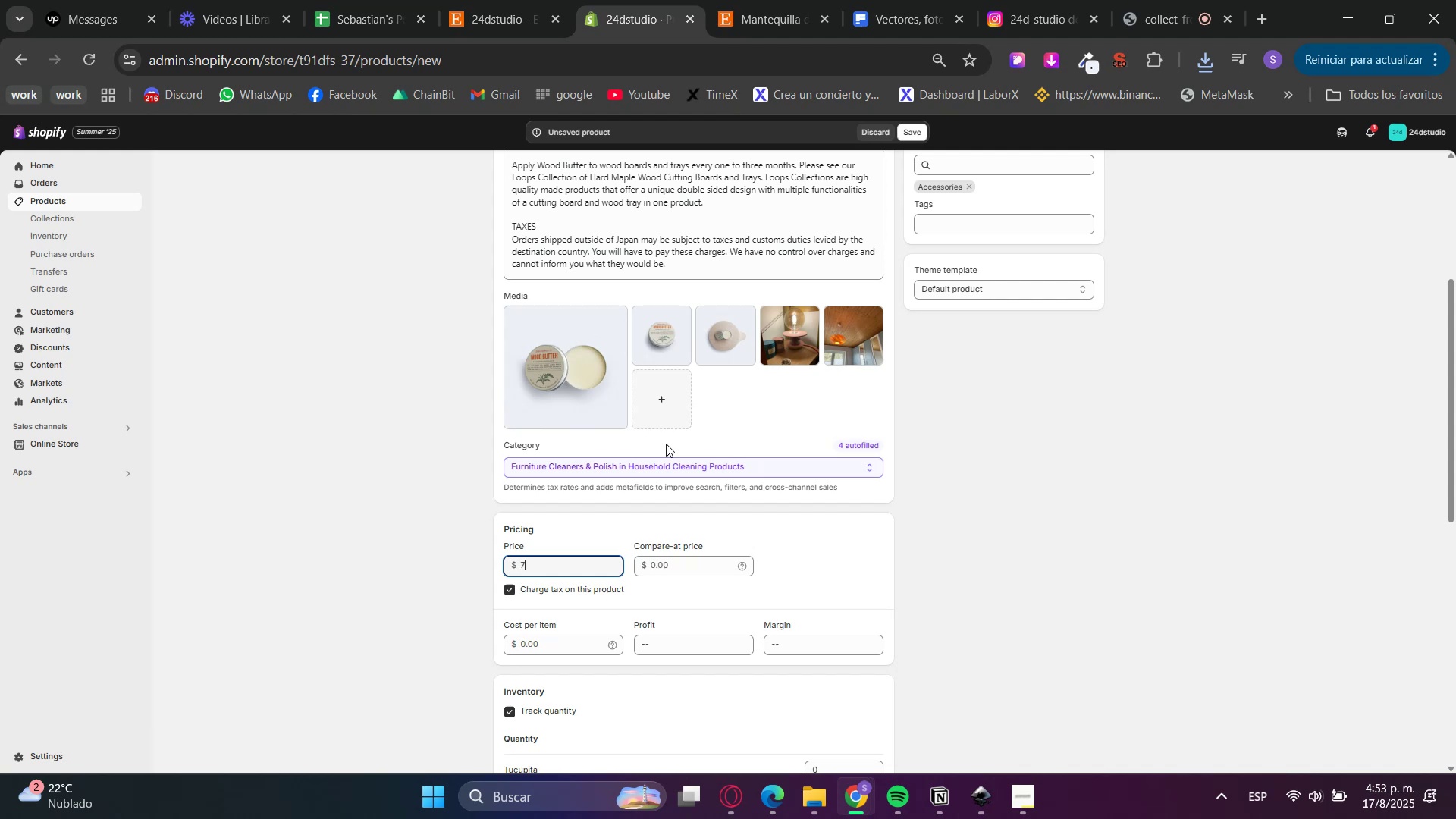 
key(NumpadDecimal)
 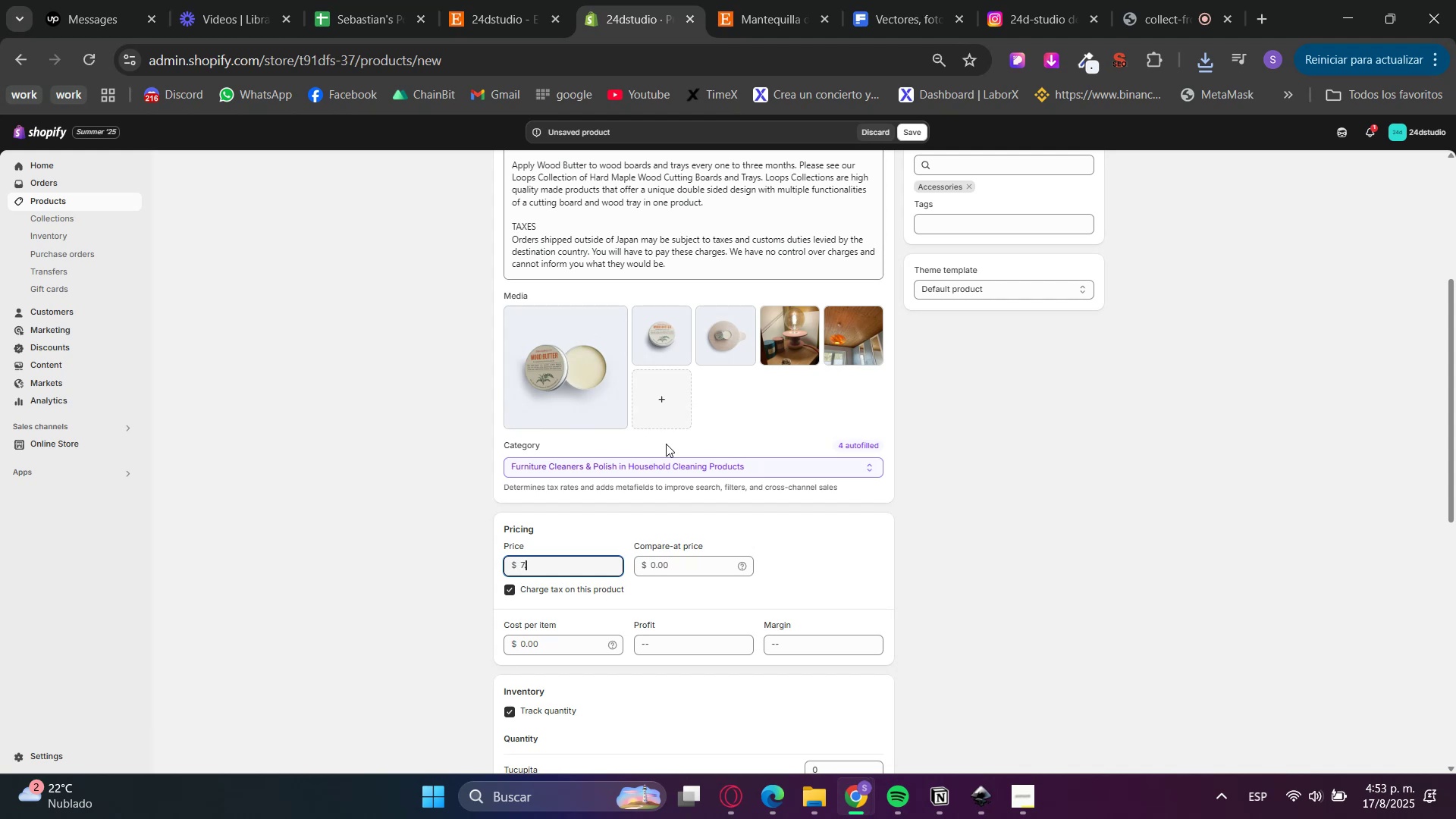 
key(Numpad9)
 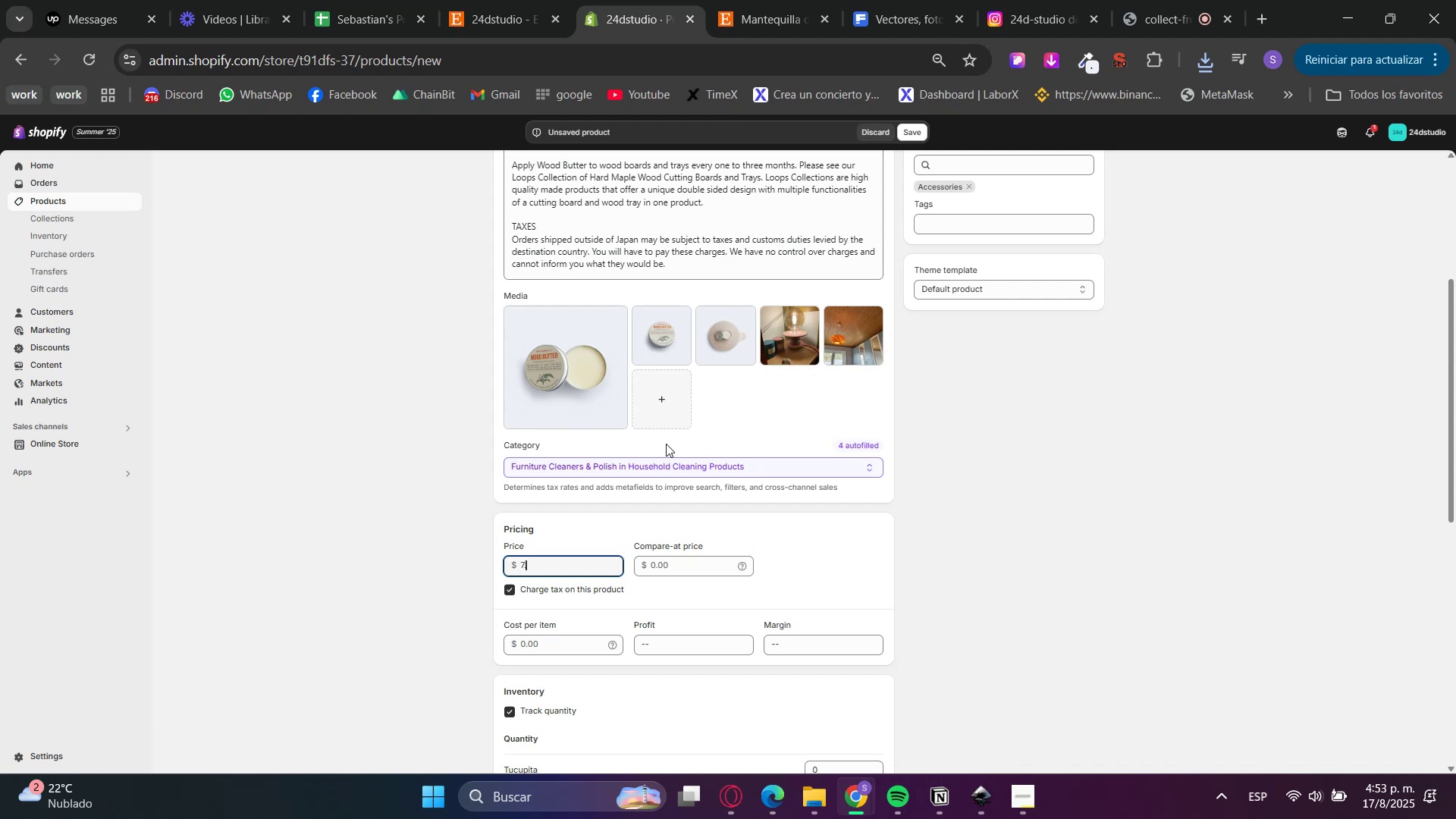 
key(Numpad9)
 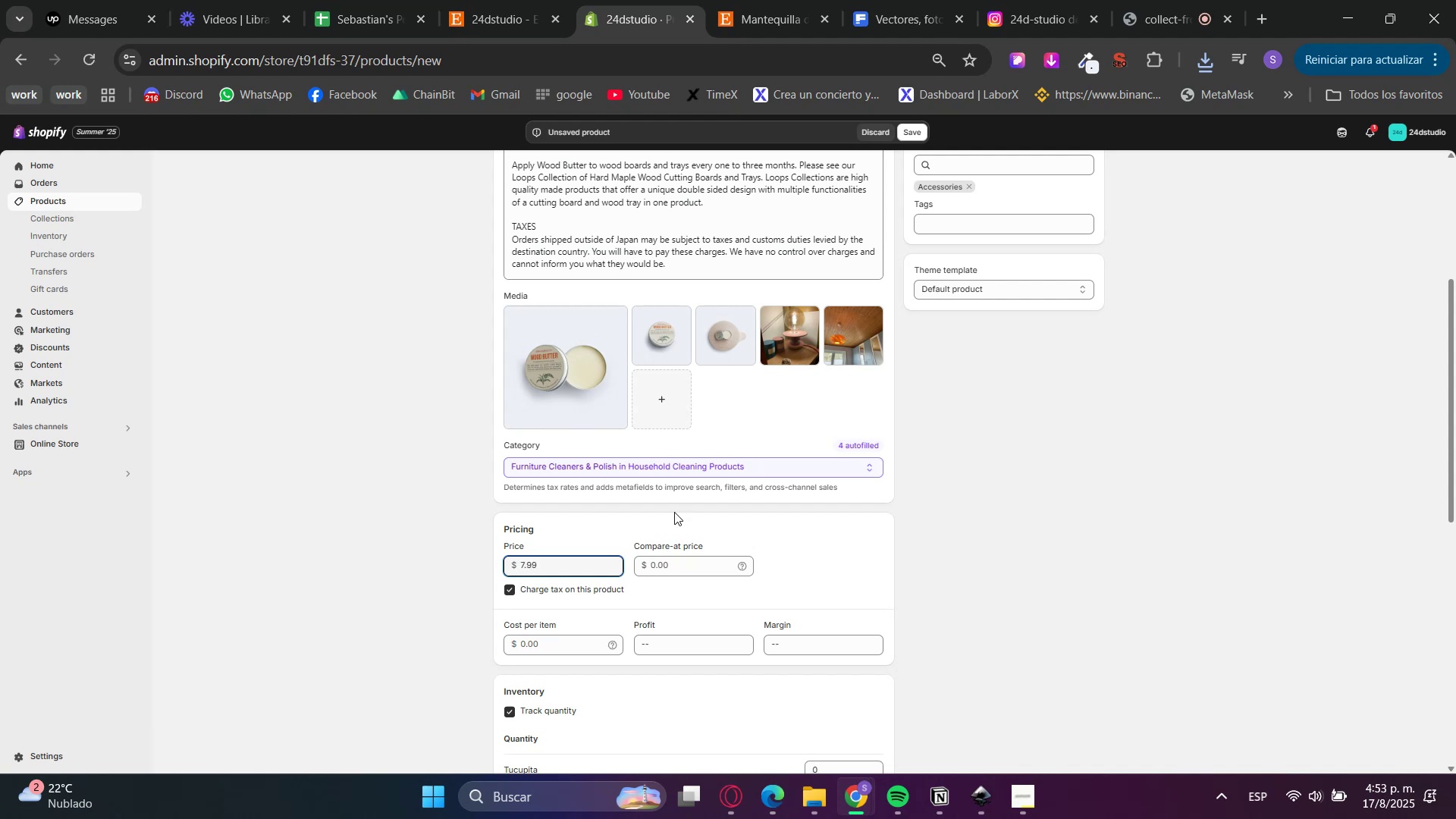 
left_click([682, 563])
 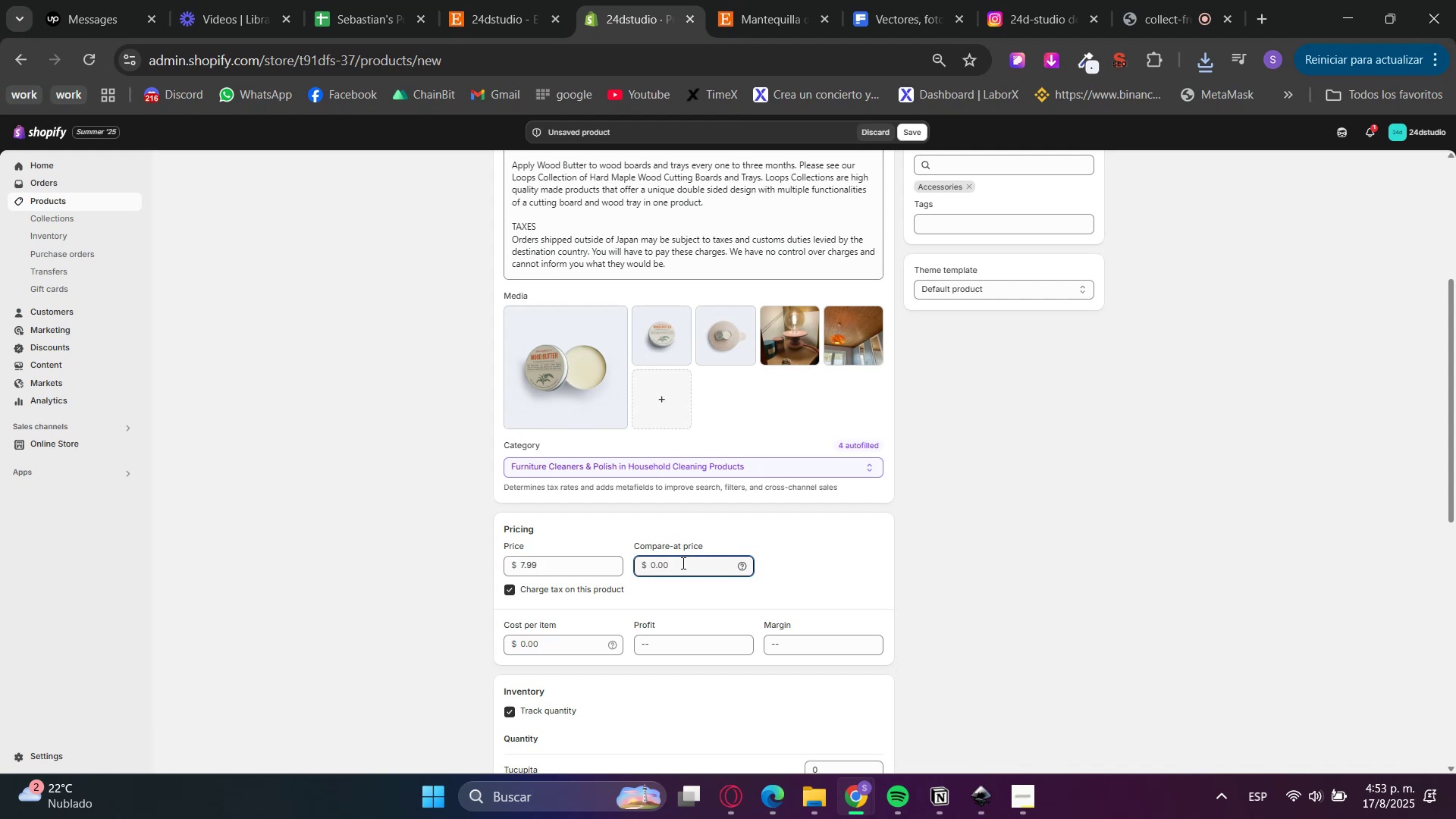 
key(Numpad1)
 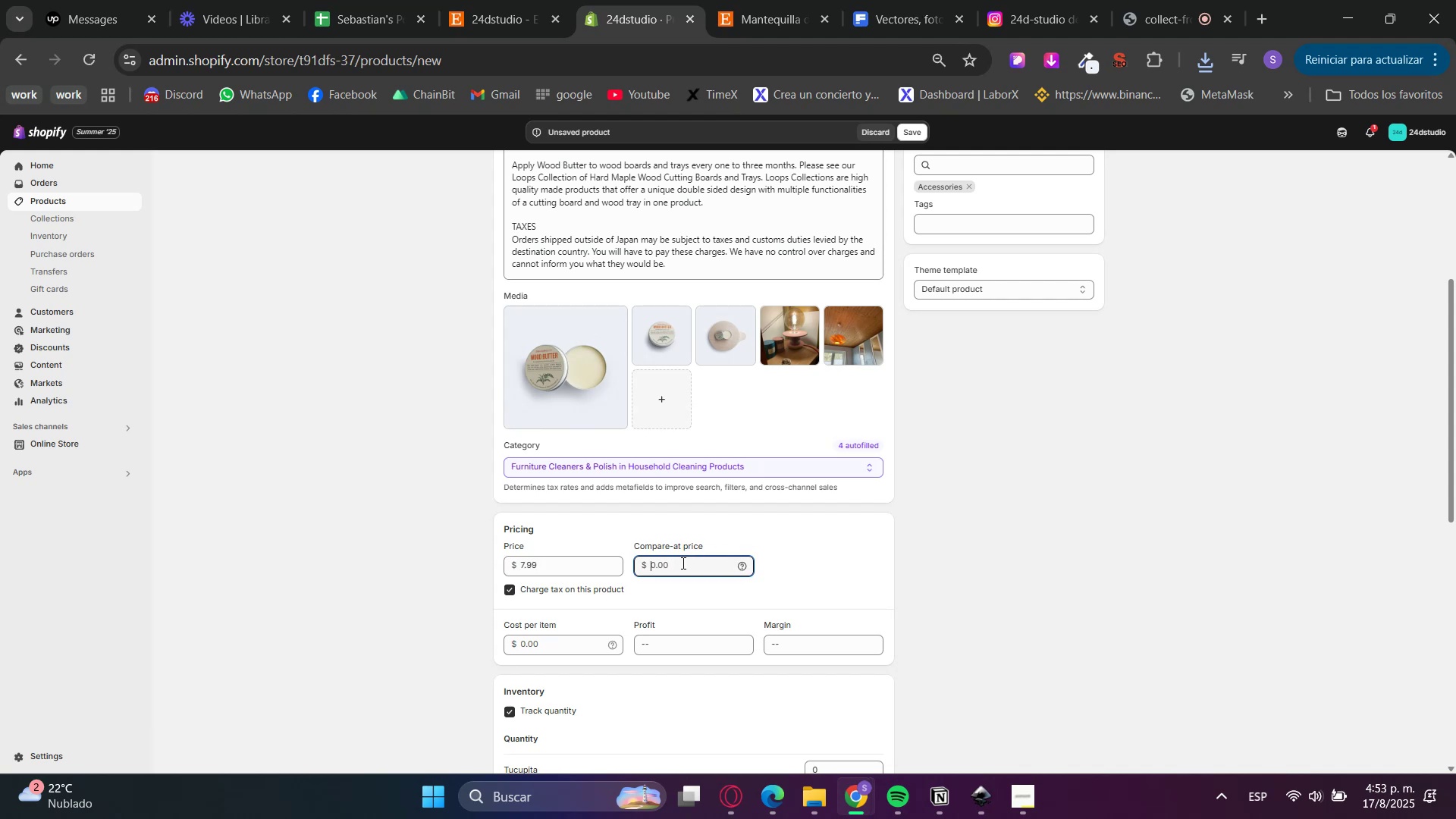 
key(Numpad5)
 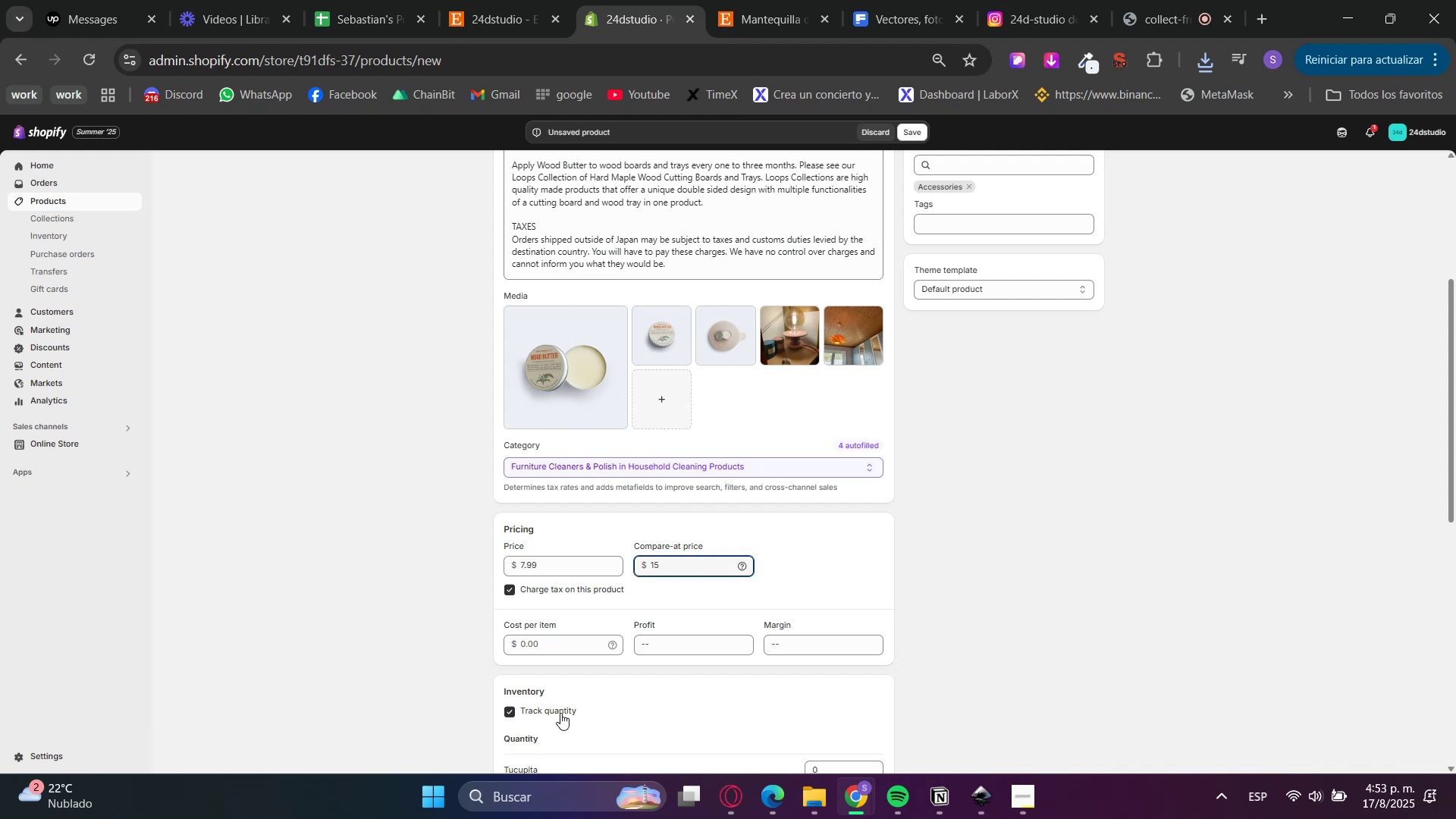 
double_click([1140, 544])
 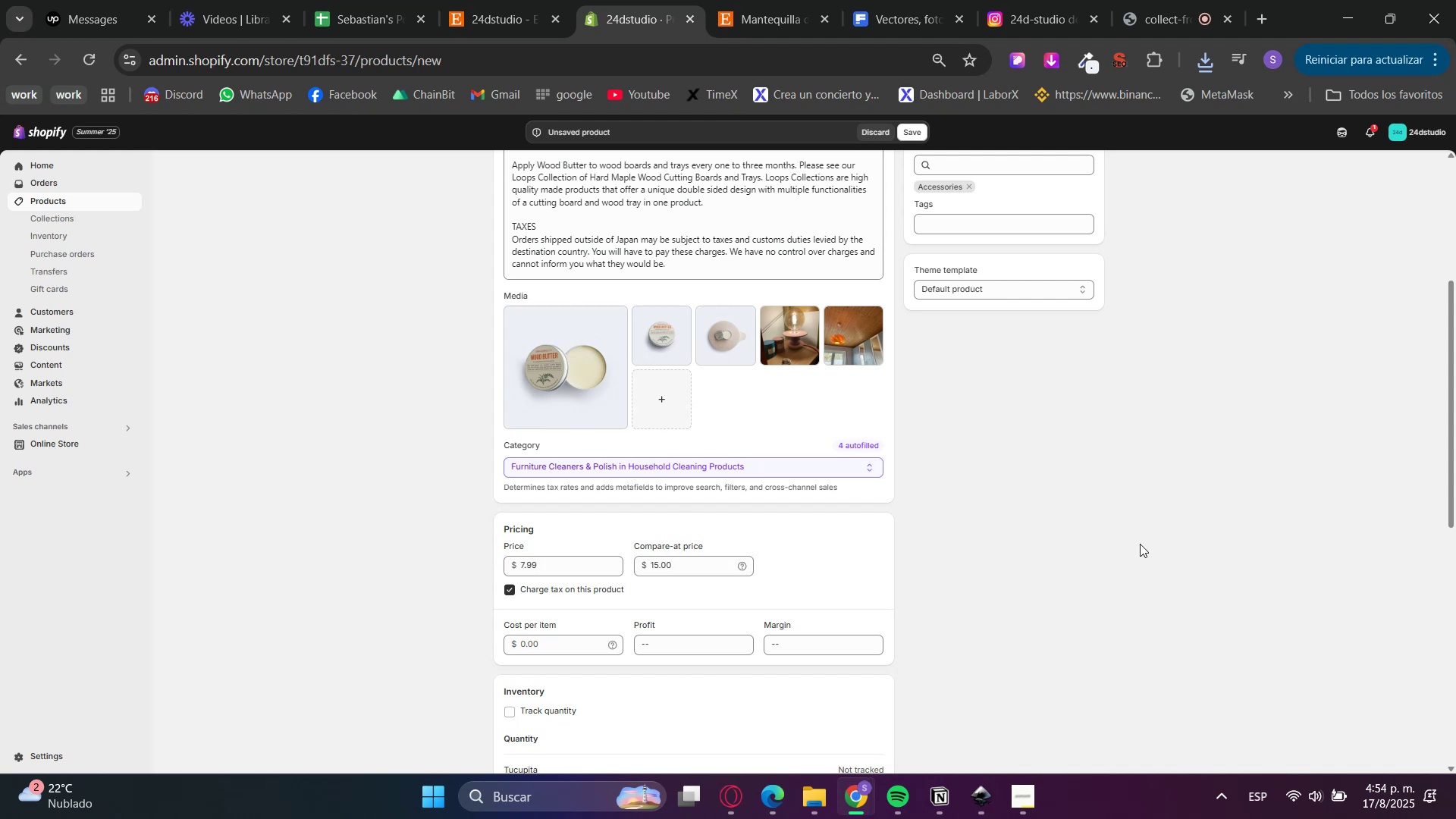 
scroll: coordinate [1067, 542], scroll_direction: up, amount: 2.0
 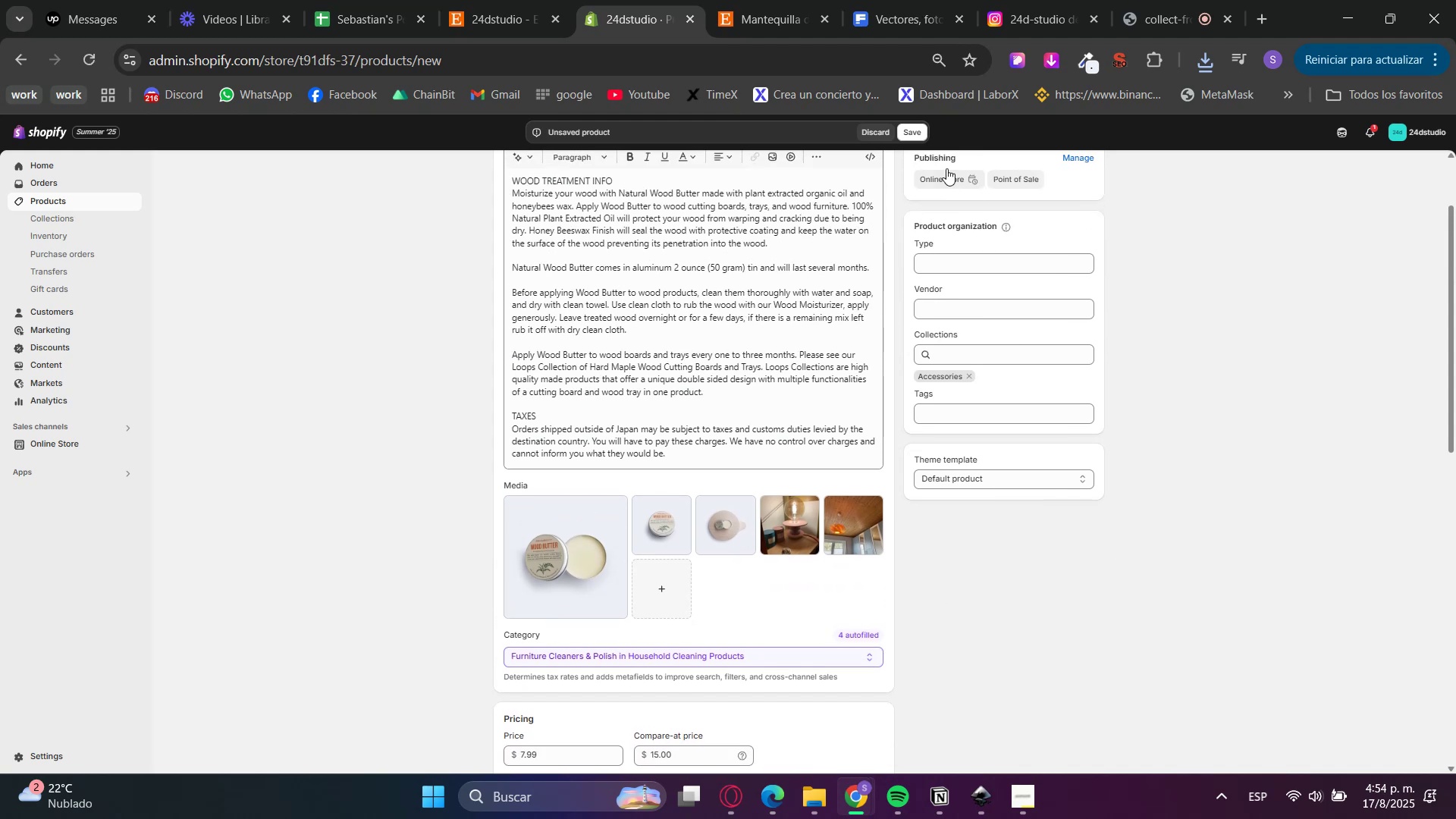 
left_click([915, 130])
 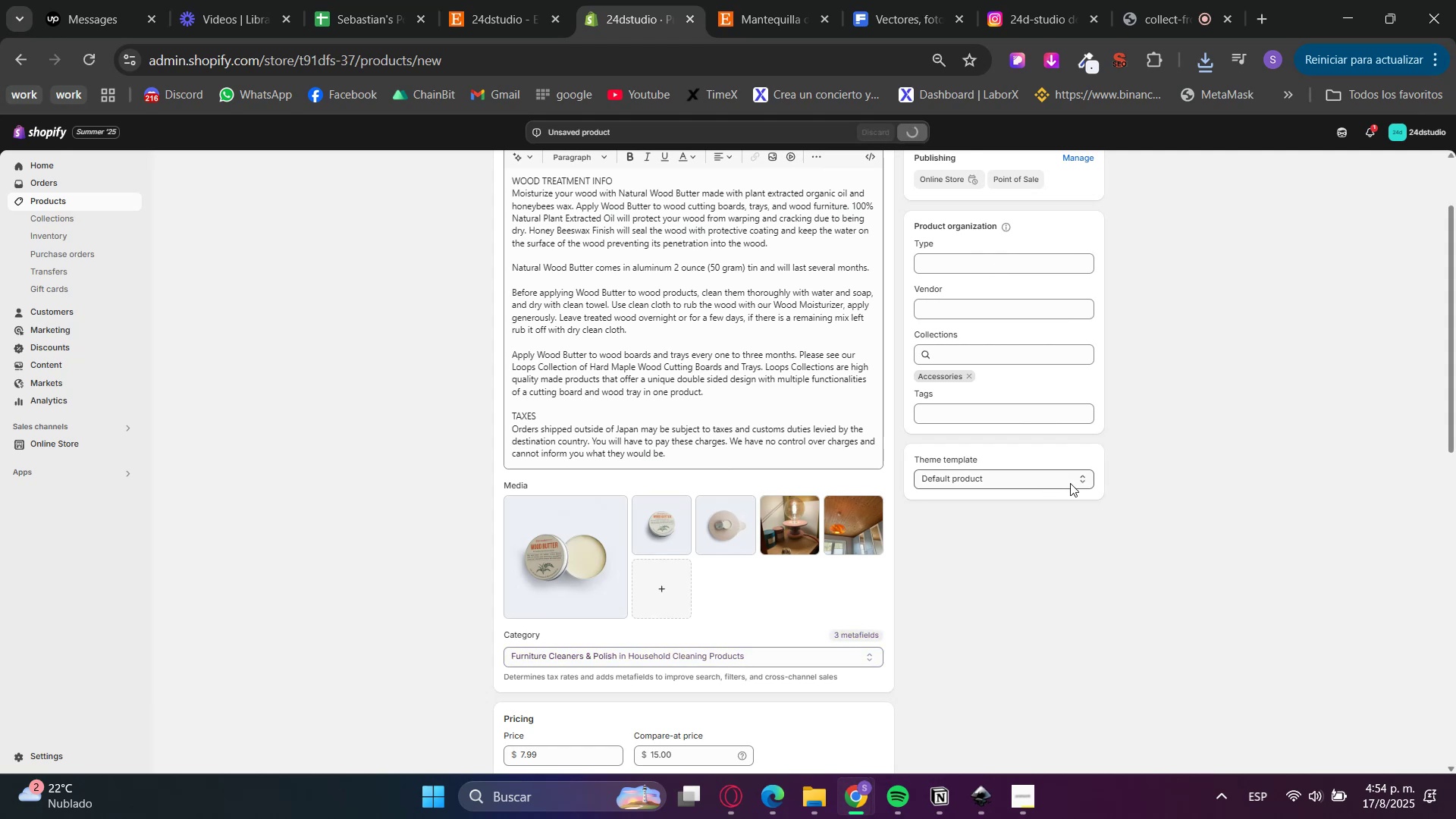 
left_click([795, 0])
 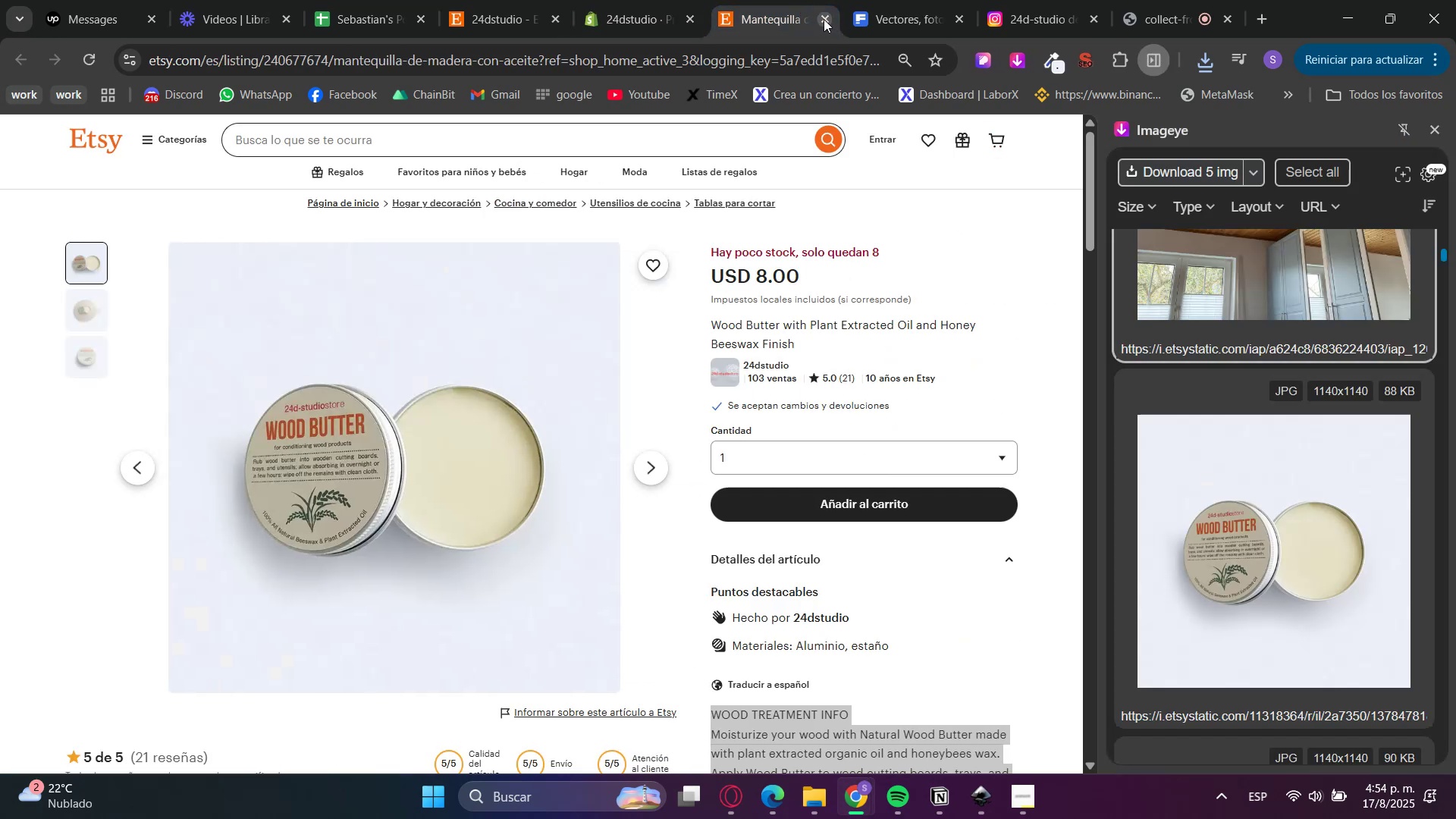 
left_click([824, 23])
 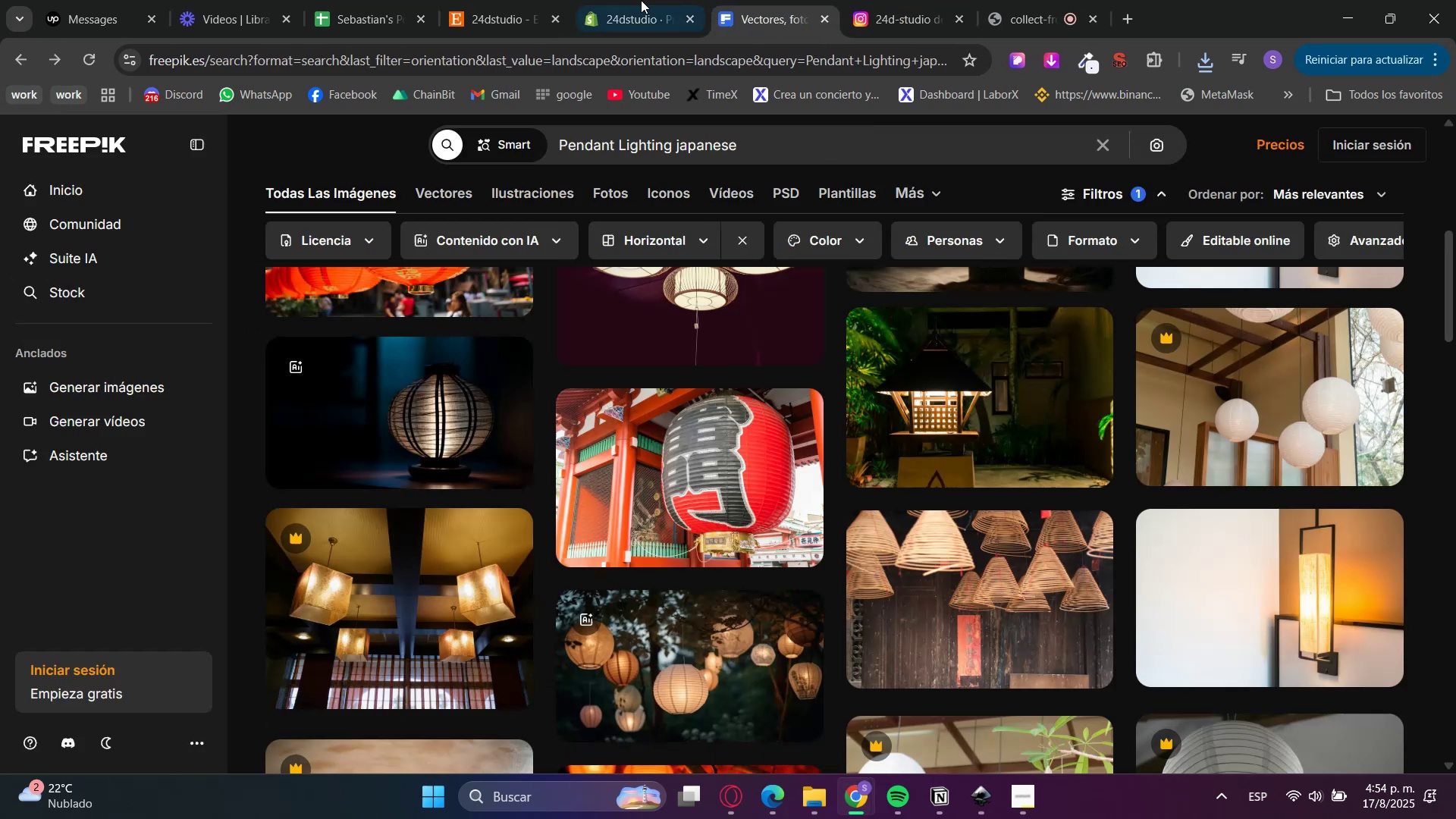 
left_click([639, 0])
 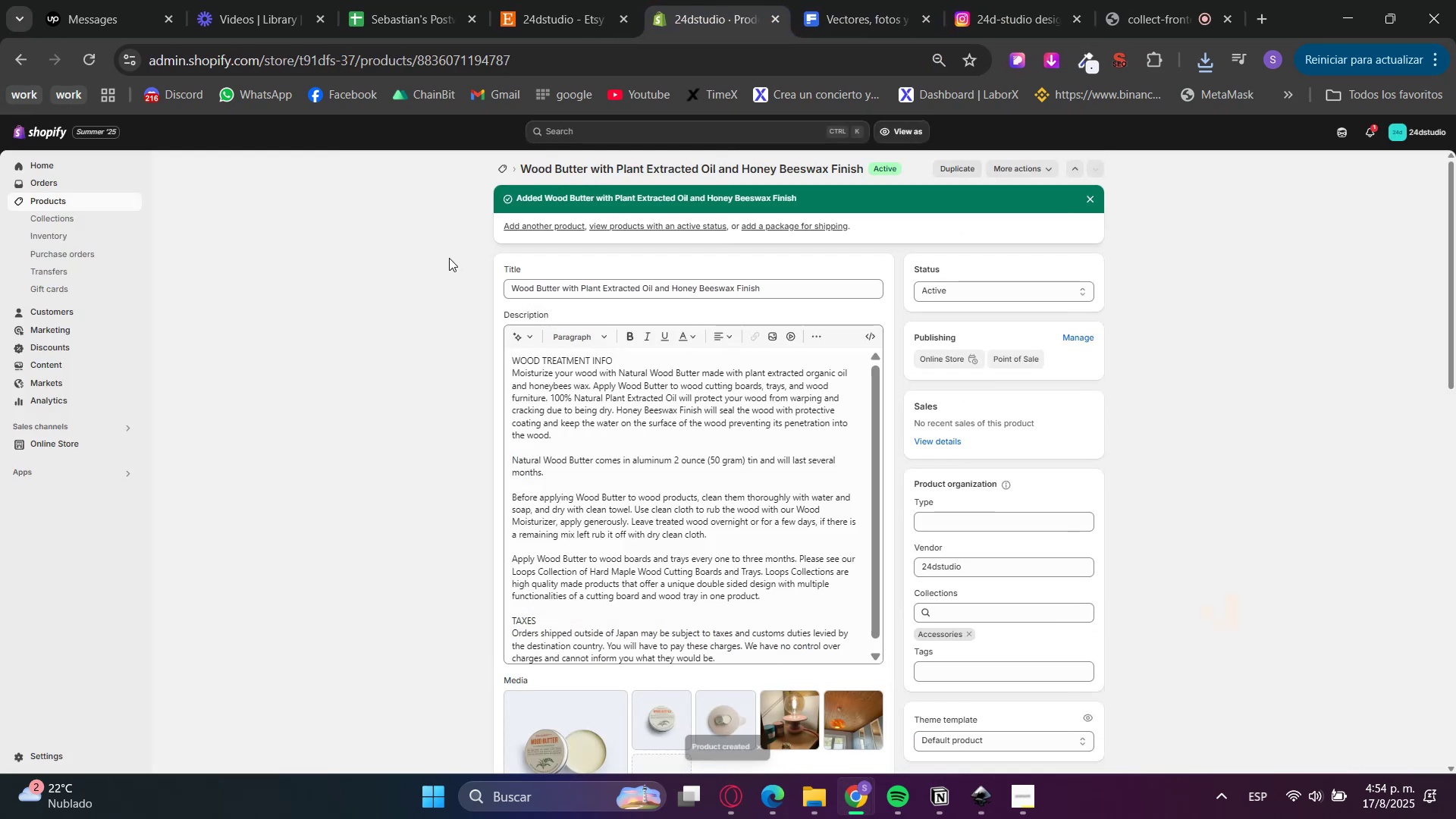 
double_click([593, 0])
 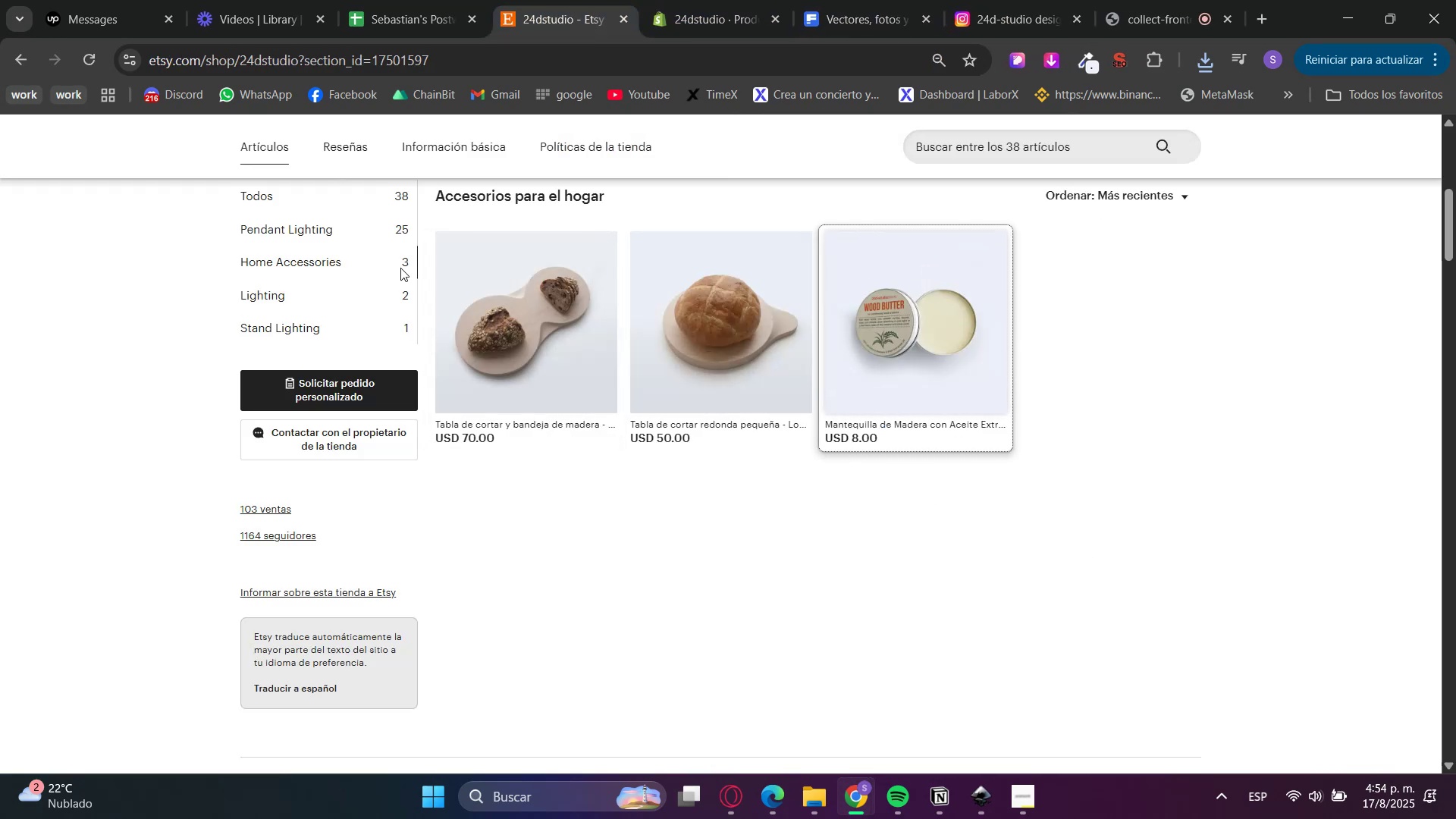 
left_click([391, 287])
 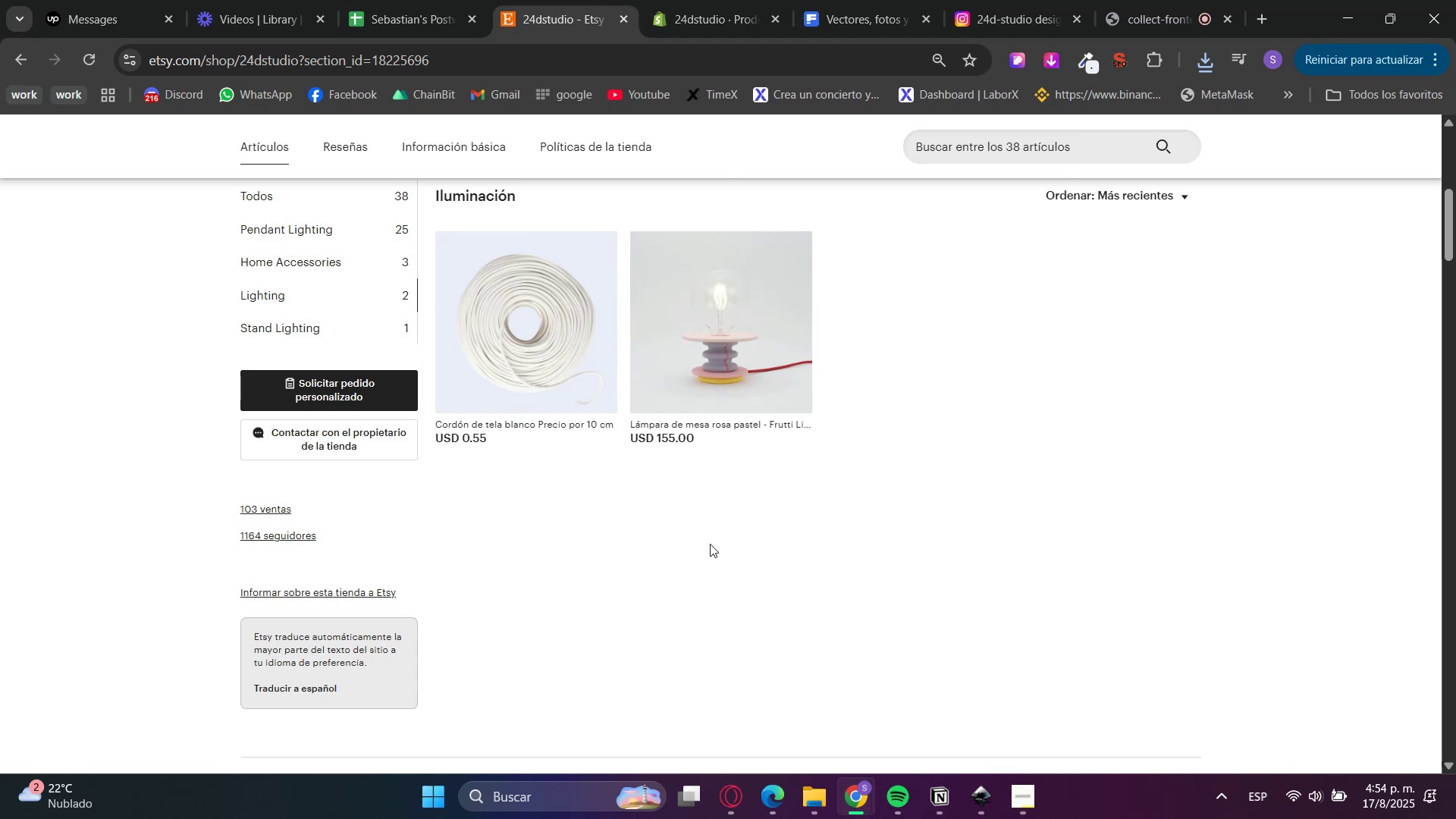 
hold_key(key=ControlLeft, duration=0.67)
double_click([711, 318])
 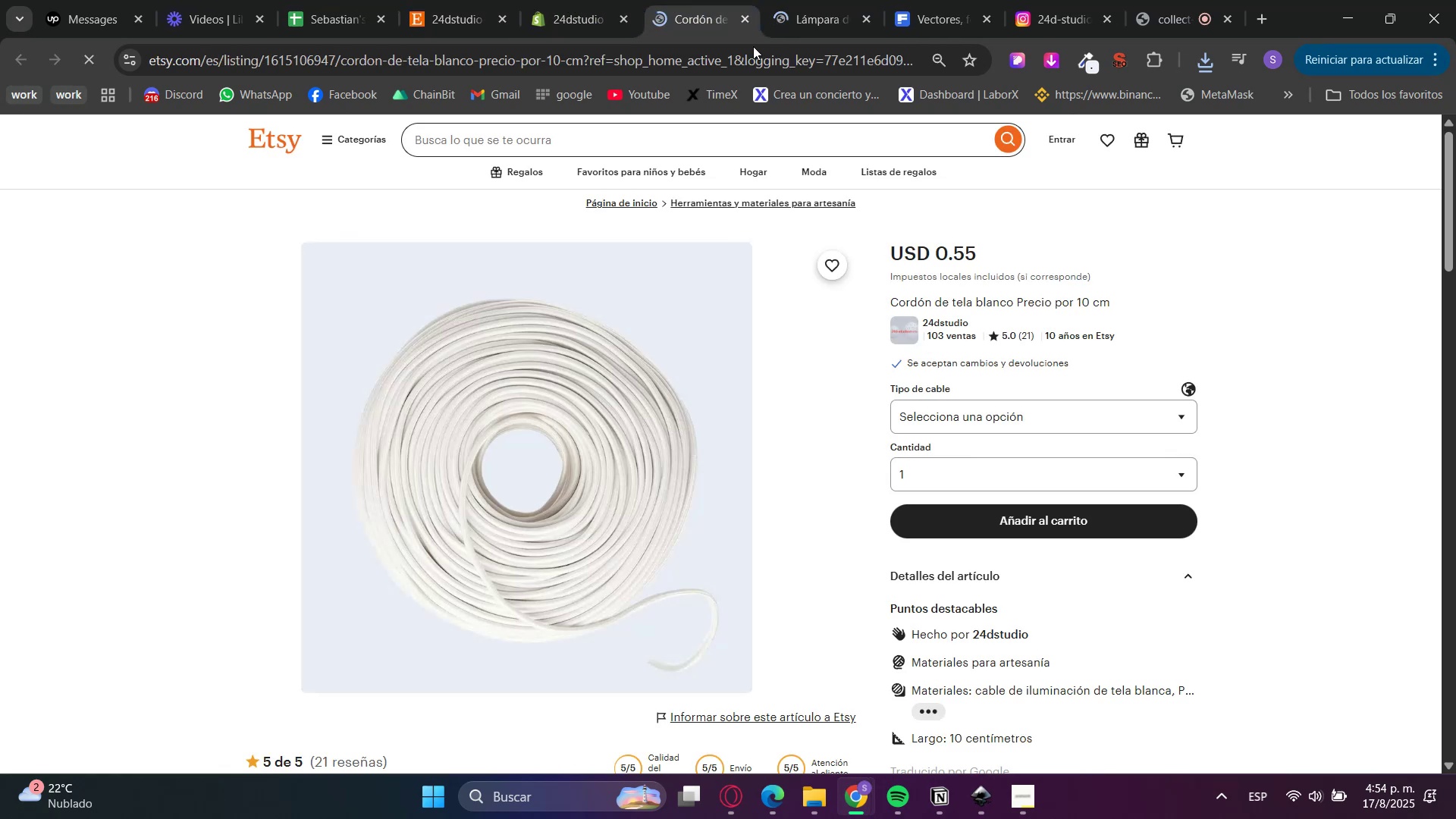 
left_click([1052, 403])
 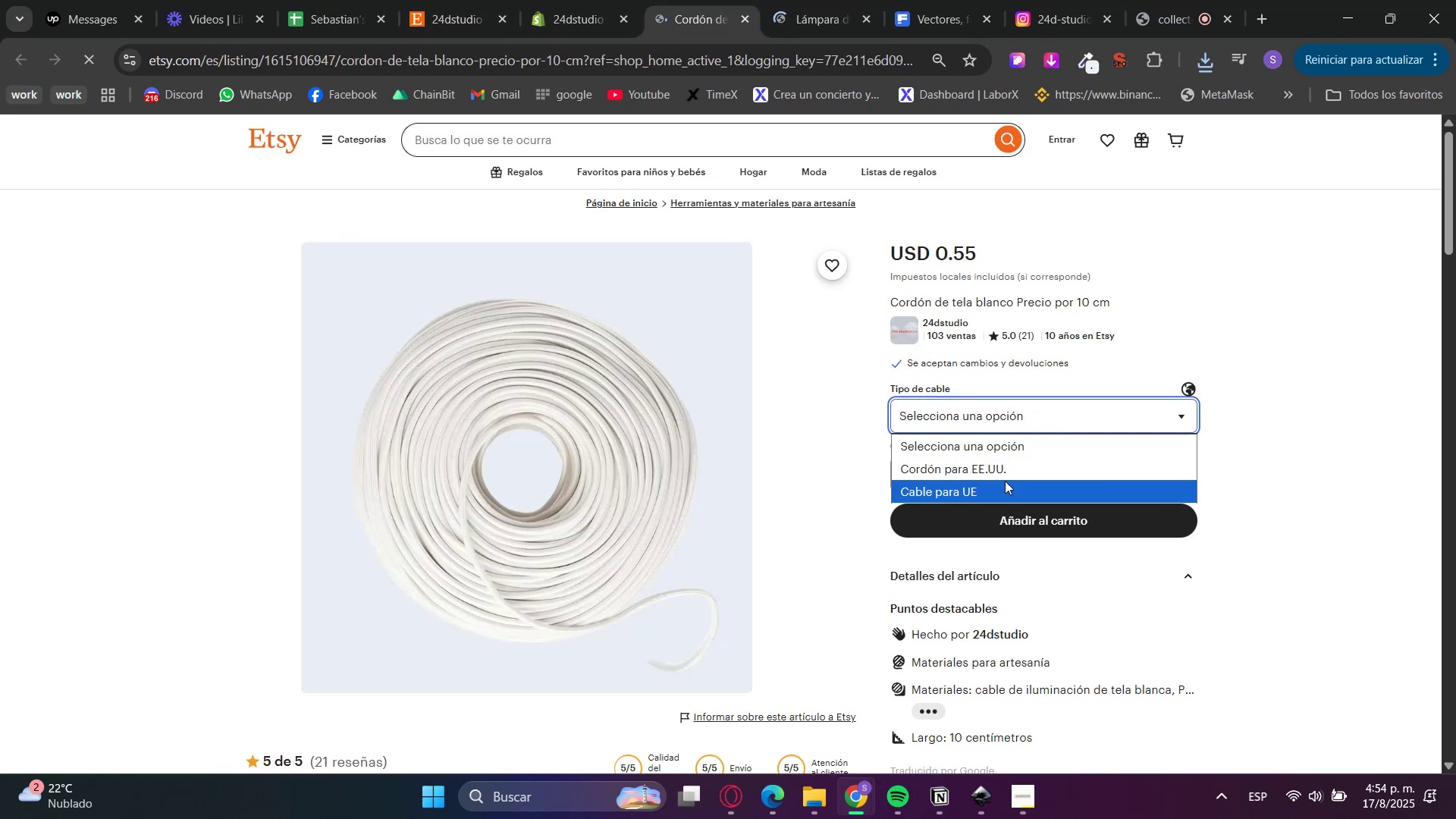 
left_click([1008, 425])
 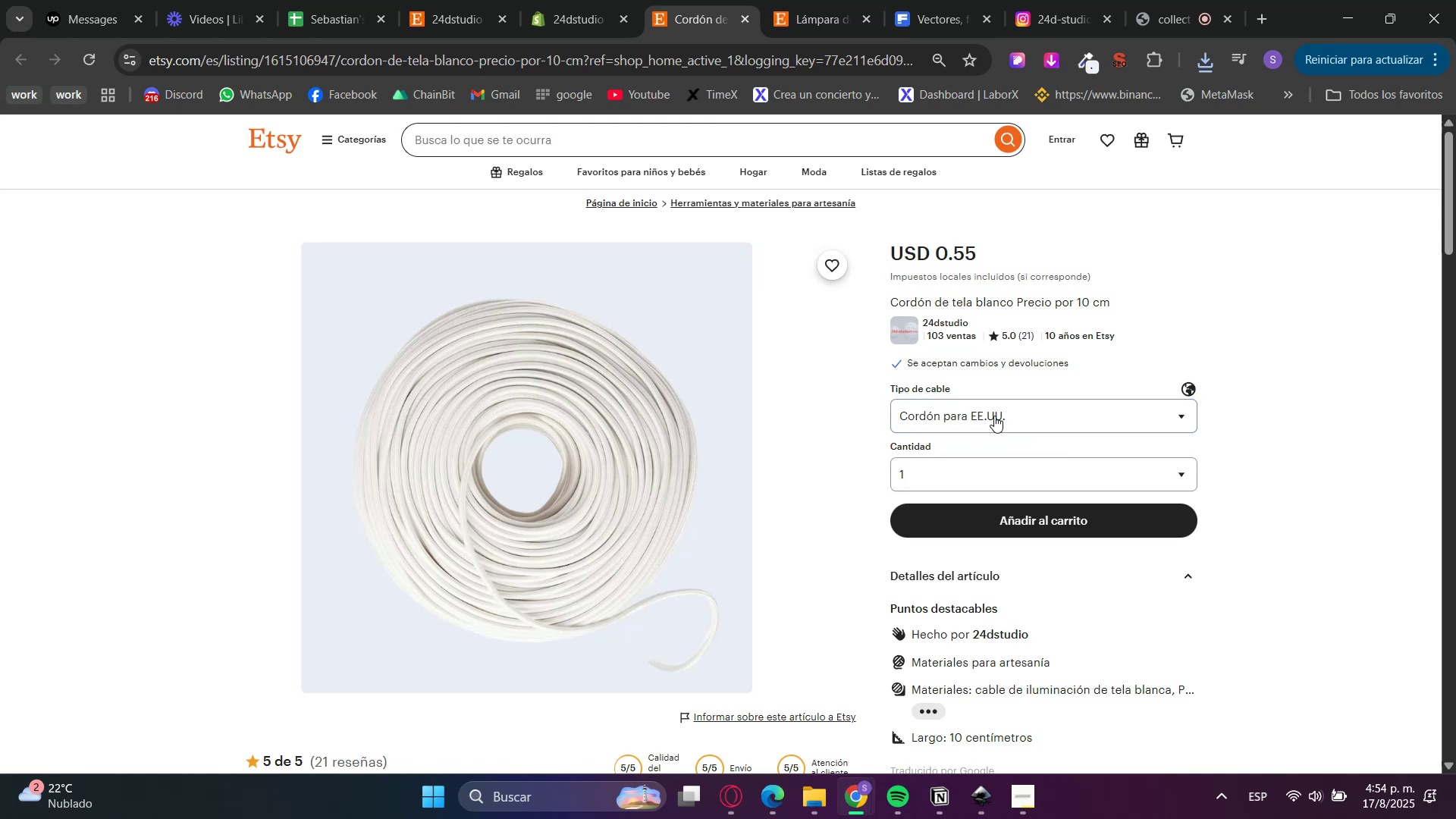 
double_click([987, 459])
 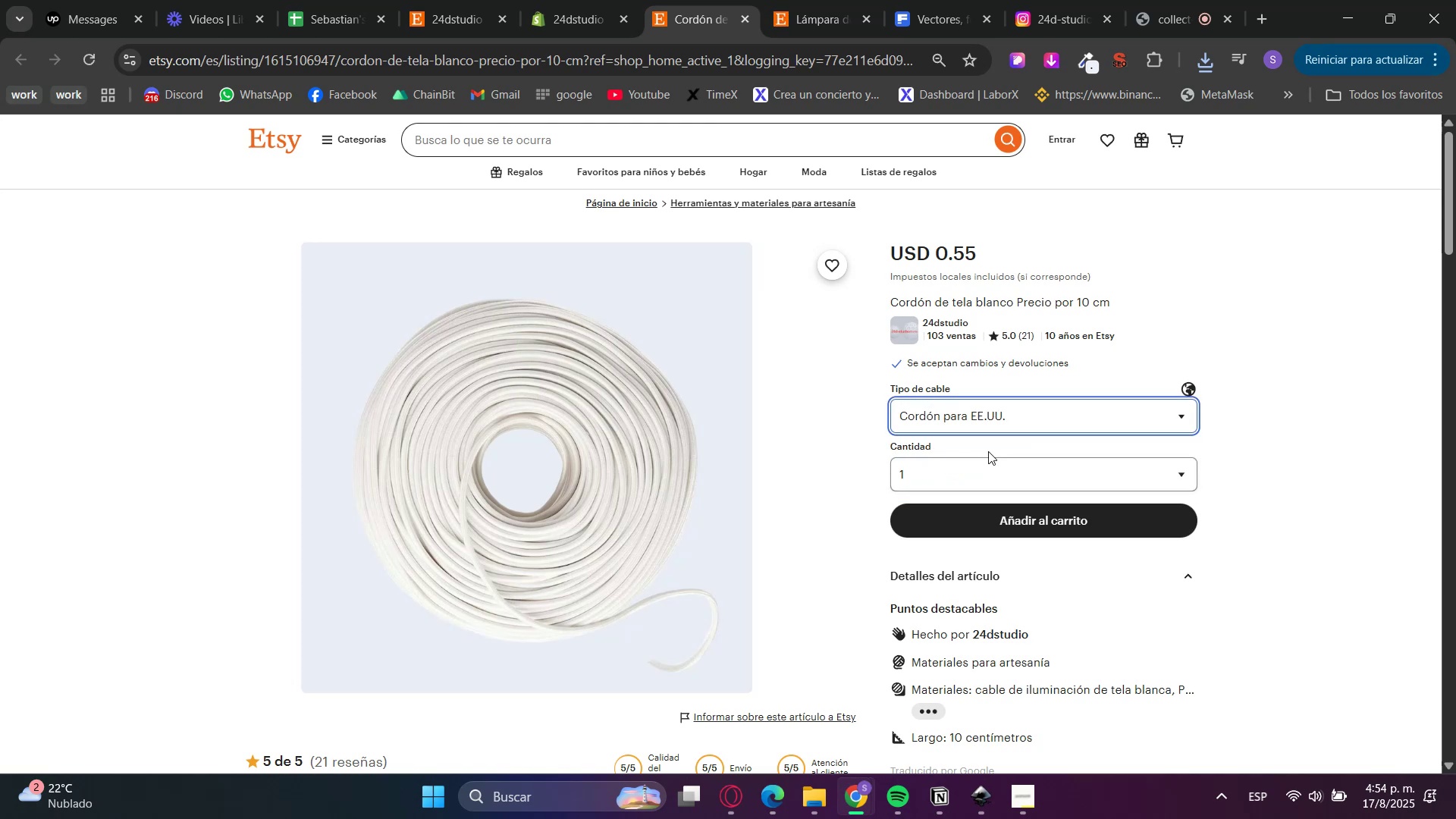 
triple_click([981, 424])
 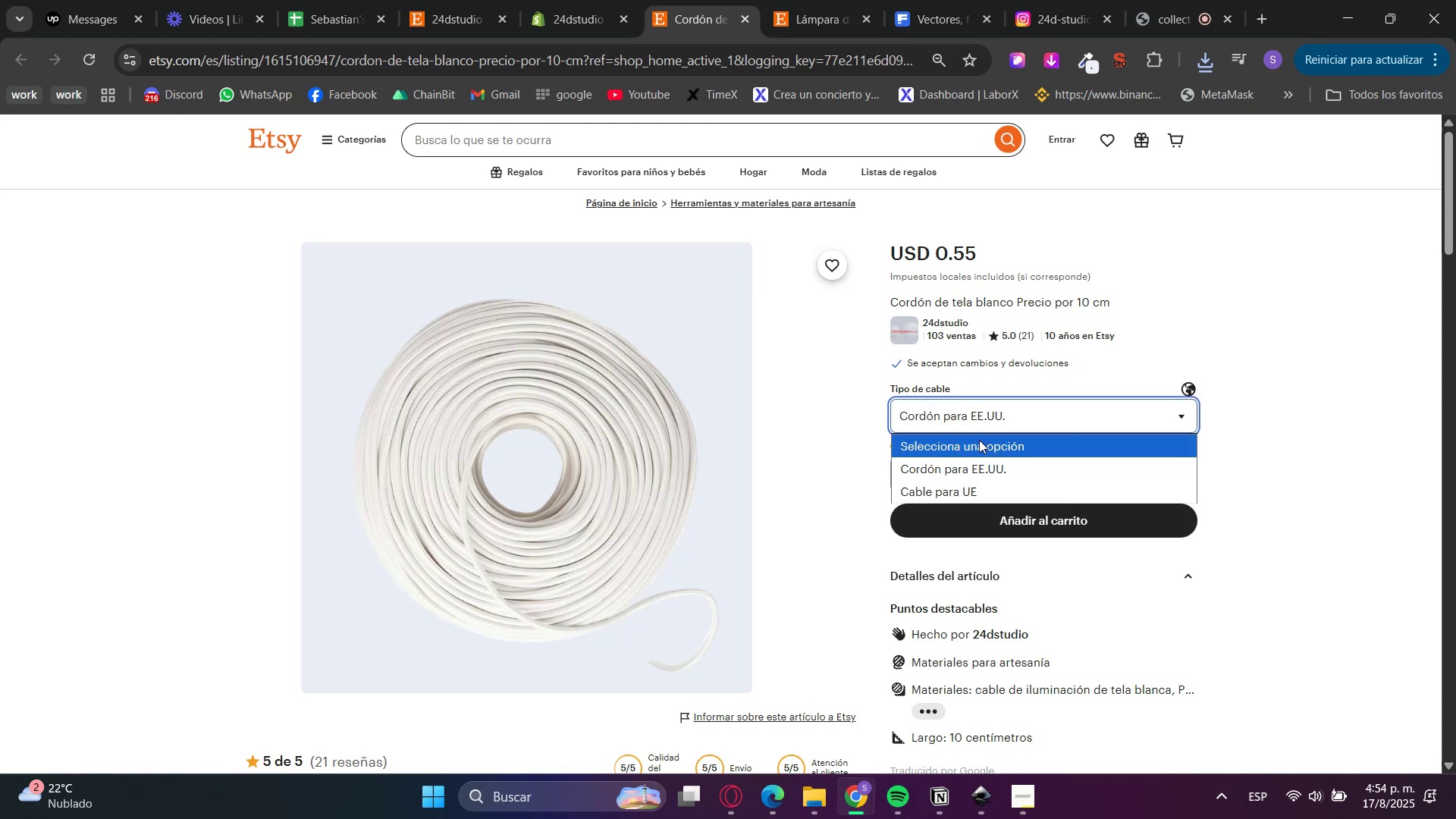 
triple_click([978, 449])
 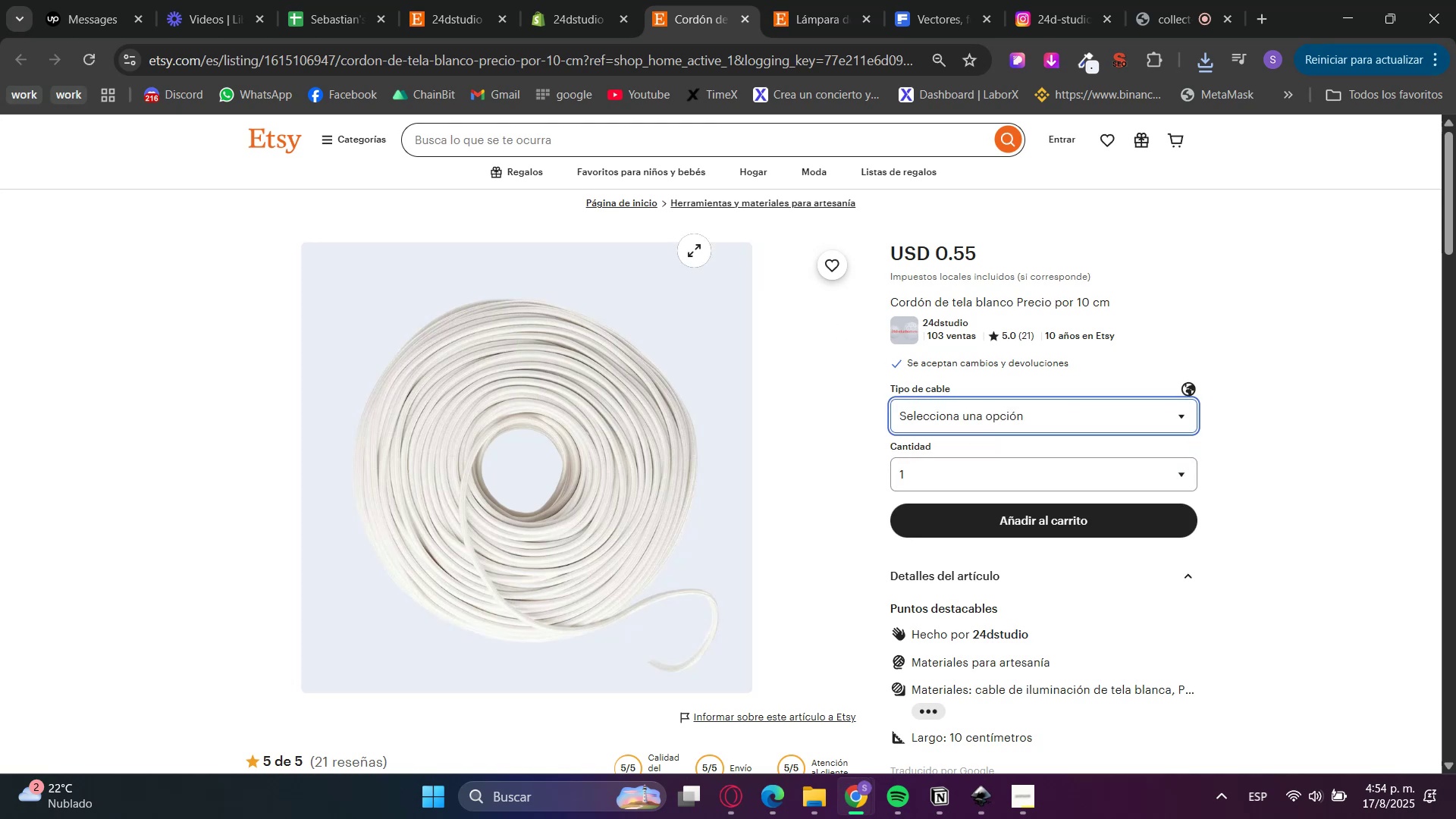 
left_click([613, 0])
 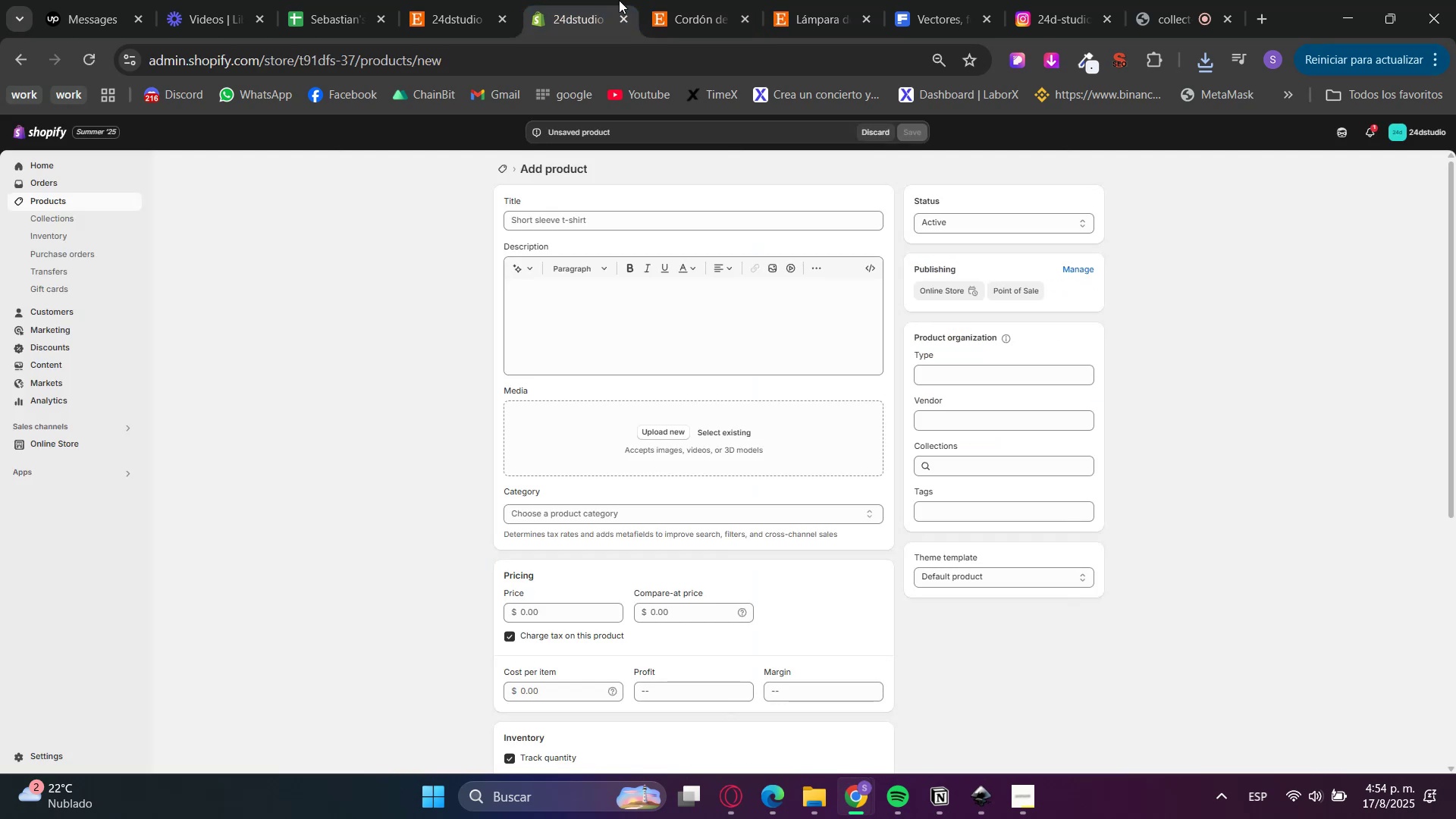 
left_click([670, 0])
 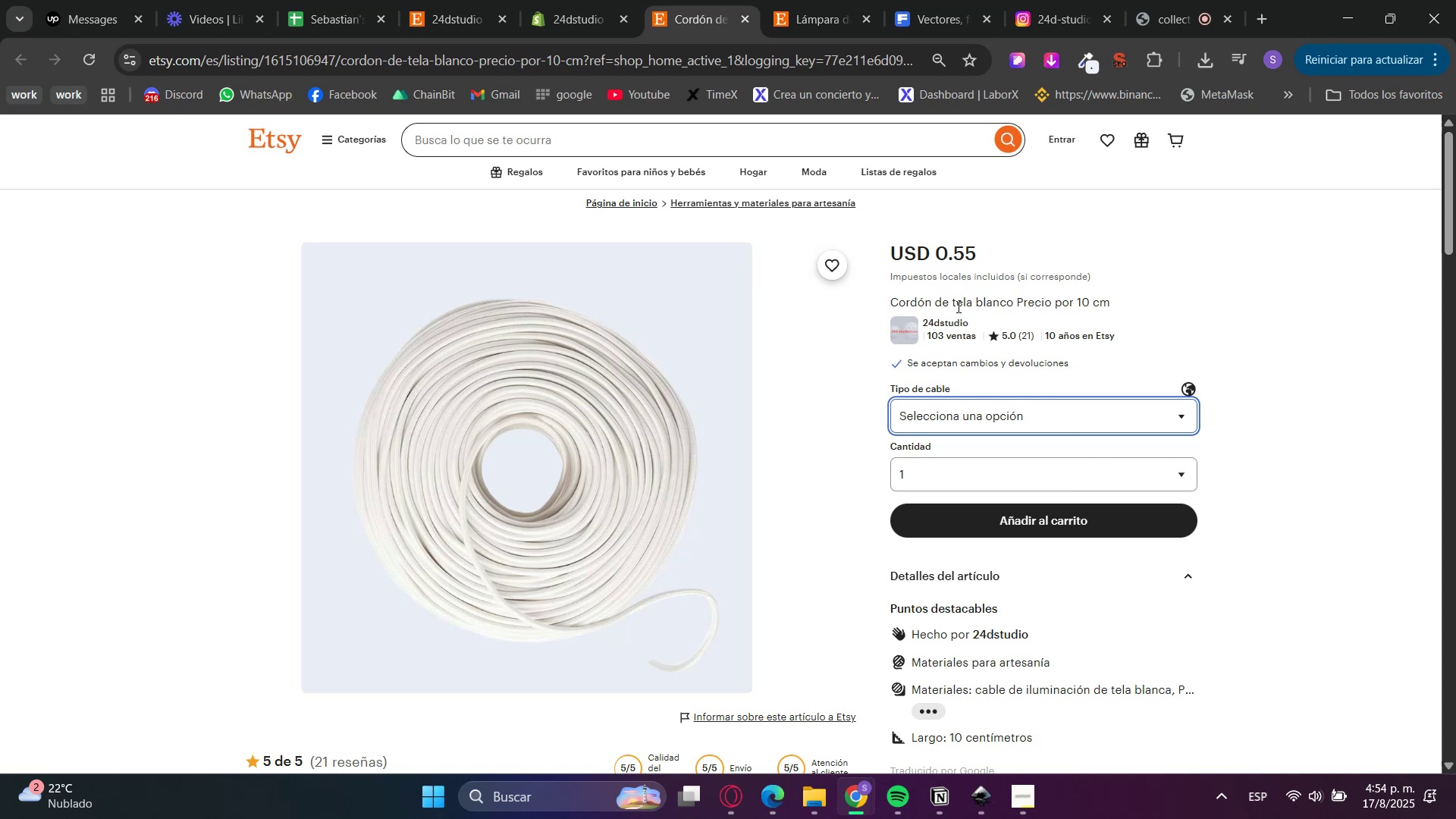 
wait(7.9)
 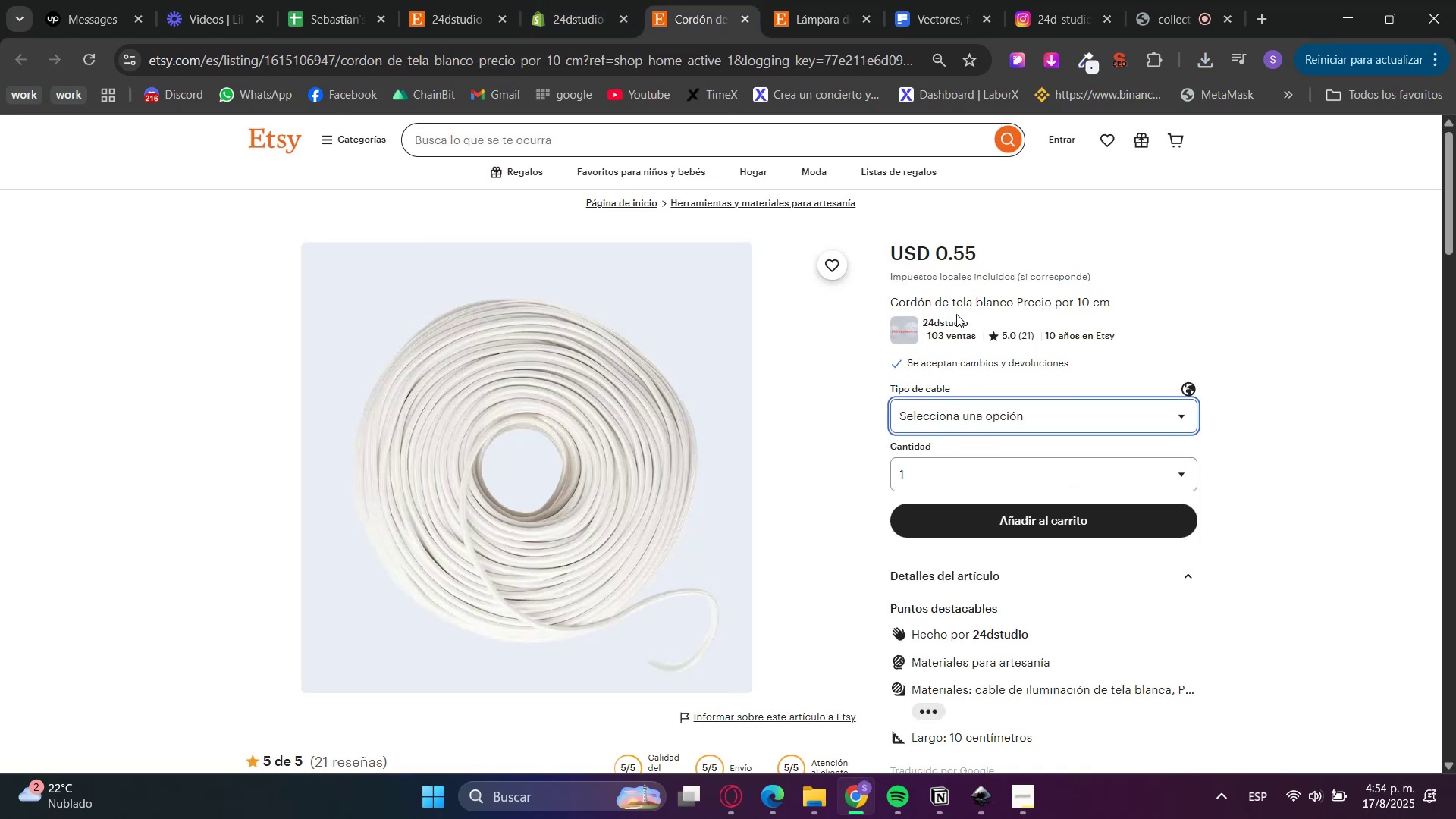 
scroll: coordinate [965, 493], scroll_direction: down, amount: 3.0
 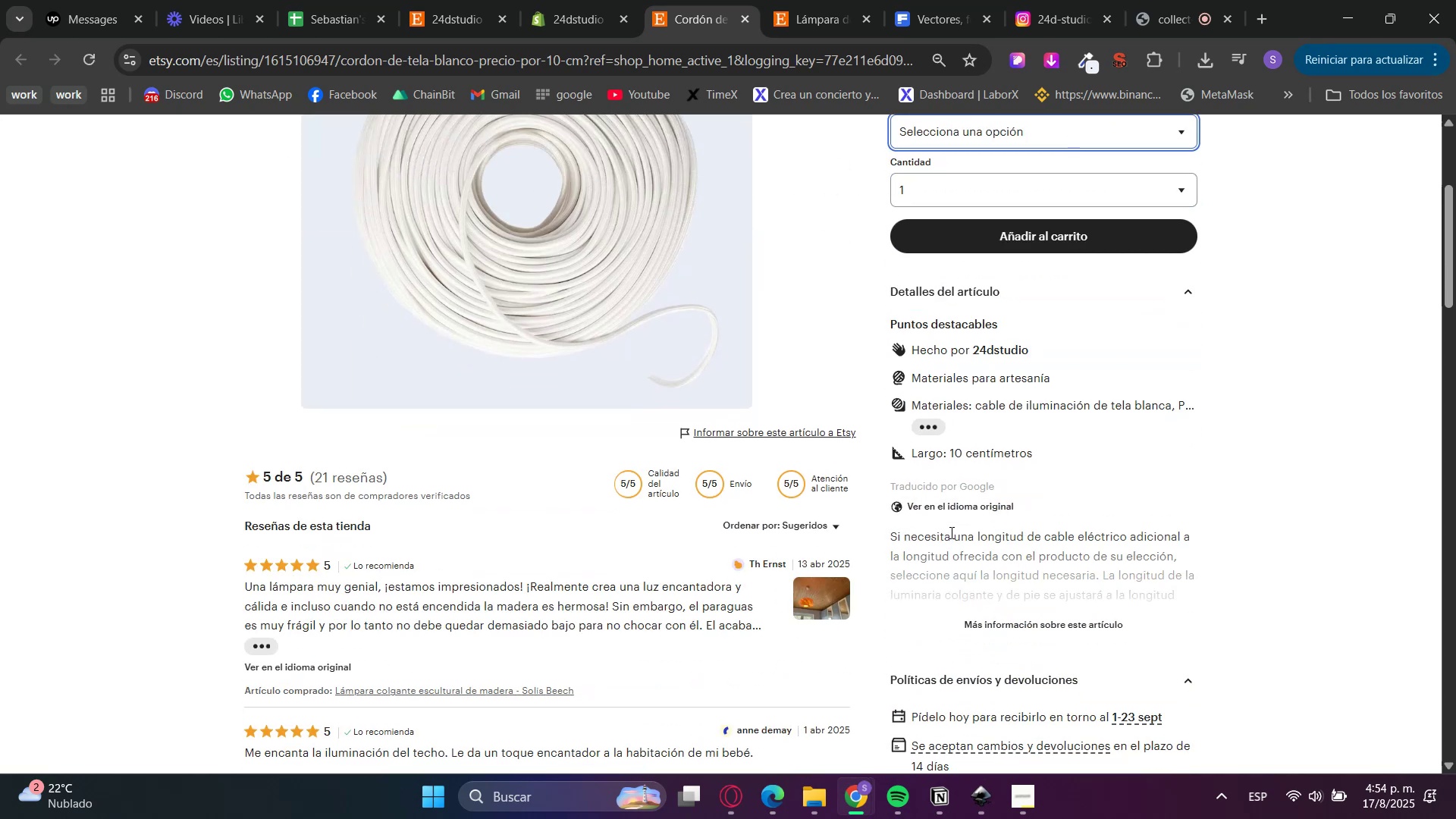 
left_click([951, 504])
 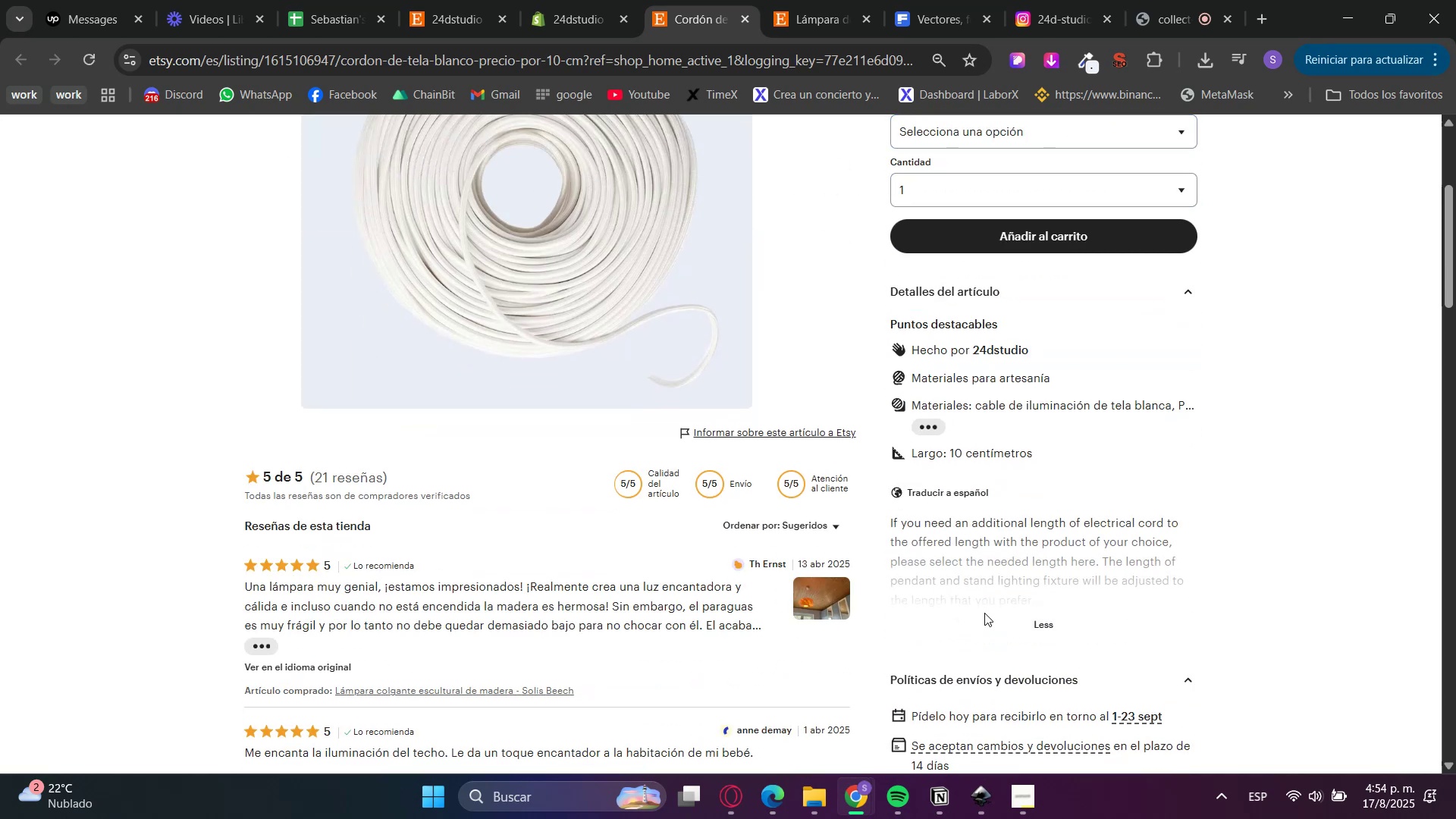 
scroll: coordinate [990, 601], scroll_direction: up, amount: 3.0
 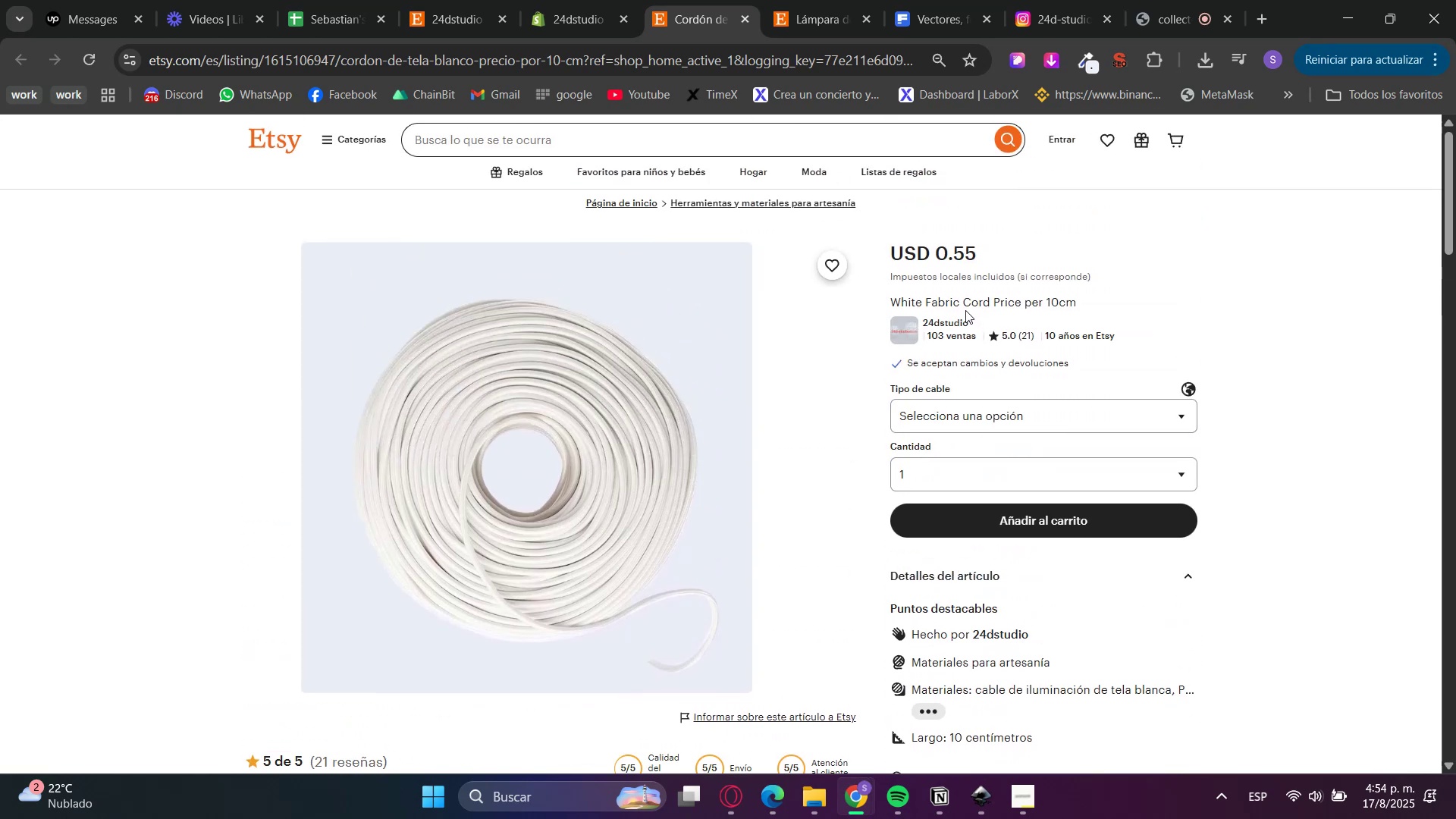 
double_click([960, 303])
 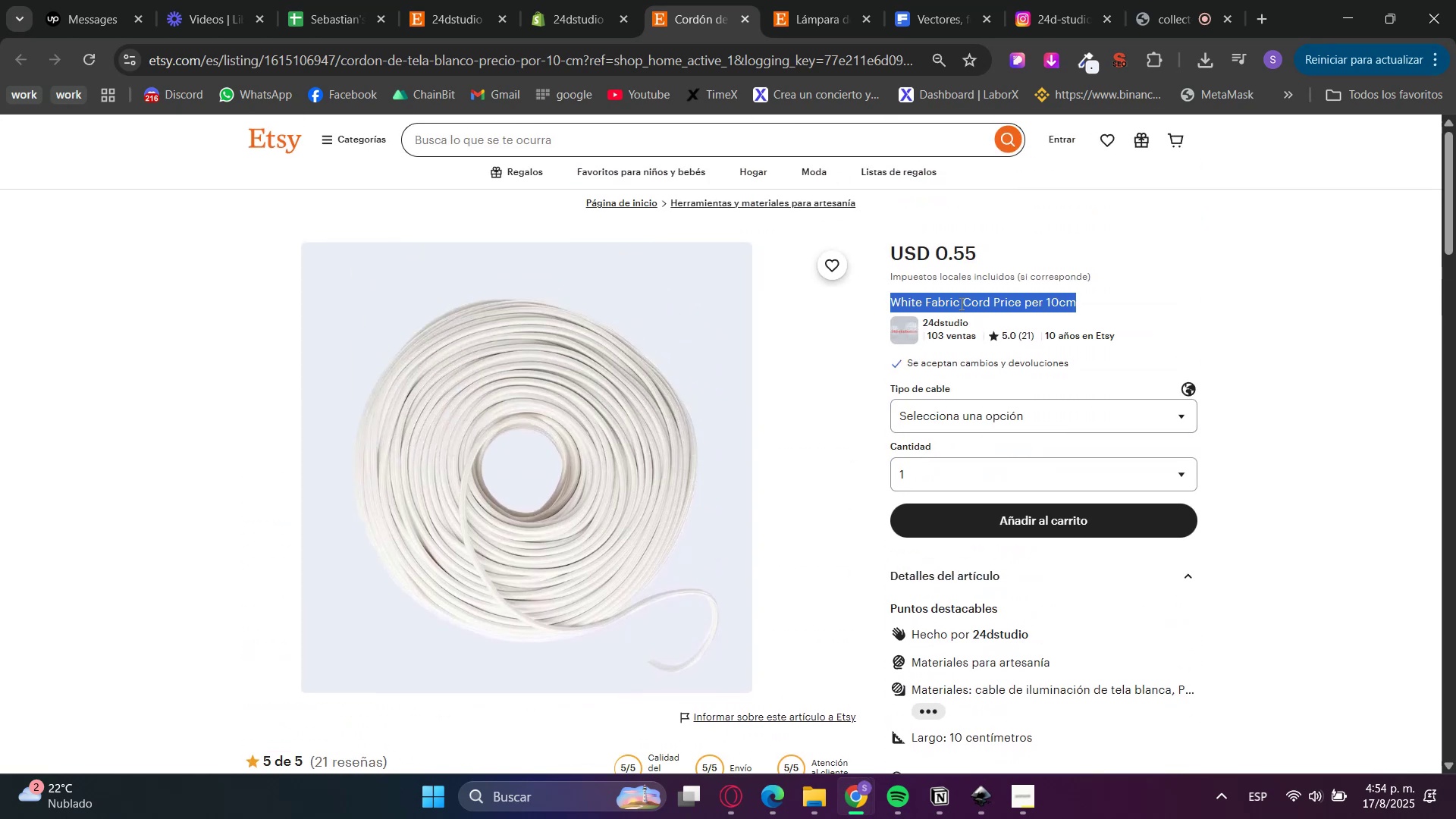 
triple_click([960, 303])
 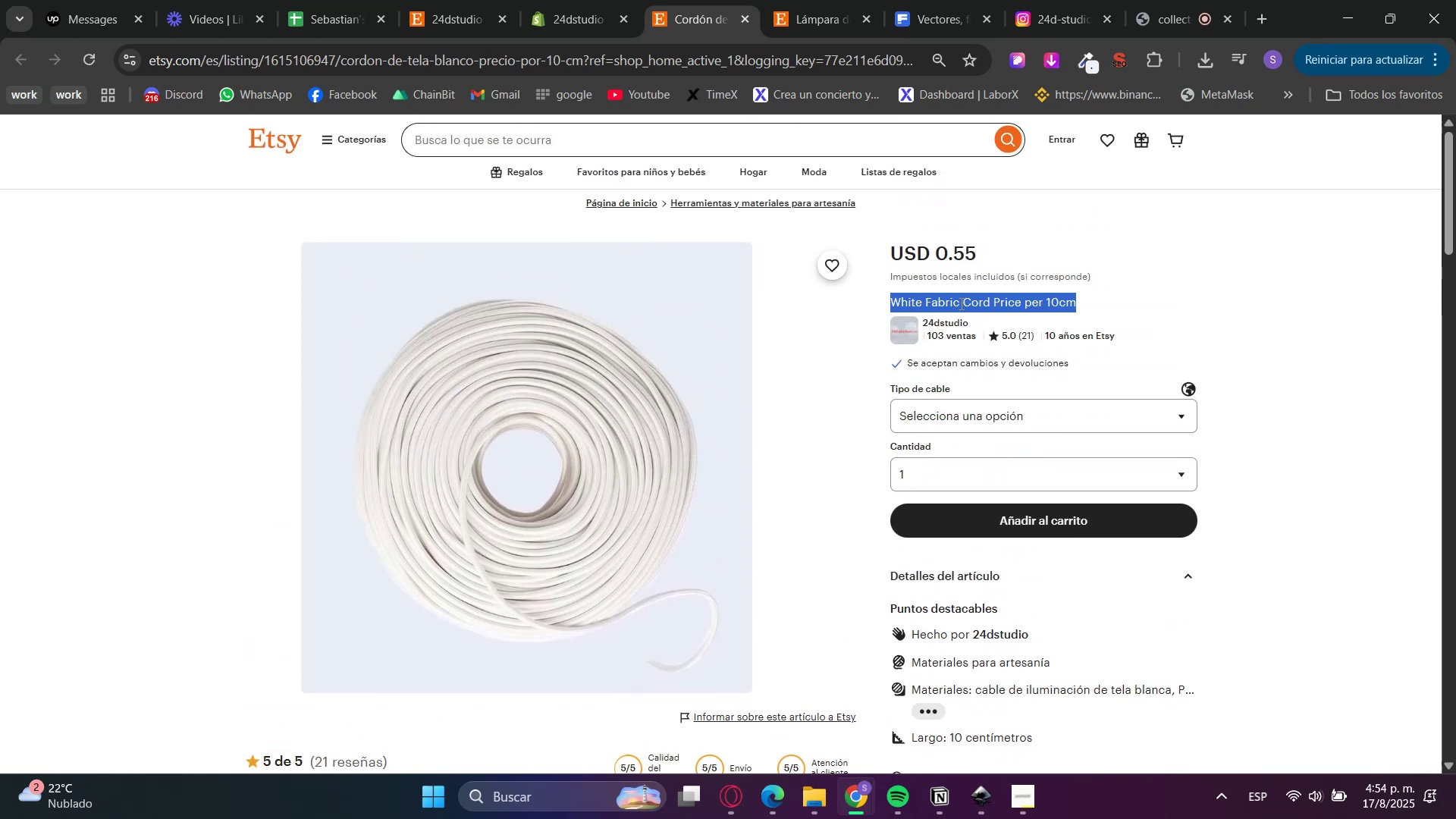 
key(Control+C)
 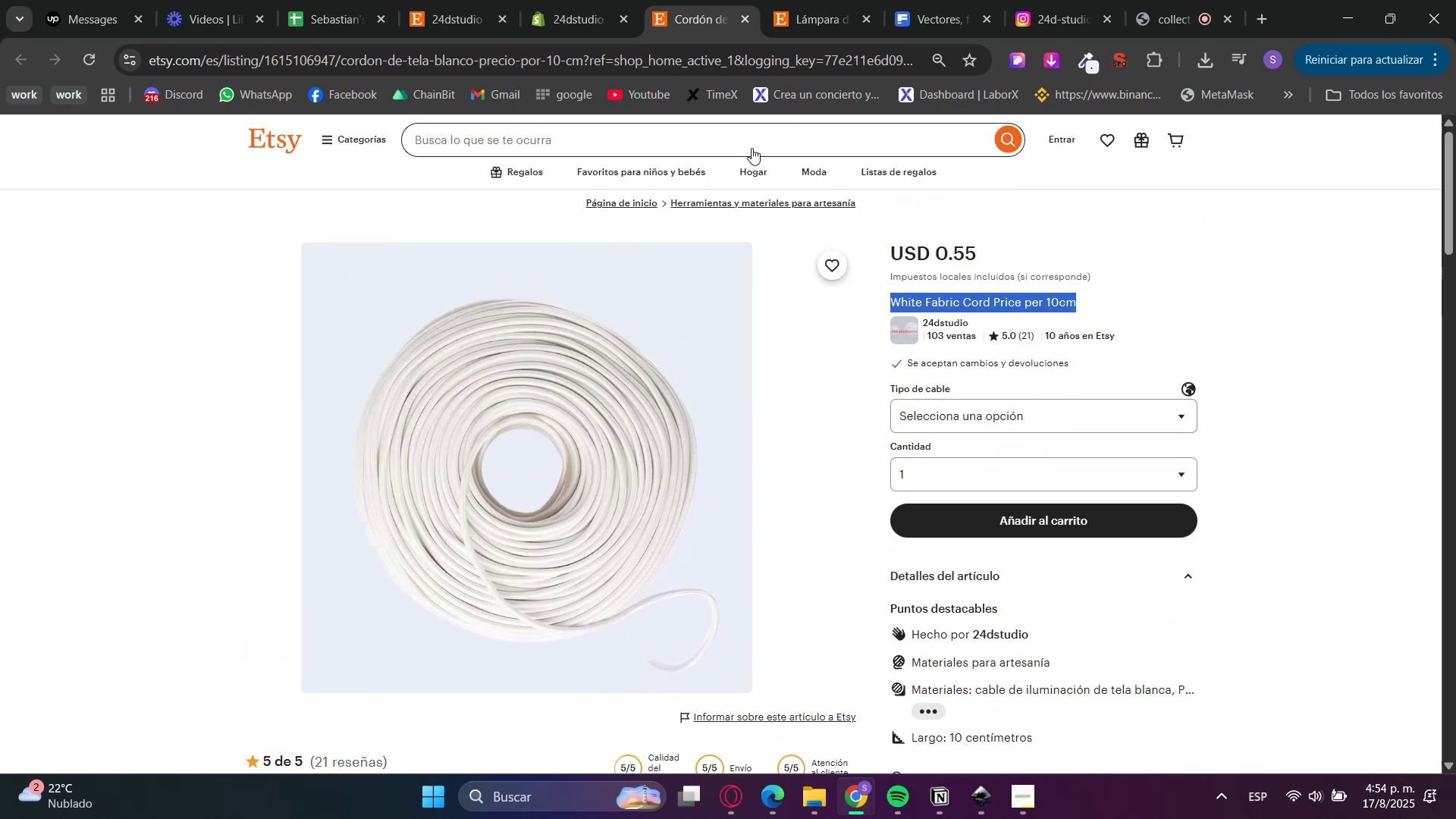 
key(Control+C)
 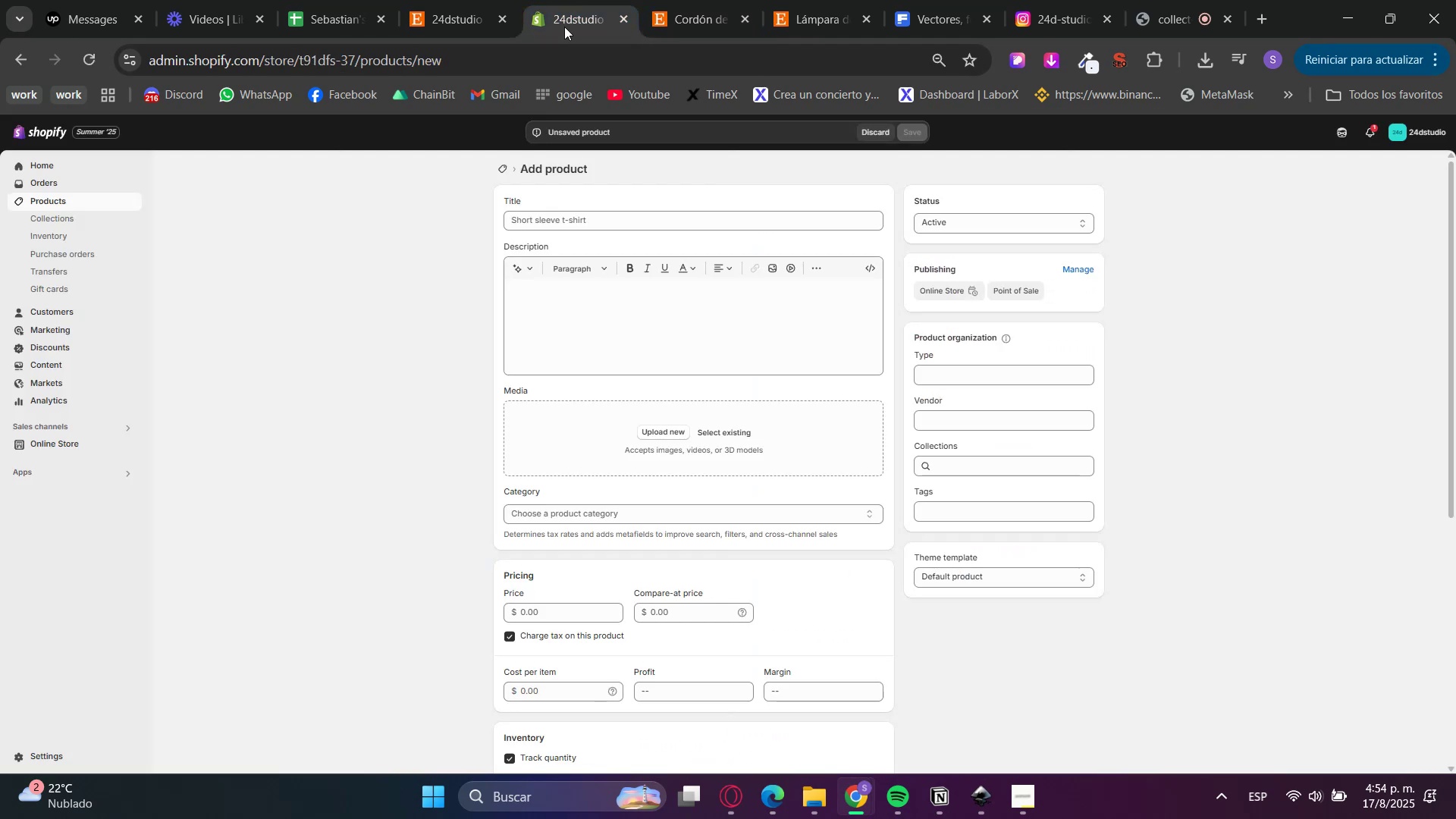 
left_click([568, 222])
 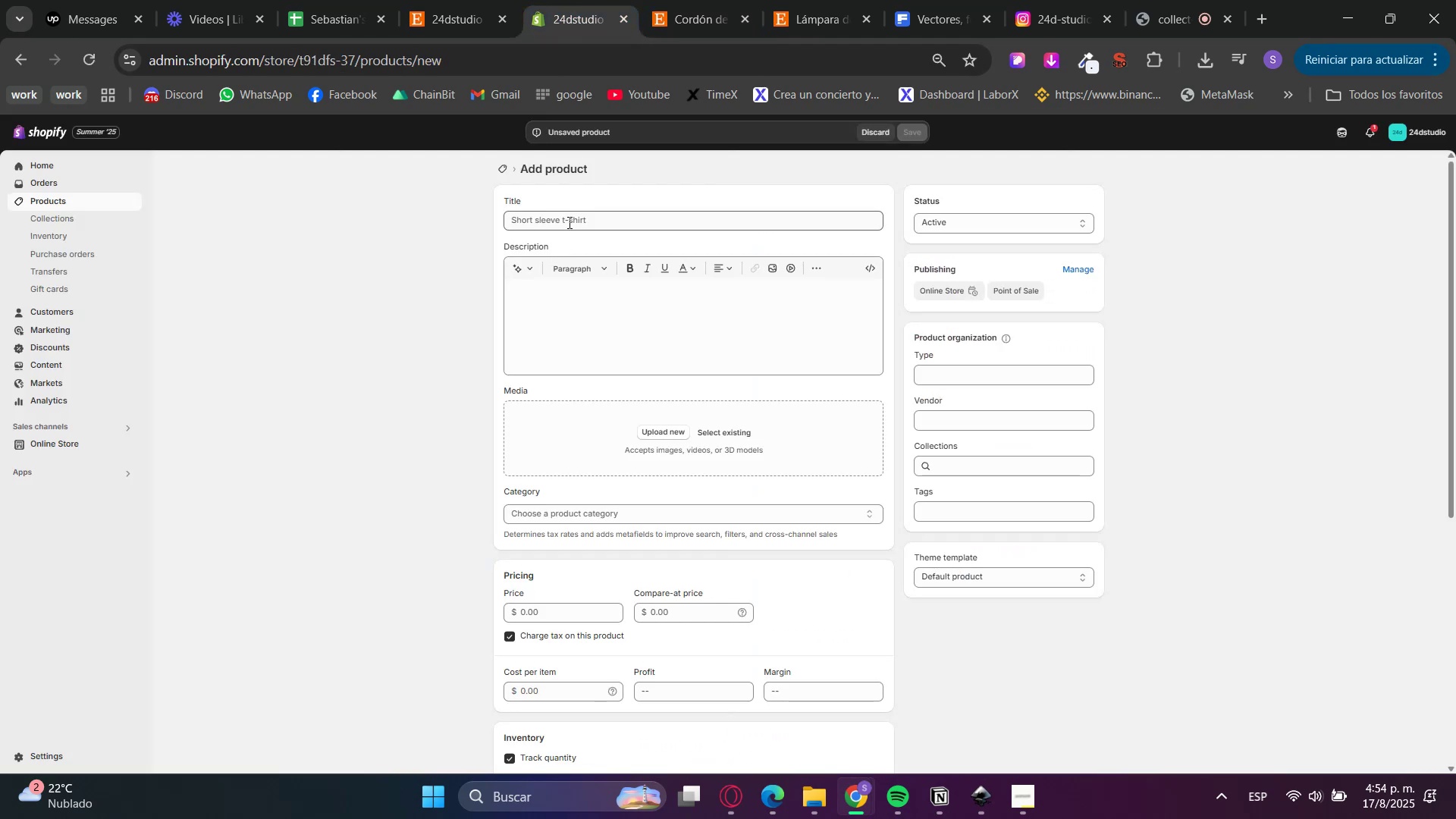 
key(Control+V)
 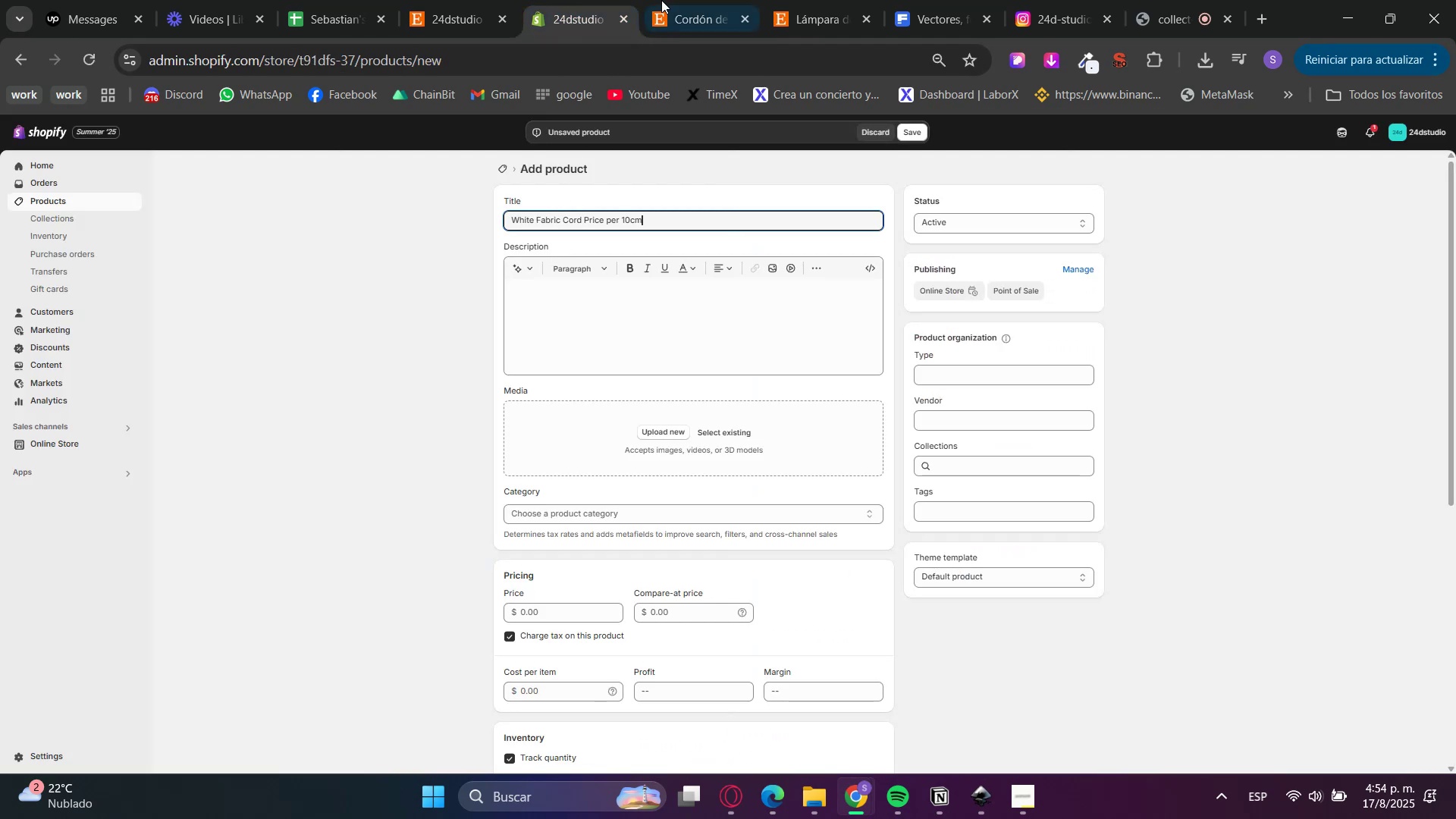 
left_click([689, 0])
 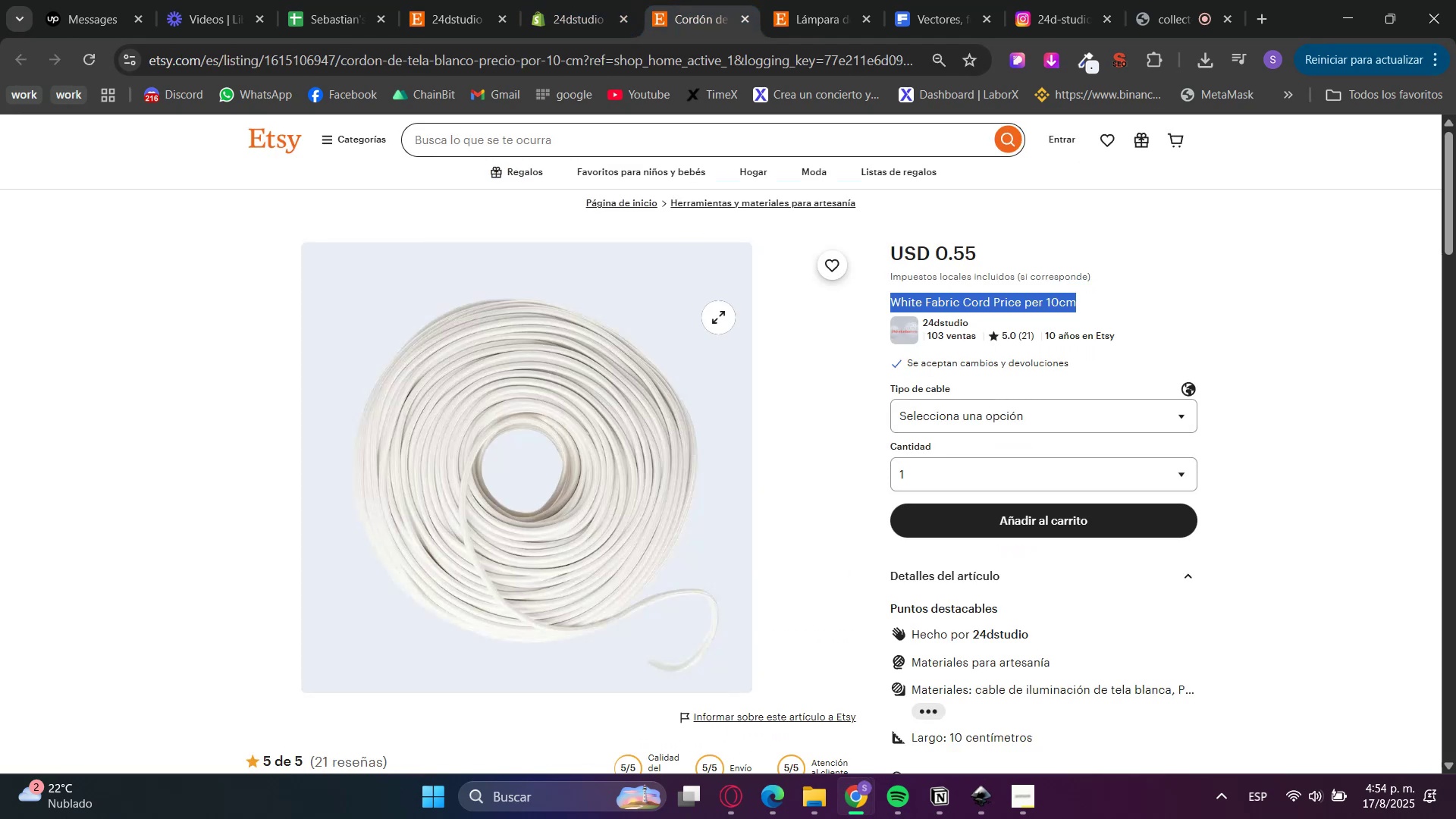 
scroll: coordinate [886, 478], scroll_direction: down, amount: 5.0
 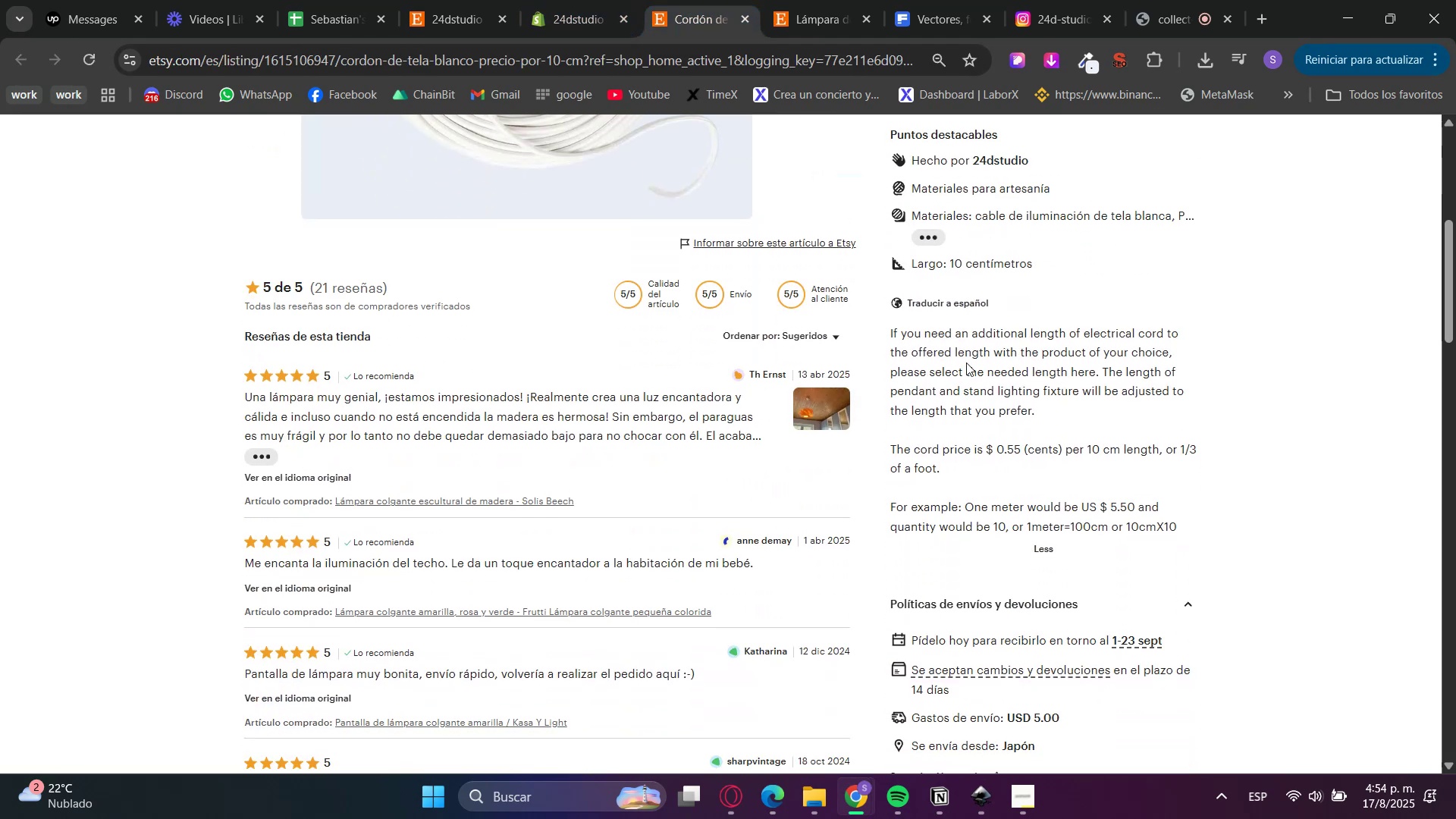 
double_click([966, 362])
 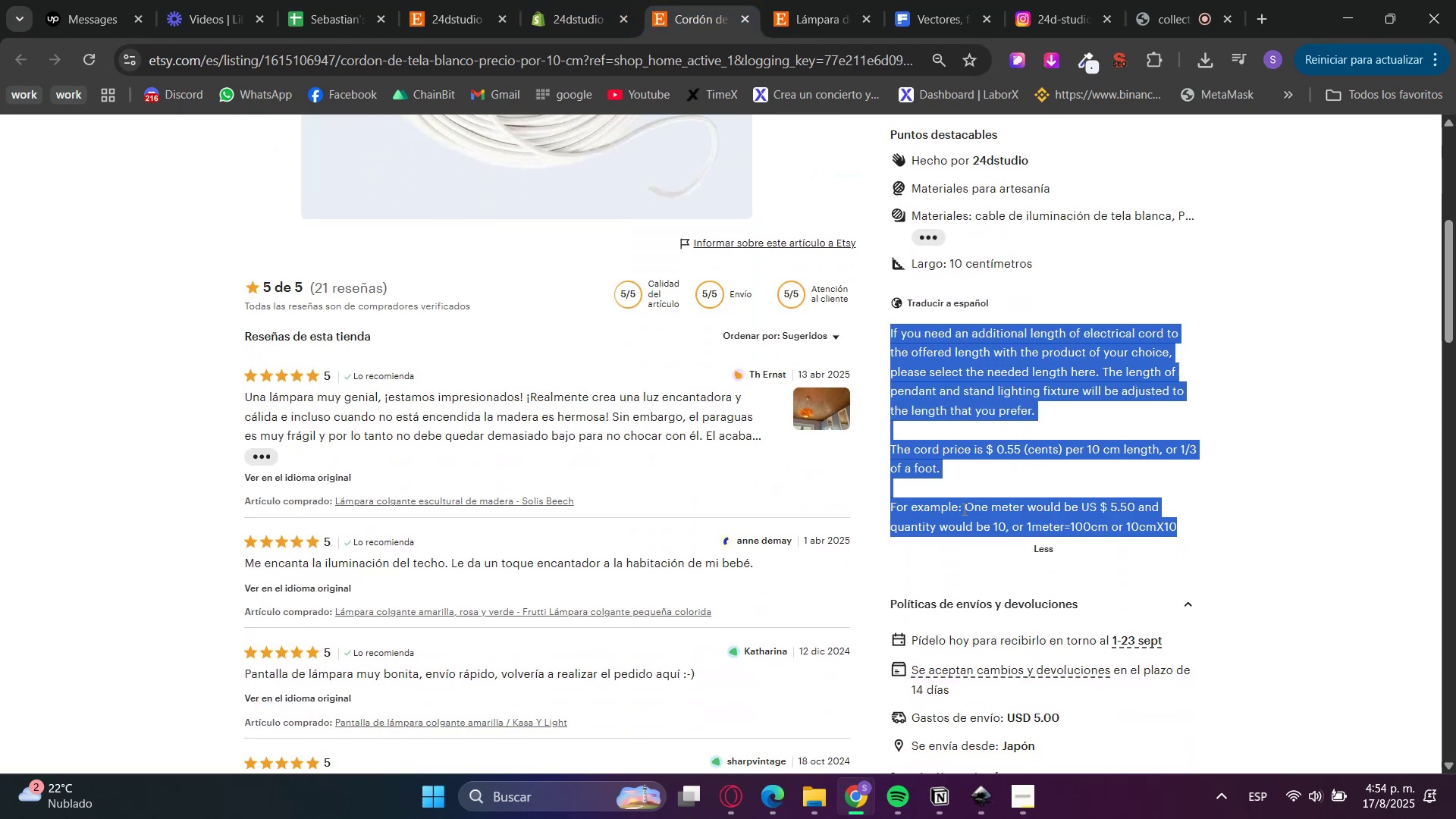 
key(Control+C)
 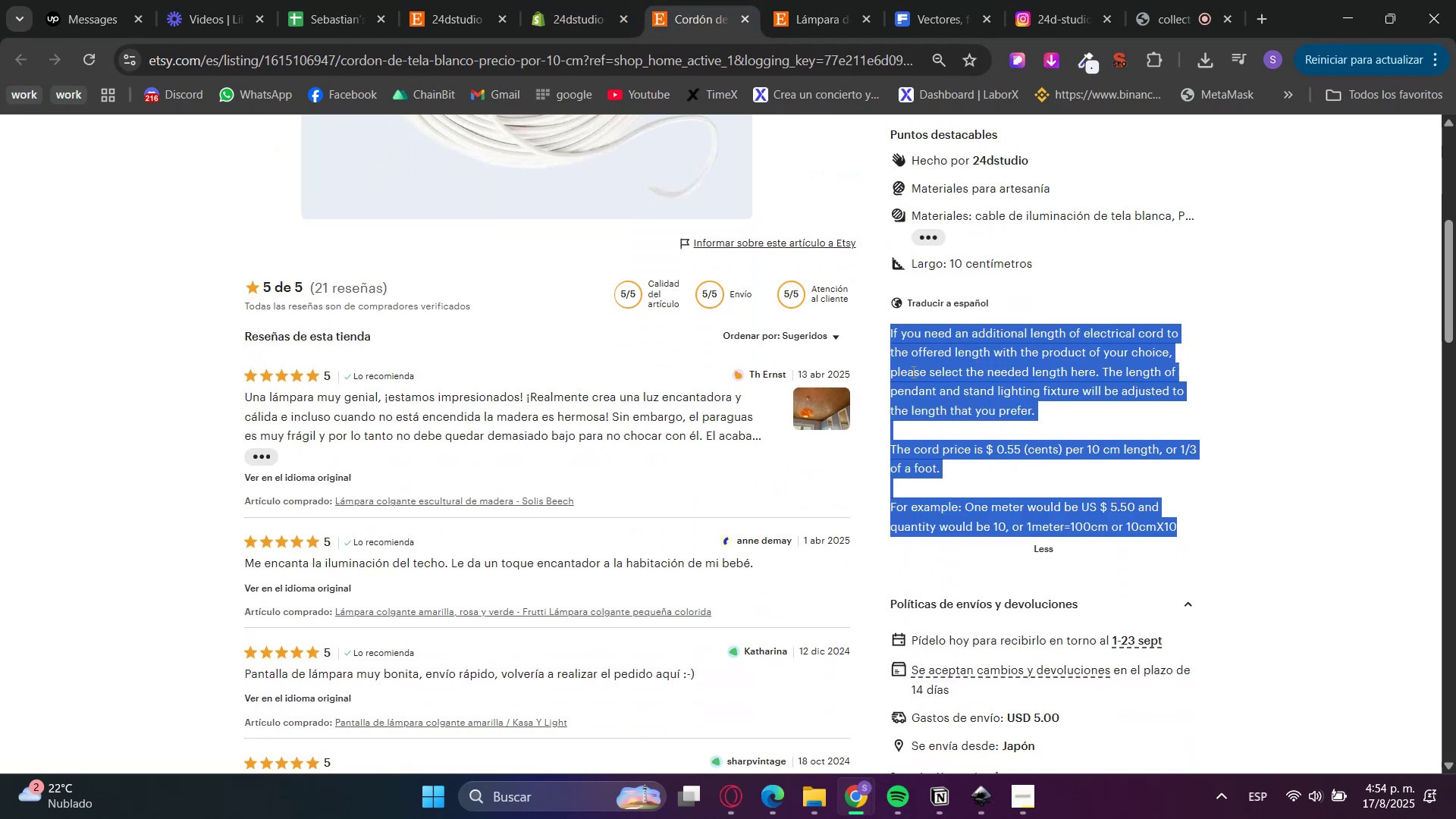 
key(Control+C)
 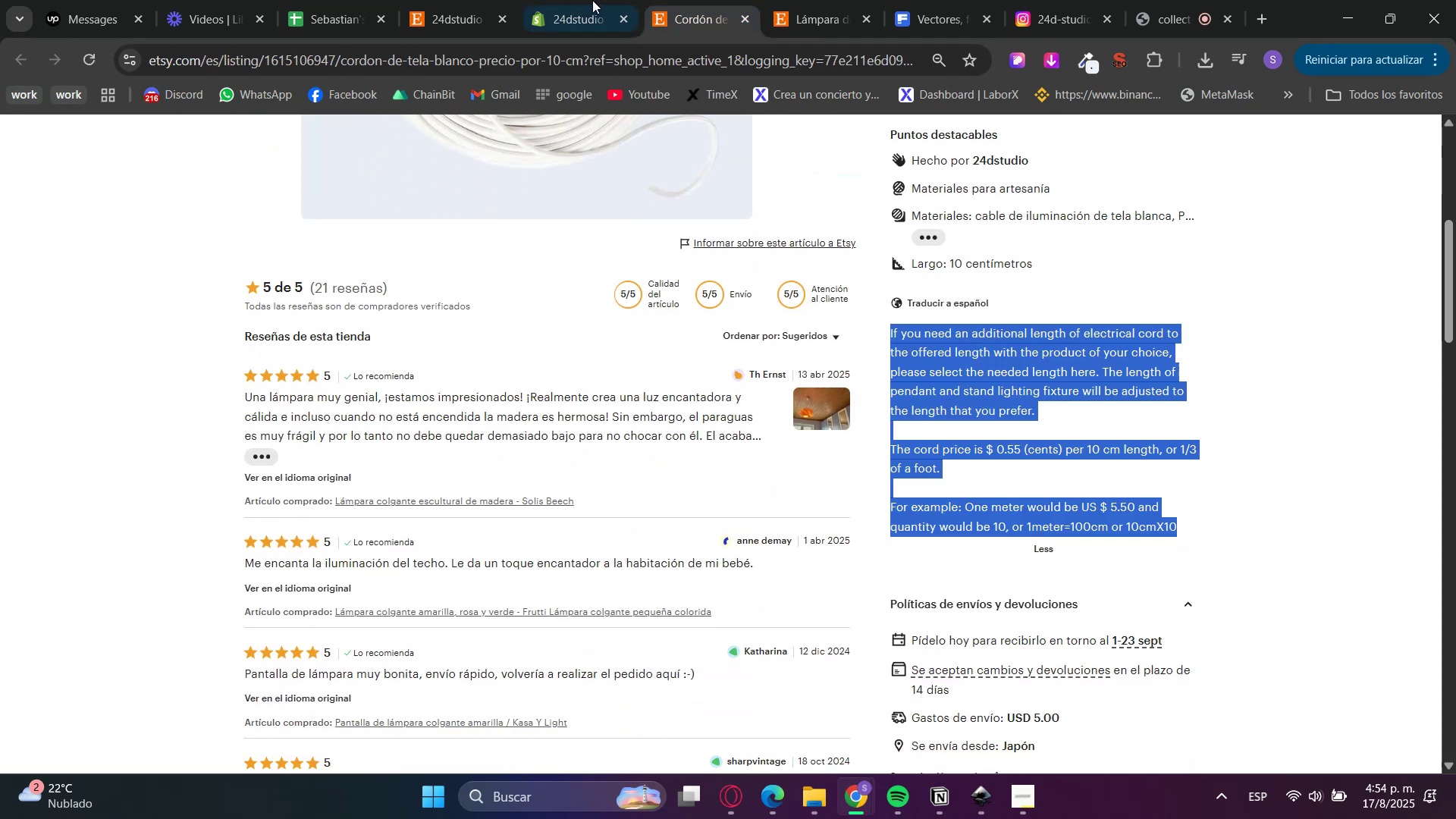 
left_click([587, 0])
 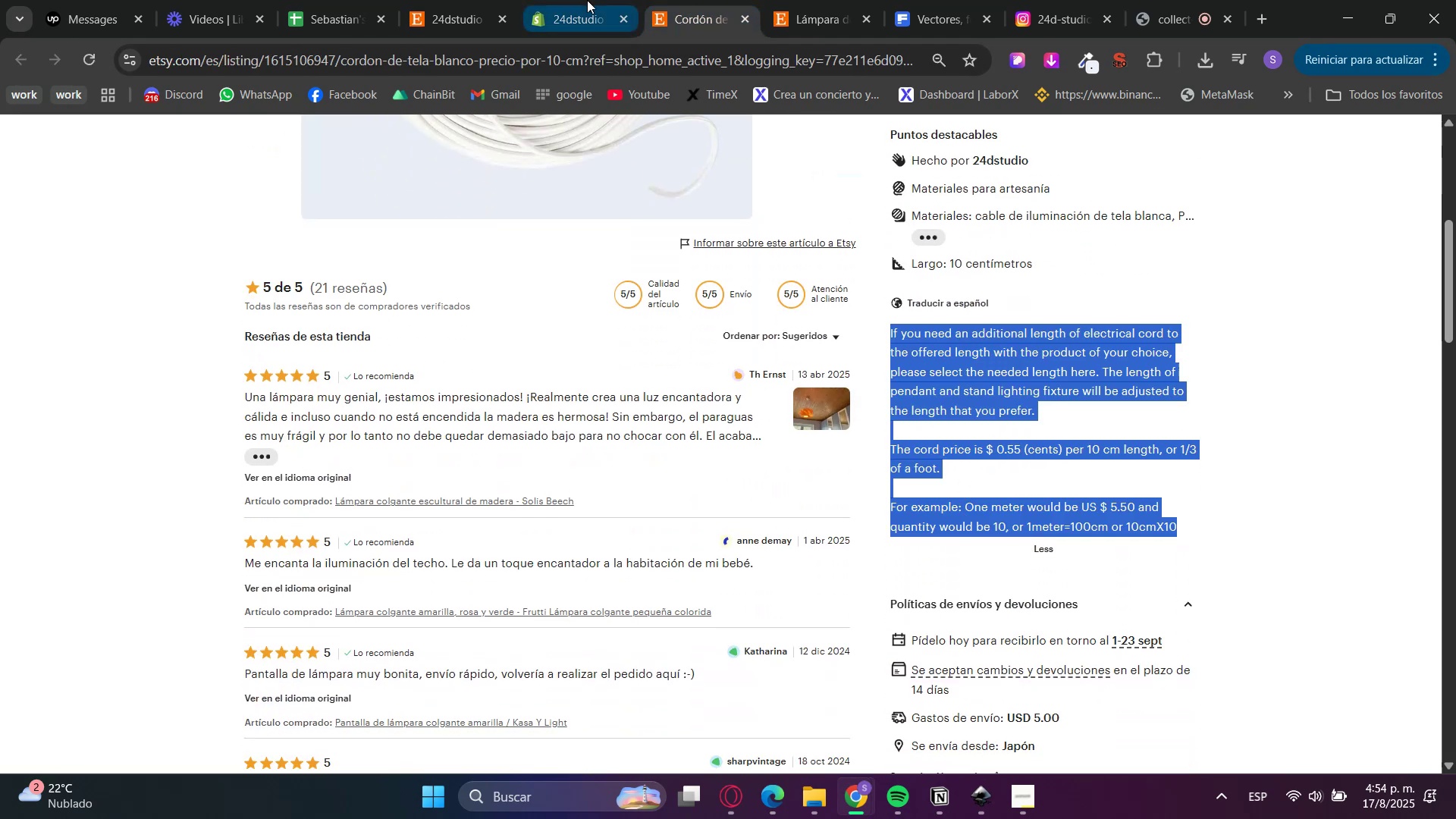 
double_click([595, 321])
 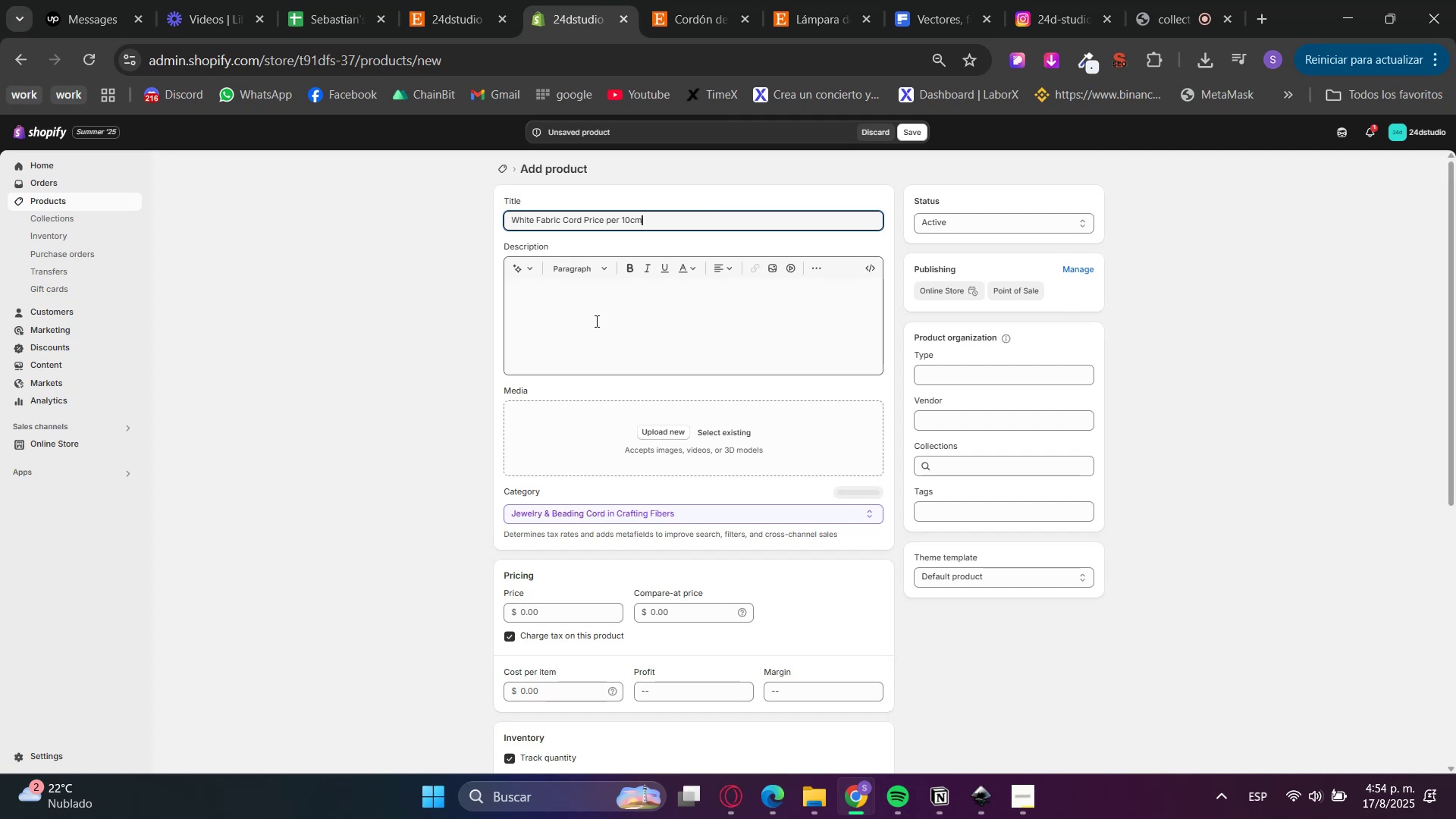 
key(Control+V)
 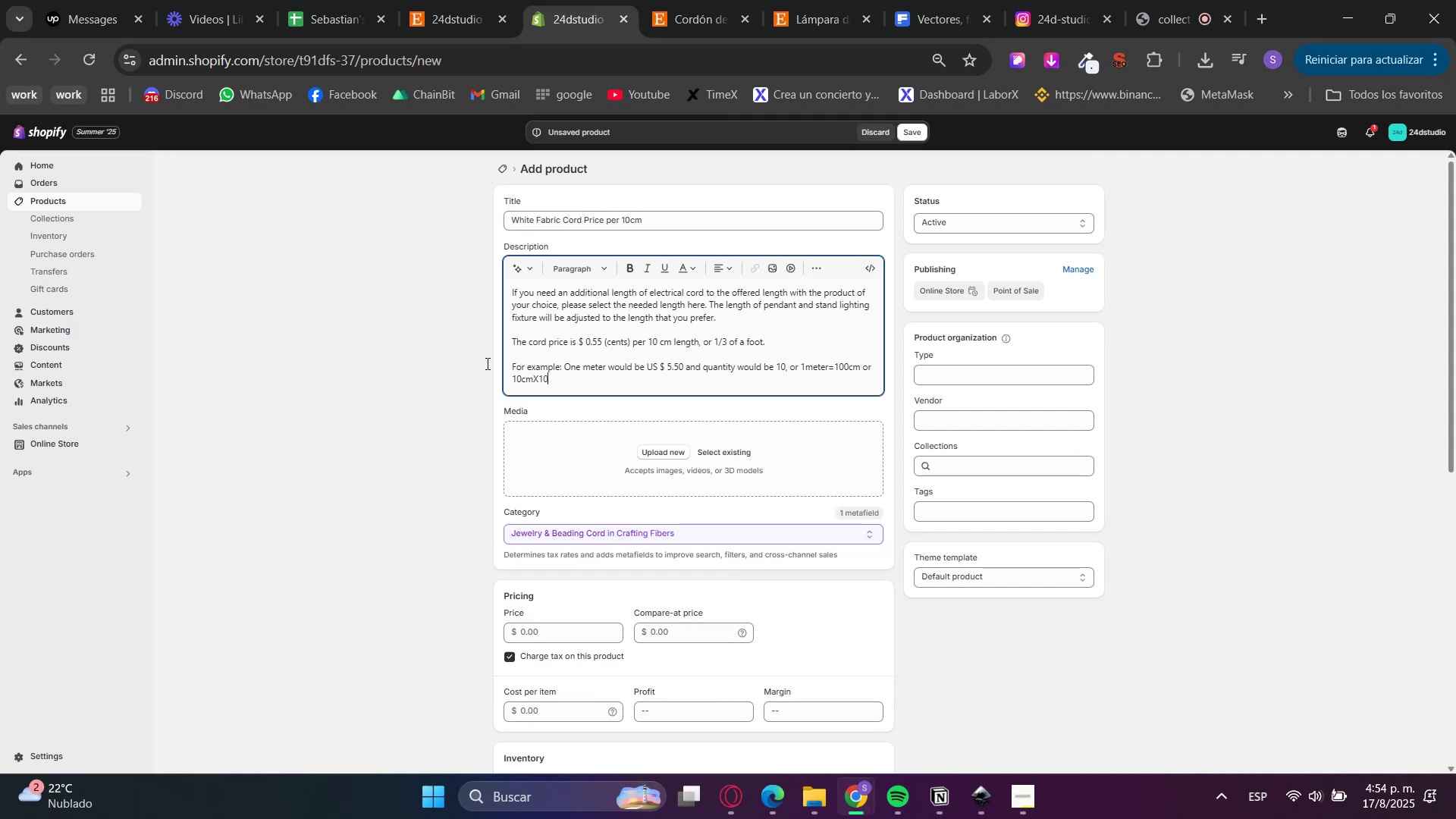 
triple_click([442, 402])
 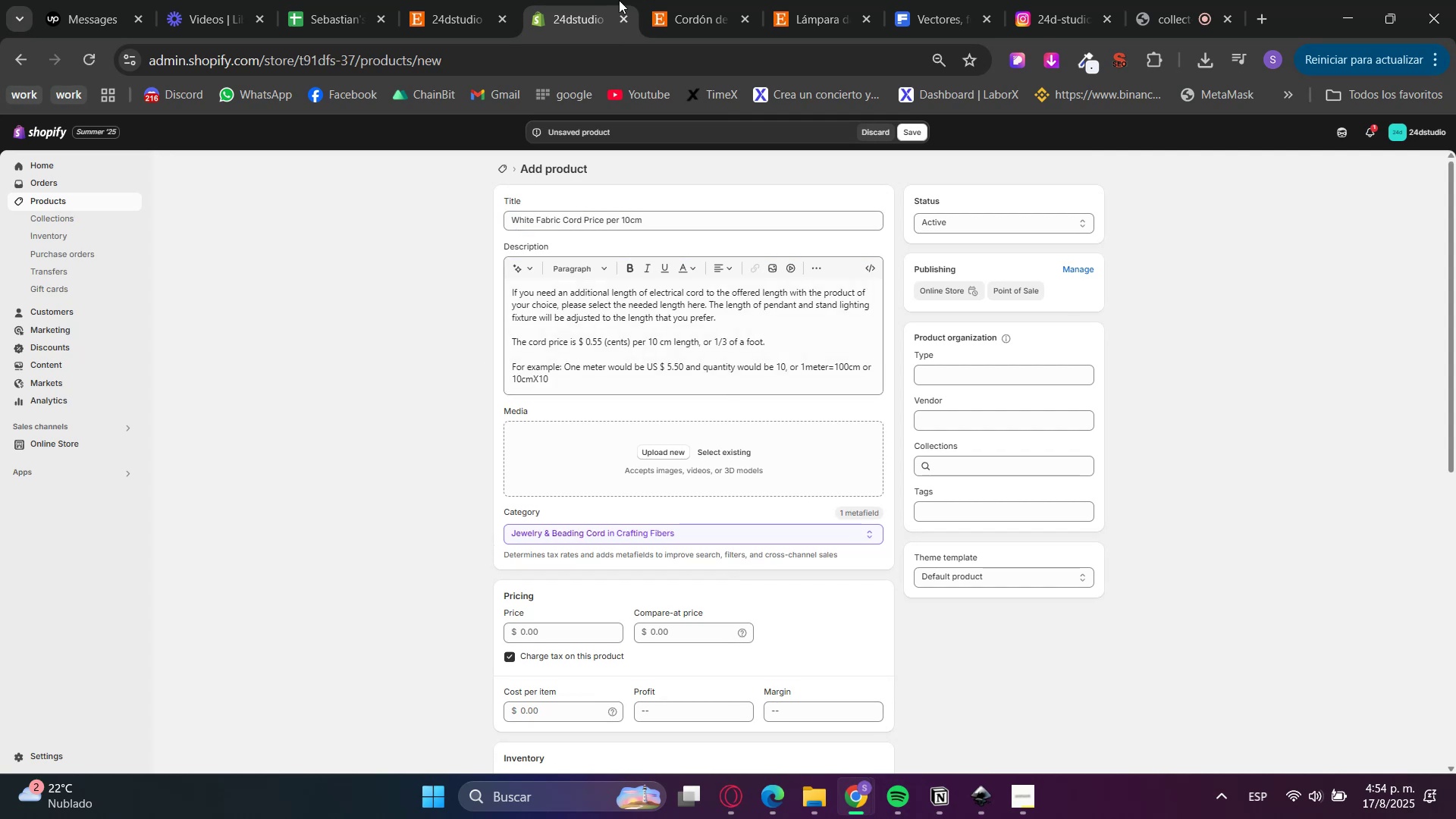 
left_click([682, 0])
 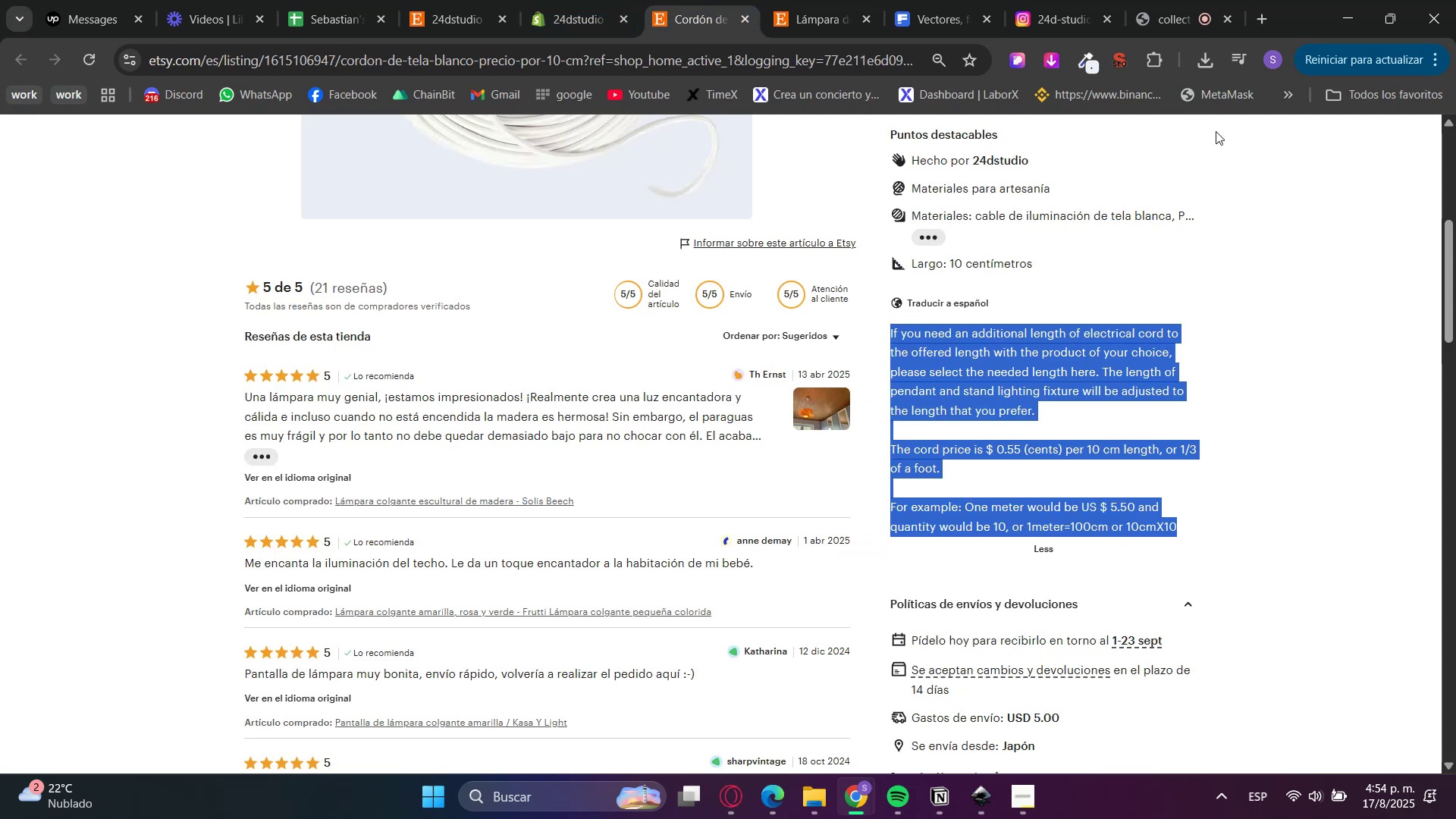 
scroll: coordinate [1082, 353], scroll_direction: up, amount: 4.0
 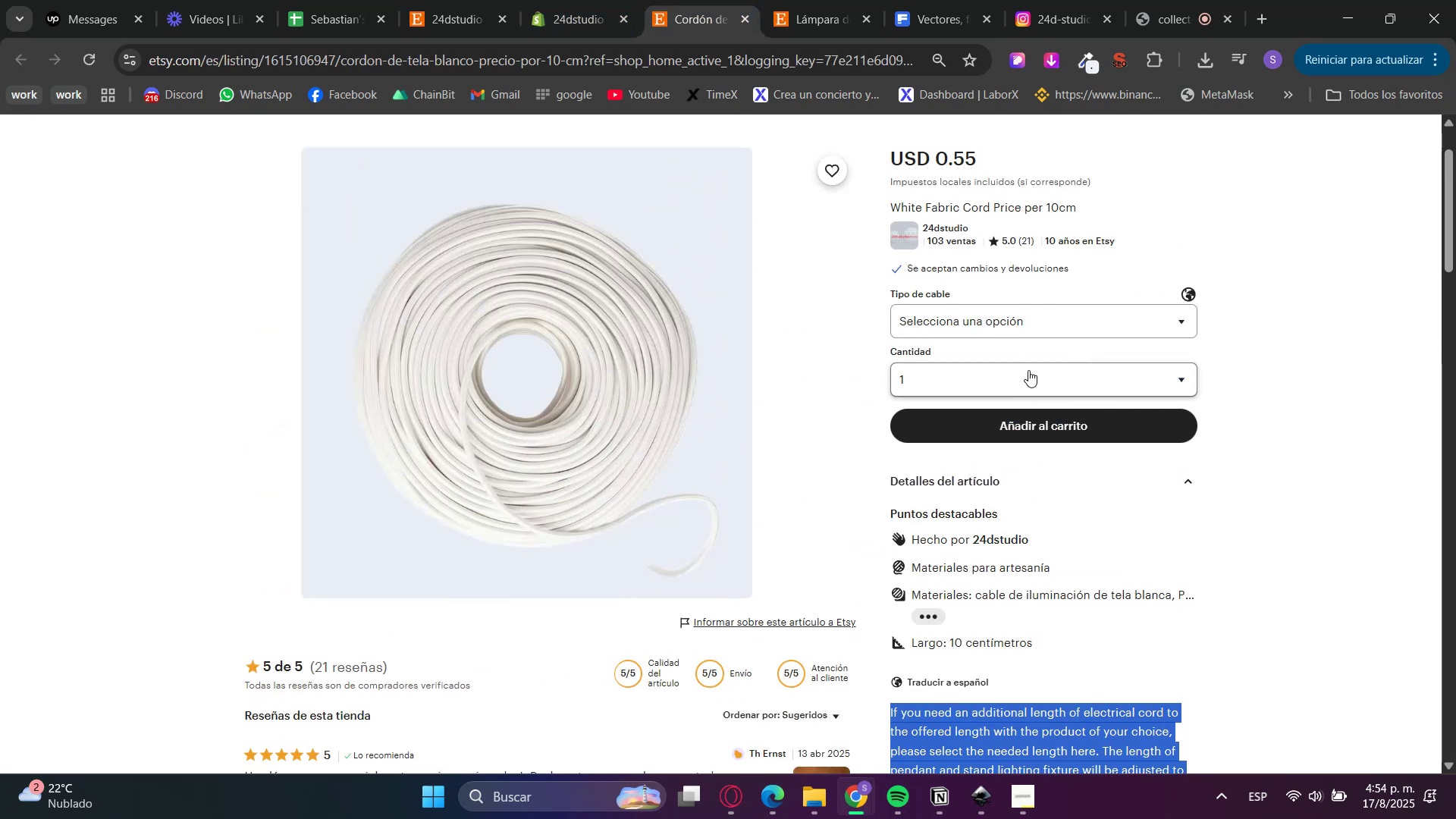 
right_click([683, 325])
 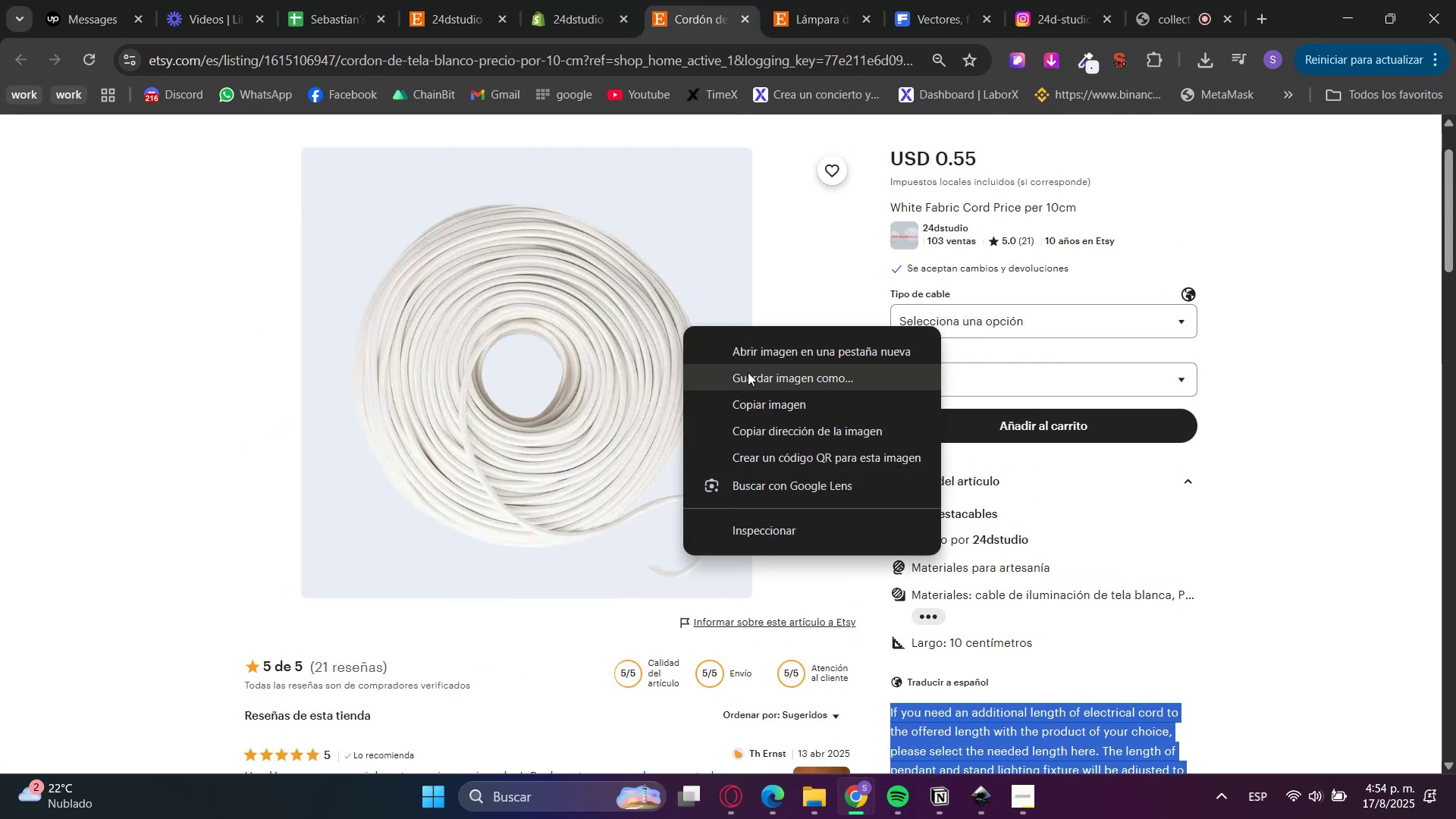 
left_click([758, 385])
 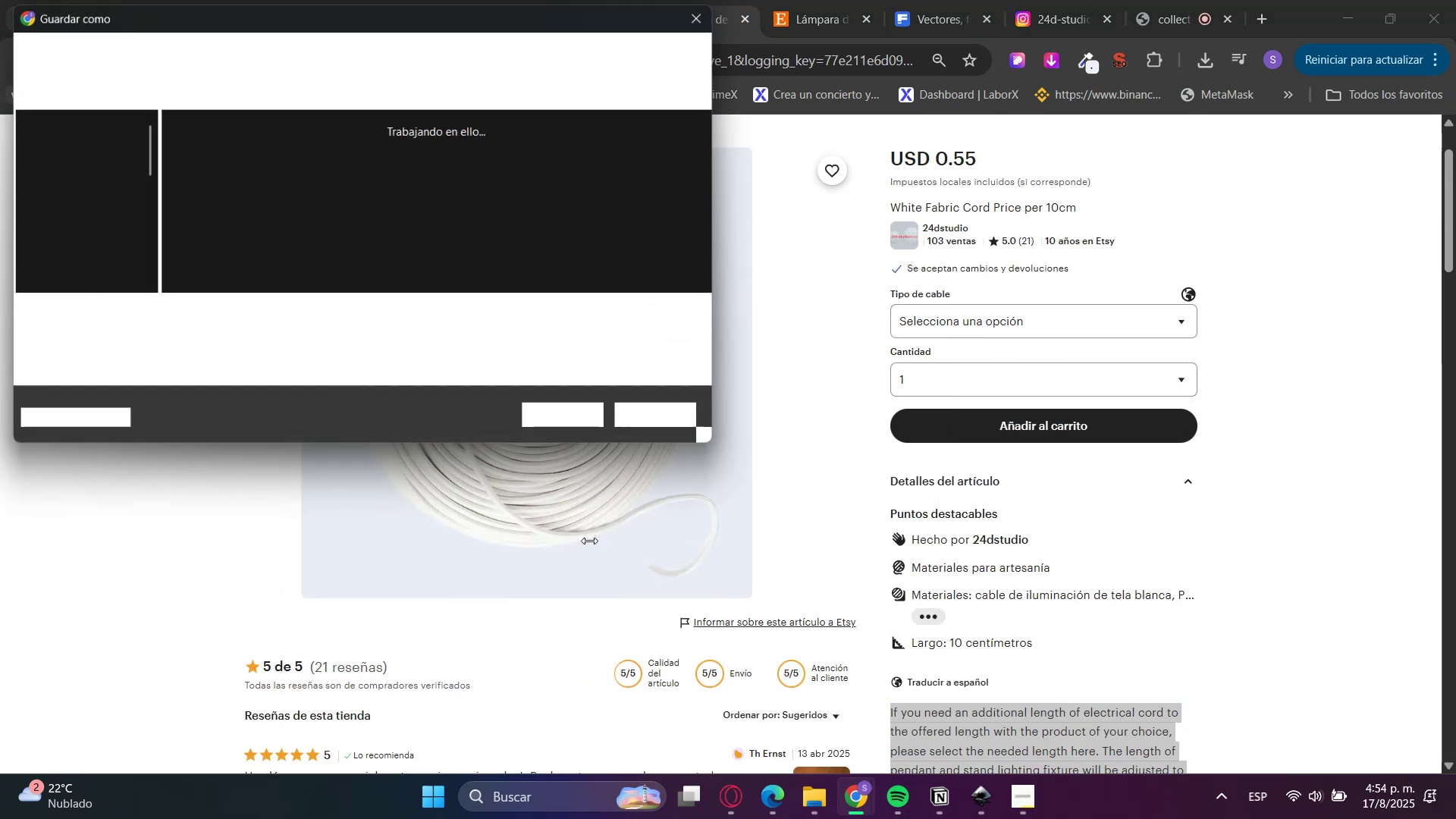 
left_click([565, 411])
 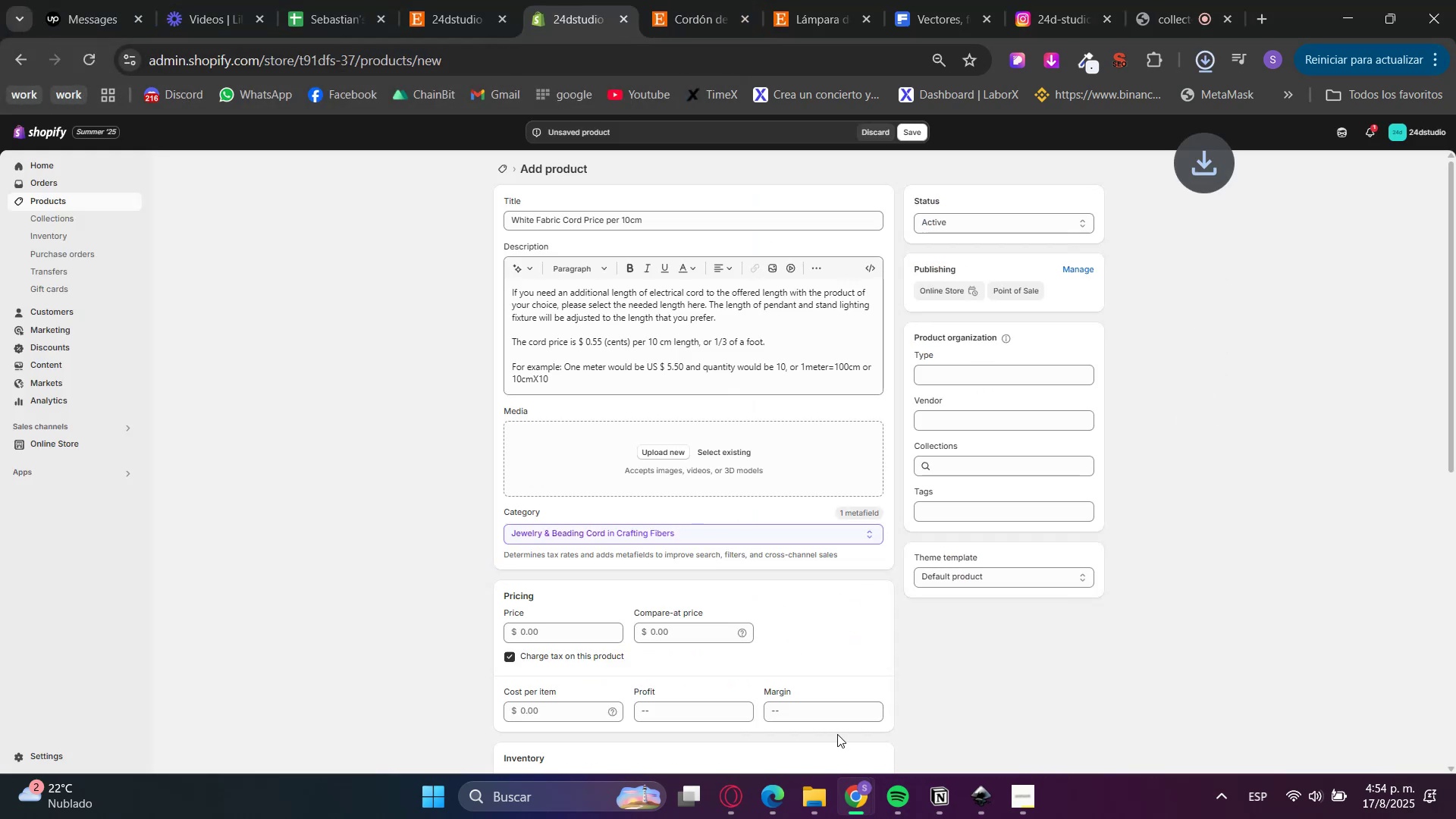 
left_click([819, 806])
 